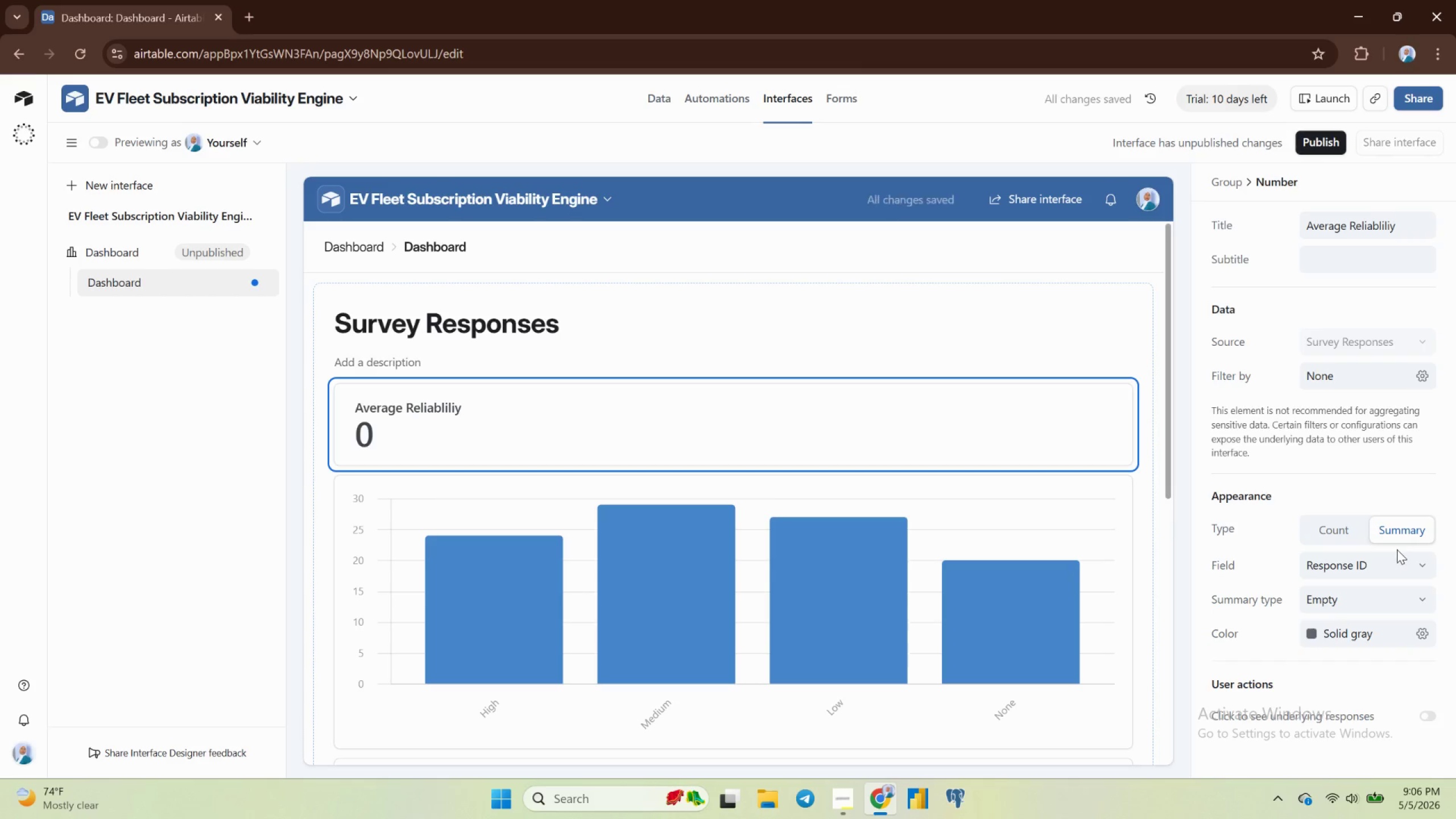 
left_click([1379, 570])
 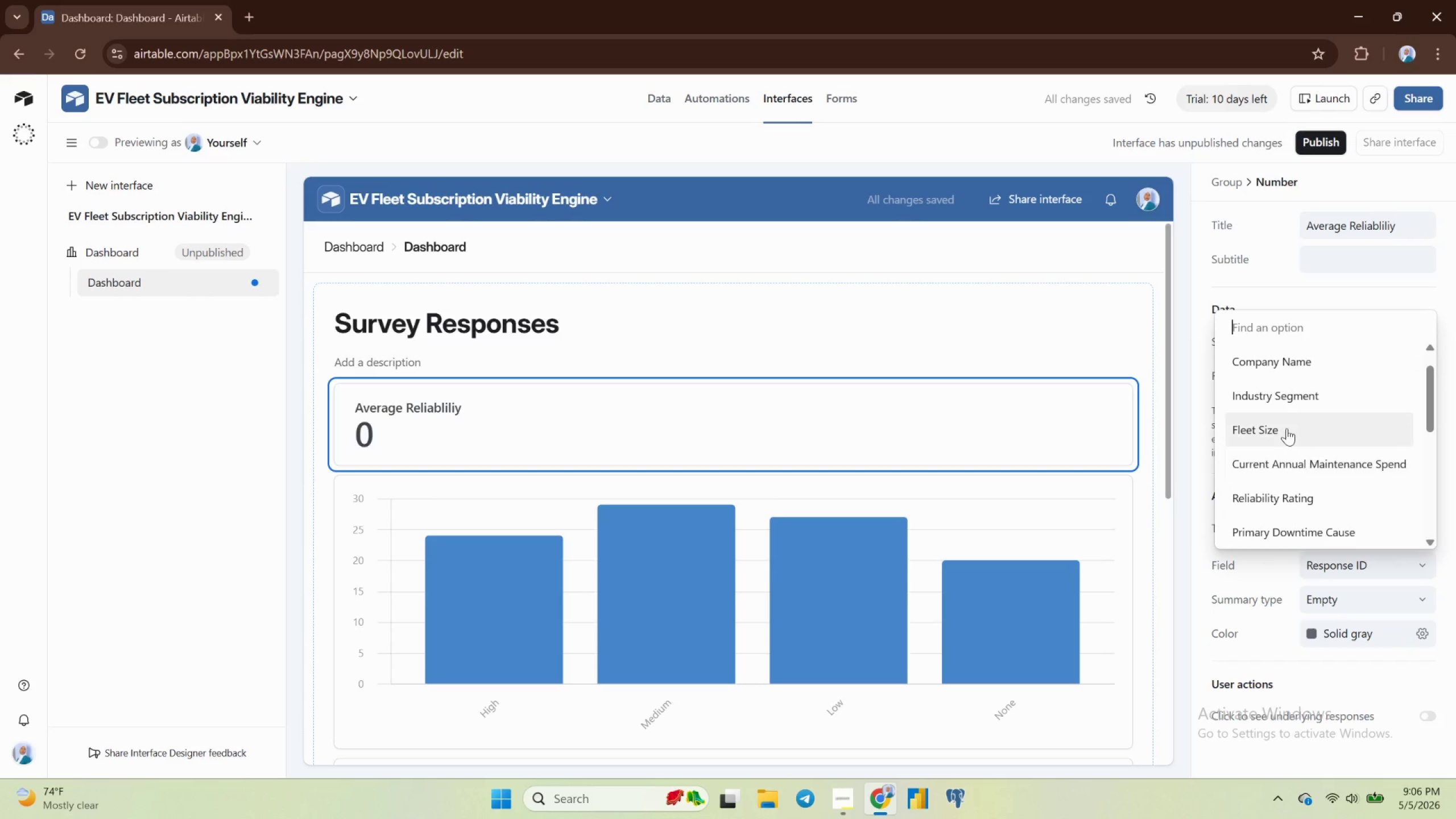 
scroll: coordinate [1285, 425], scroll_direction: down, amount: 2.0
 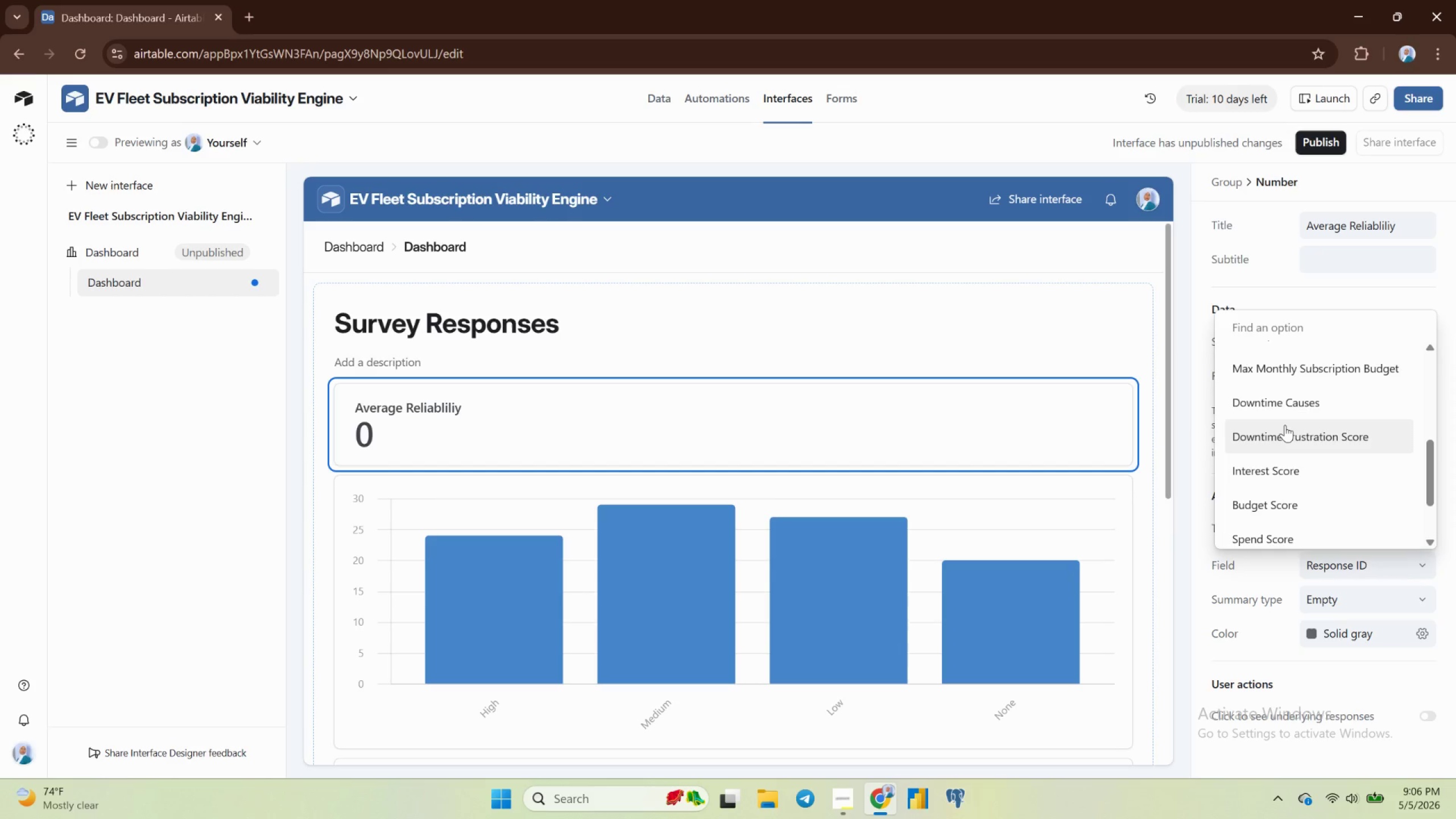 
scroll: coordinate [1285, 425], scroll_direction: up, amount: 4.0
 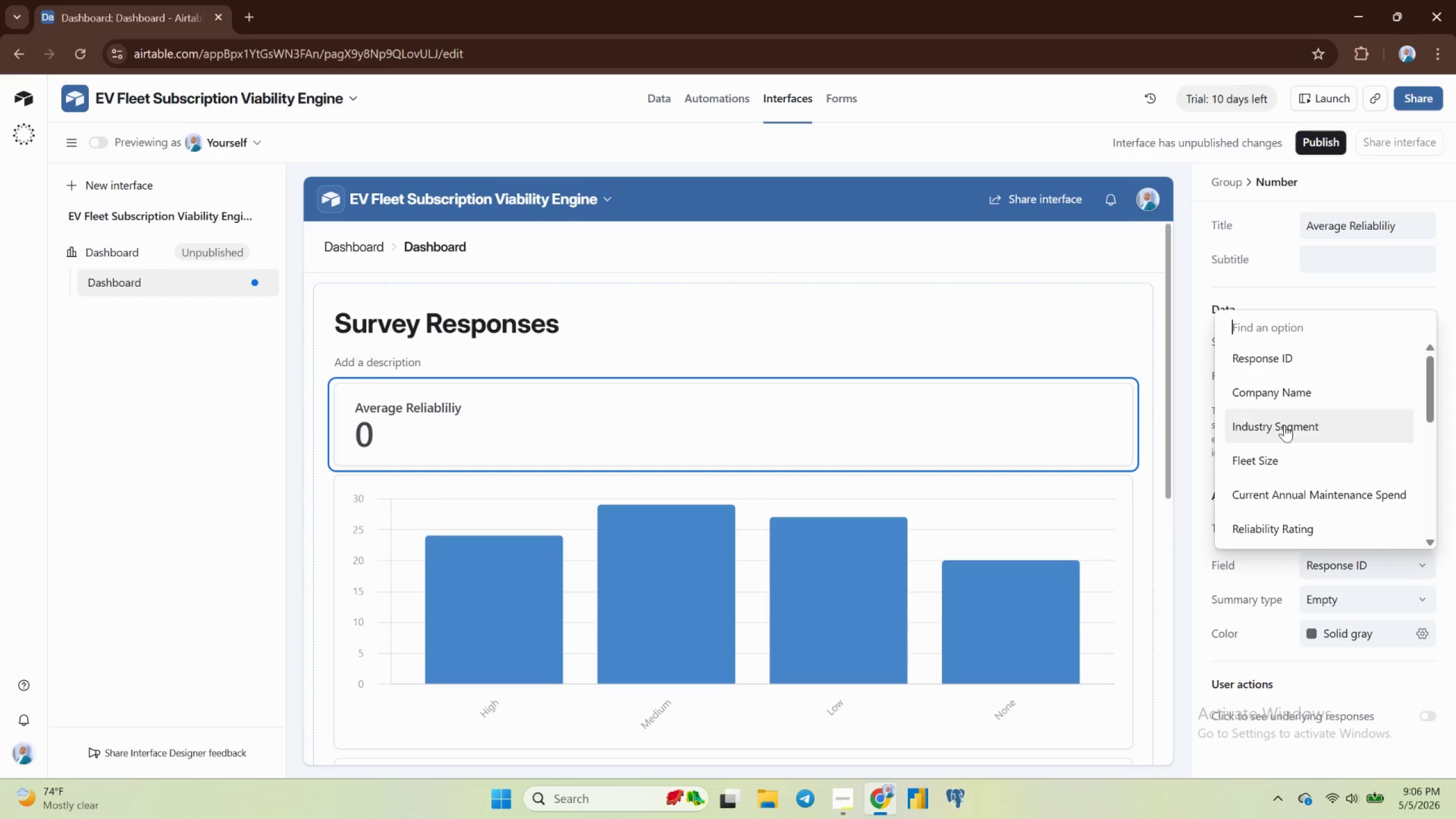 
wait(20.29)
 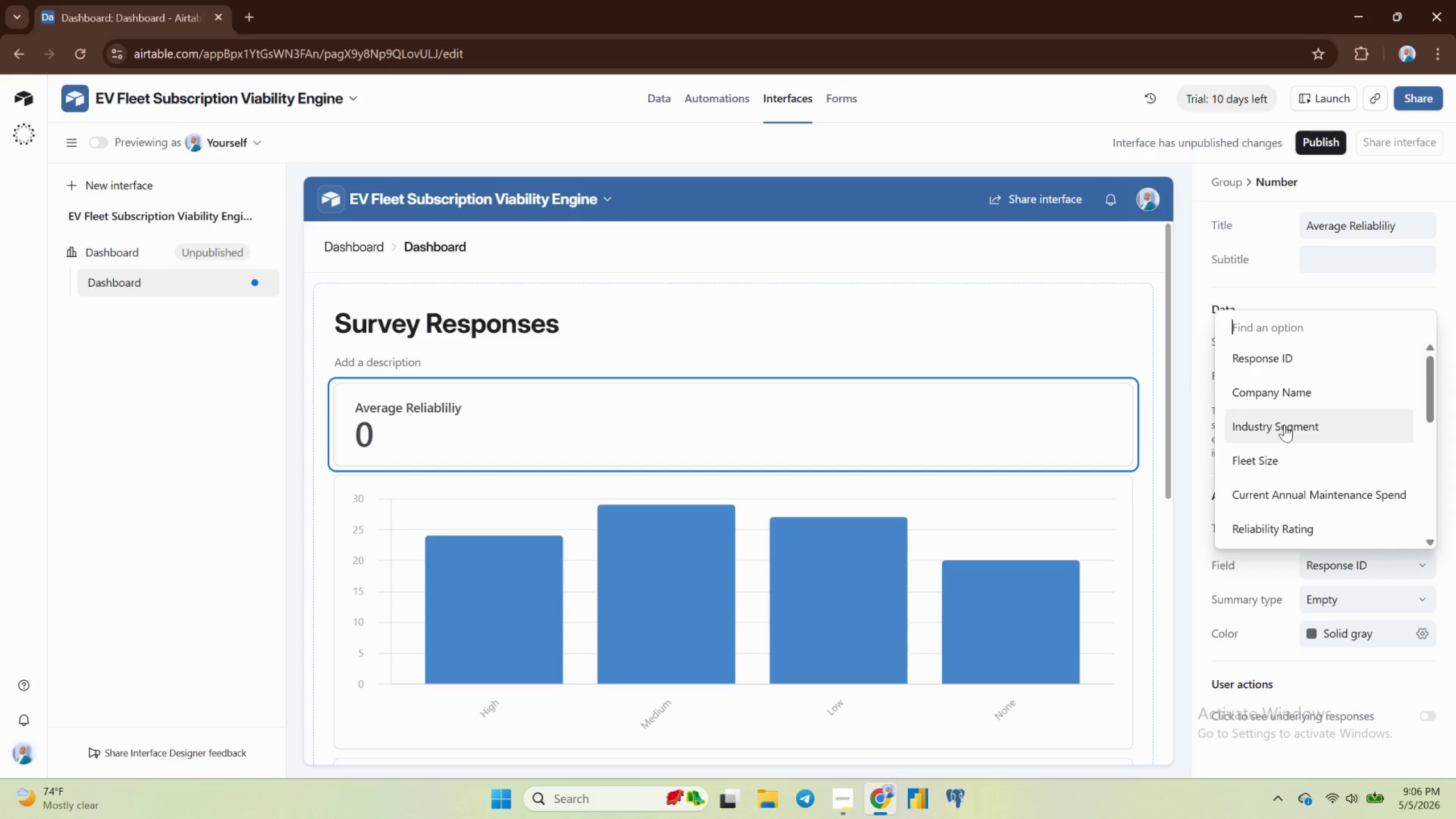 
left_click([1278, 520])
 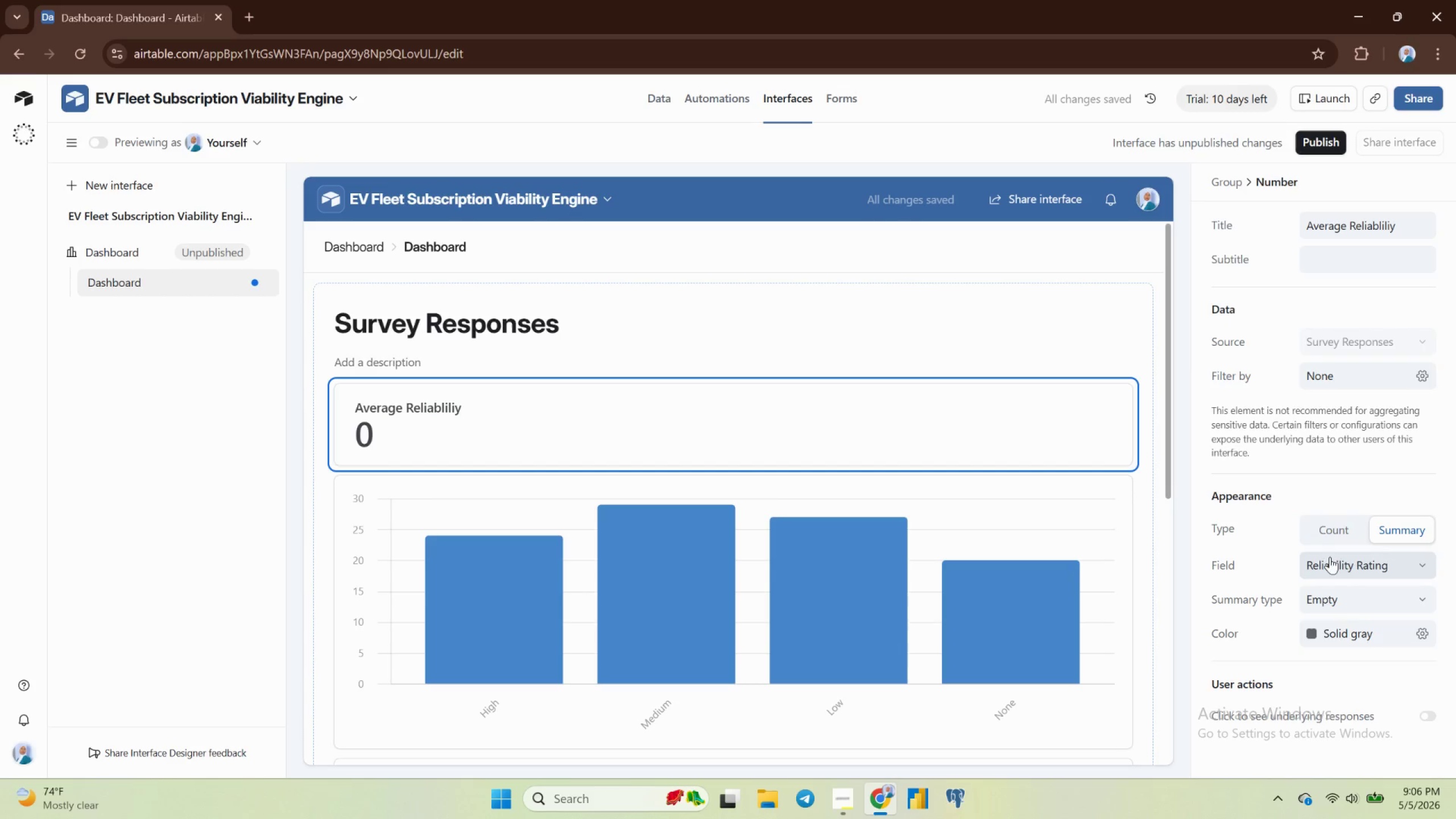 
left_click([1352, 597])
 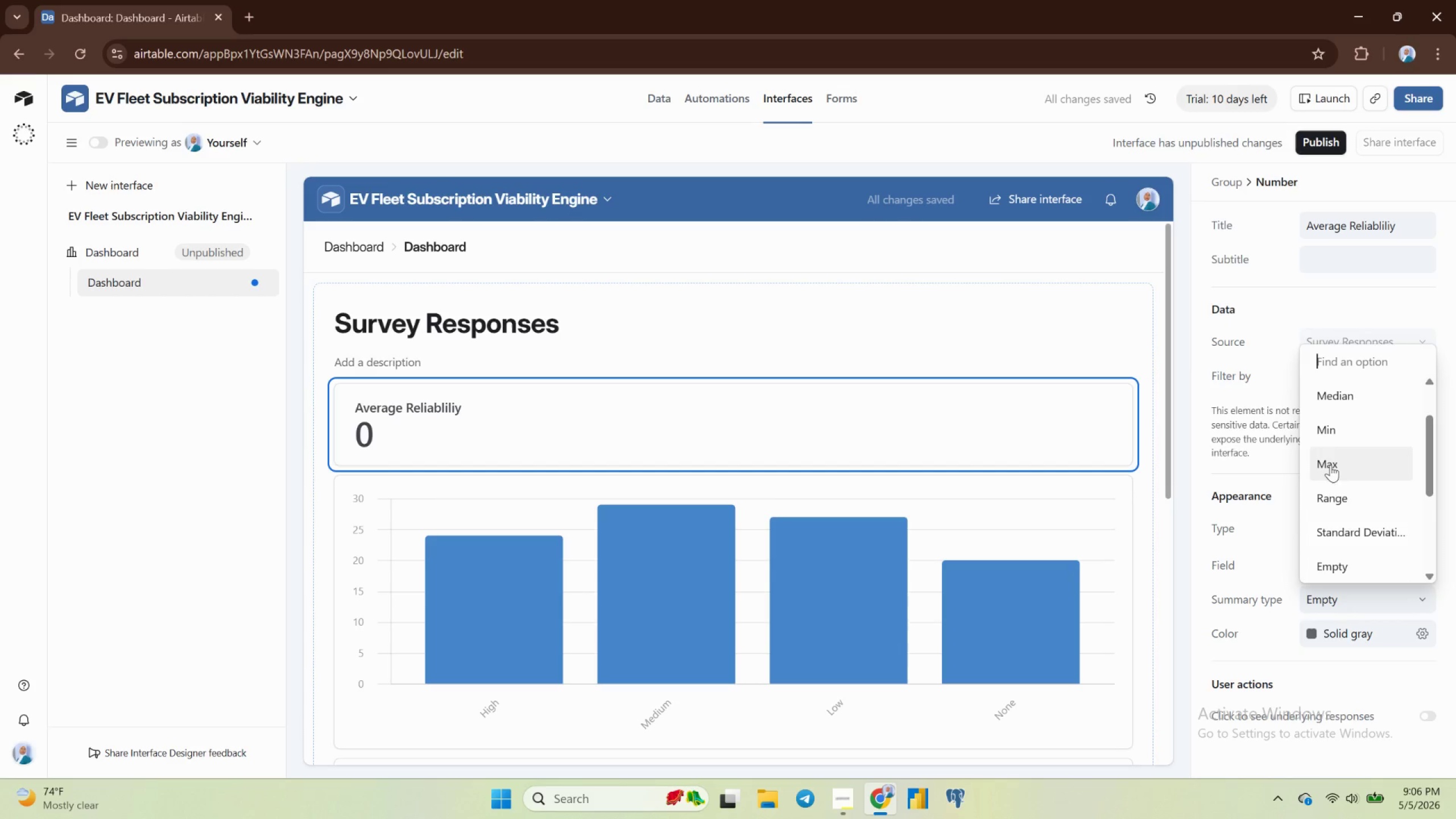 
scroll: coordinate [1327, 495], scroll_direction: up, amount: 3.0
 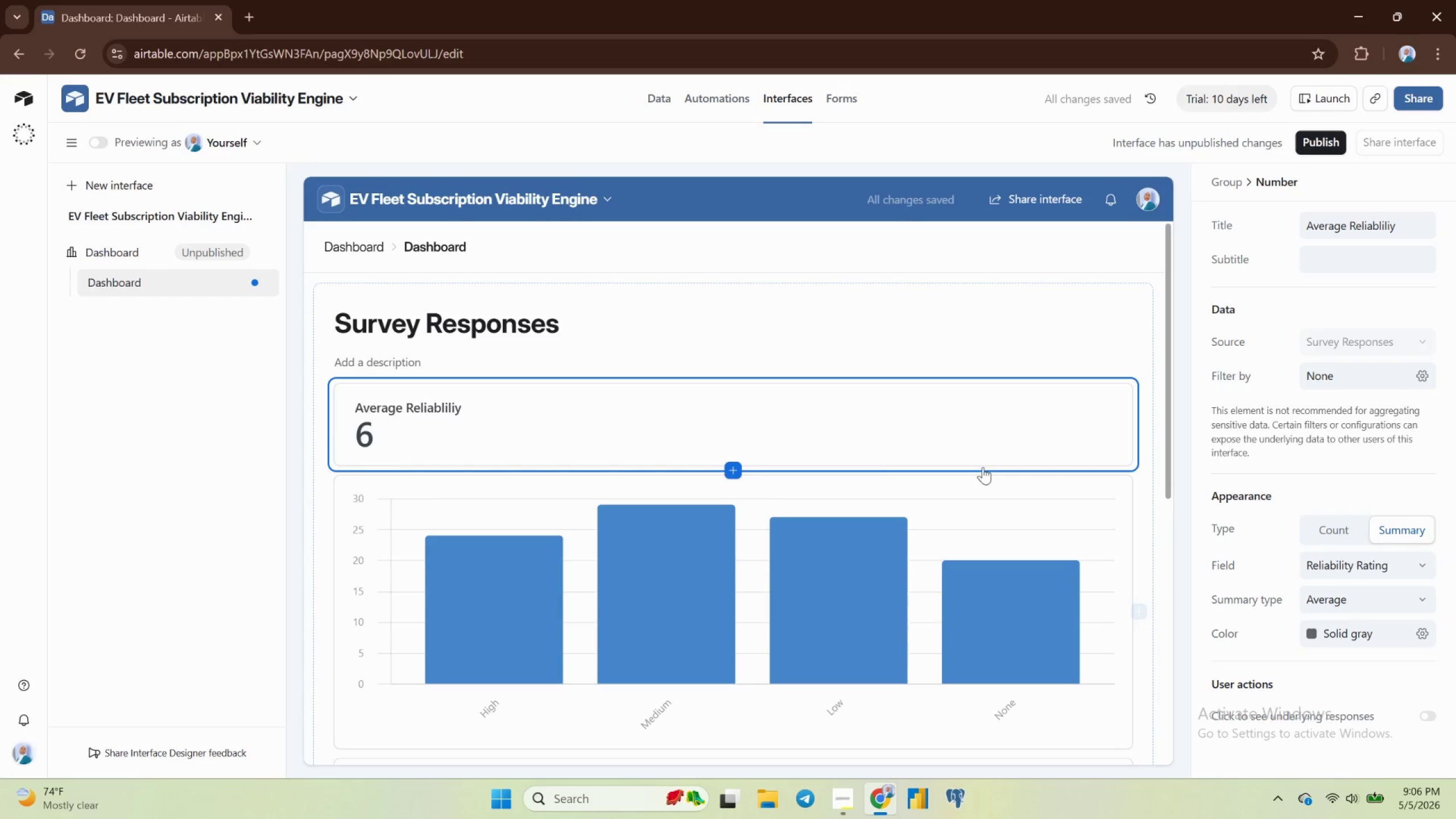 
wait(7.9)
 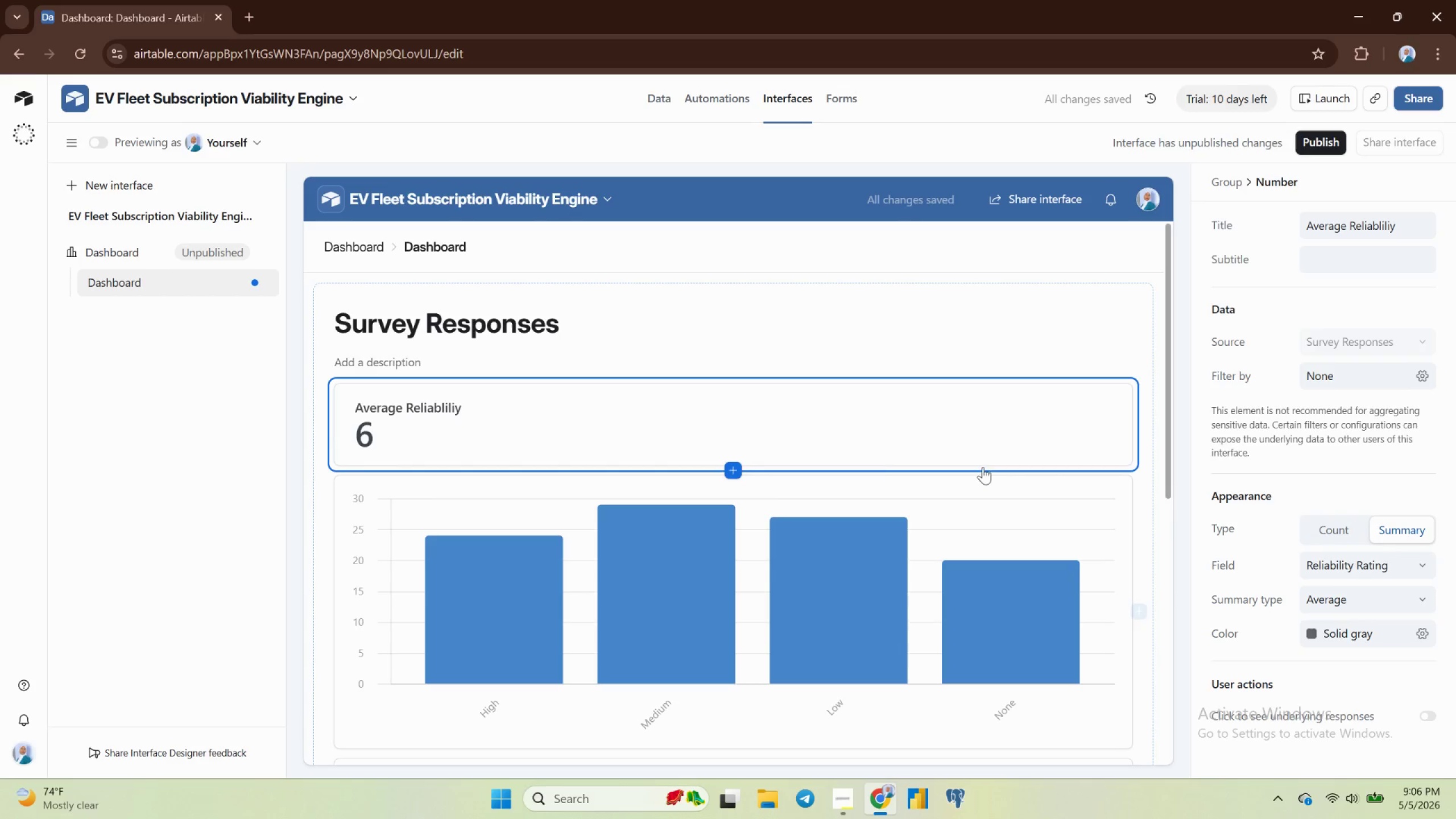 
left_click([1141, 422])
 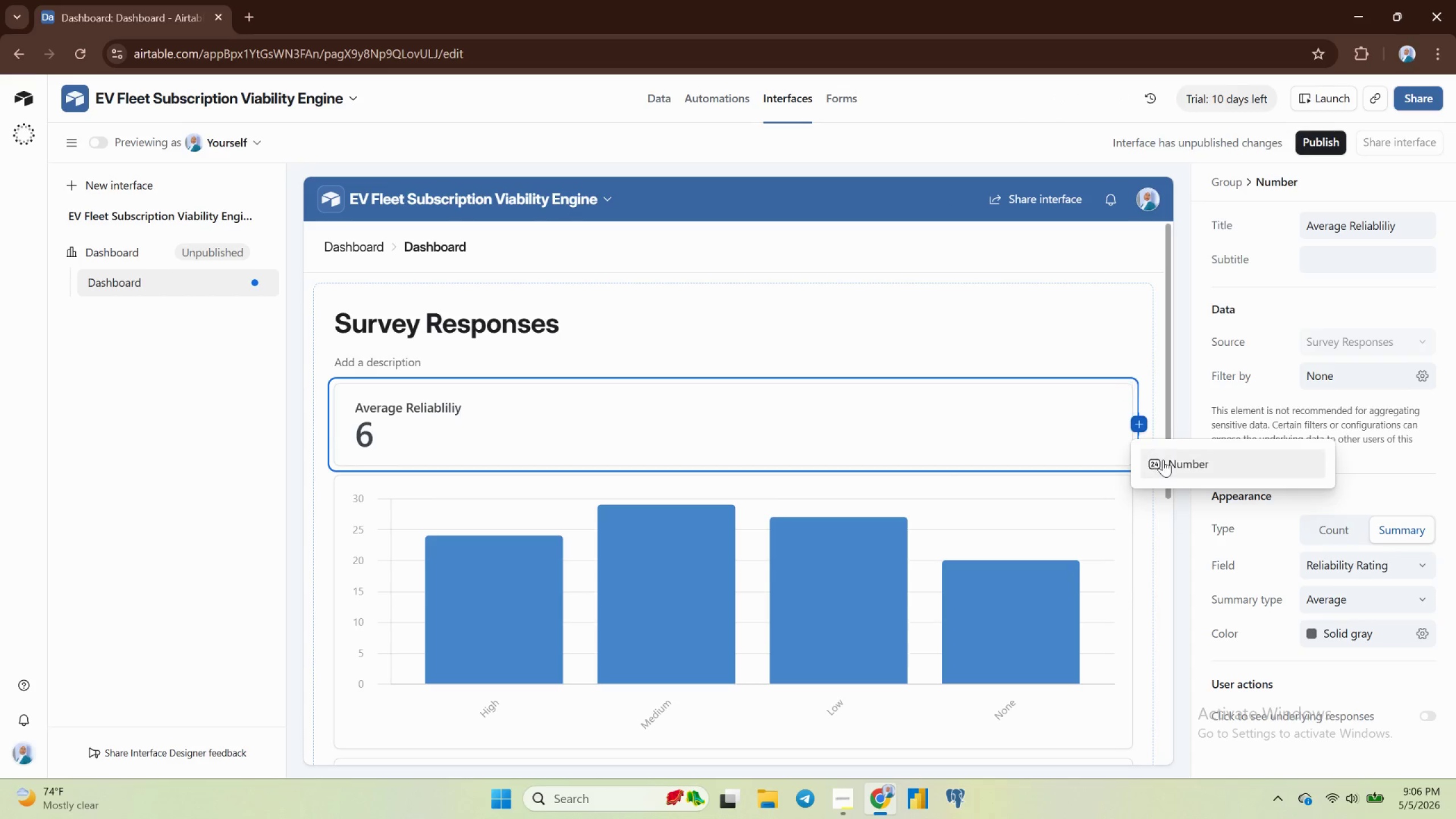 
left_click([1169, 467])
 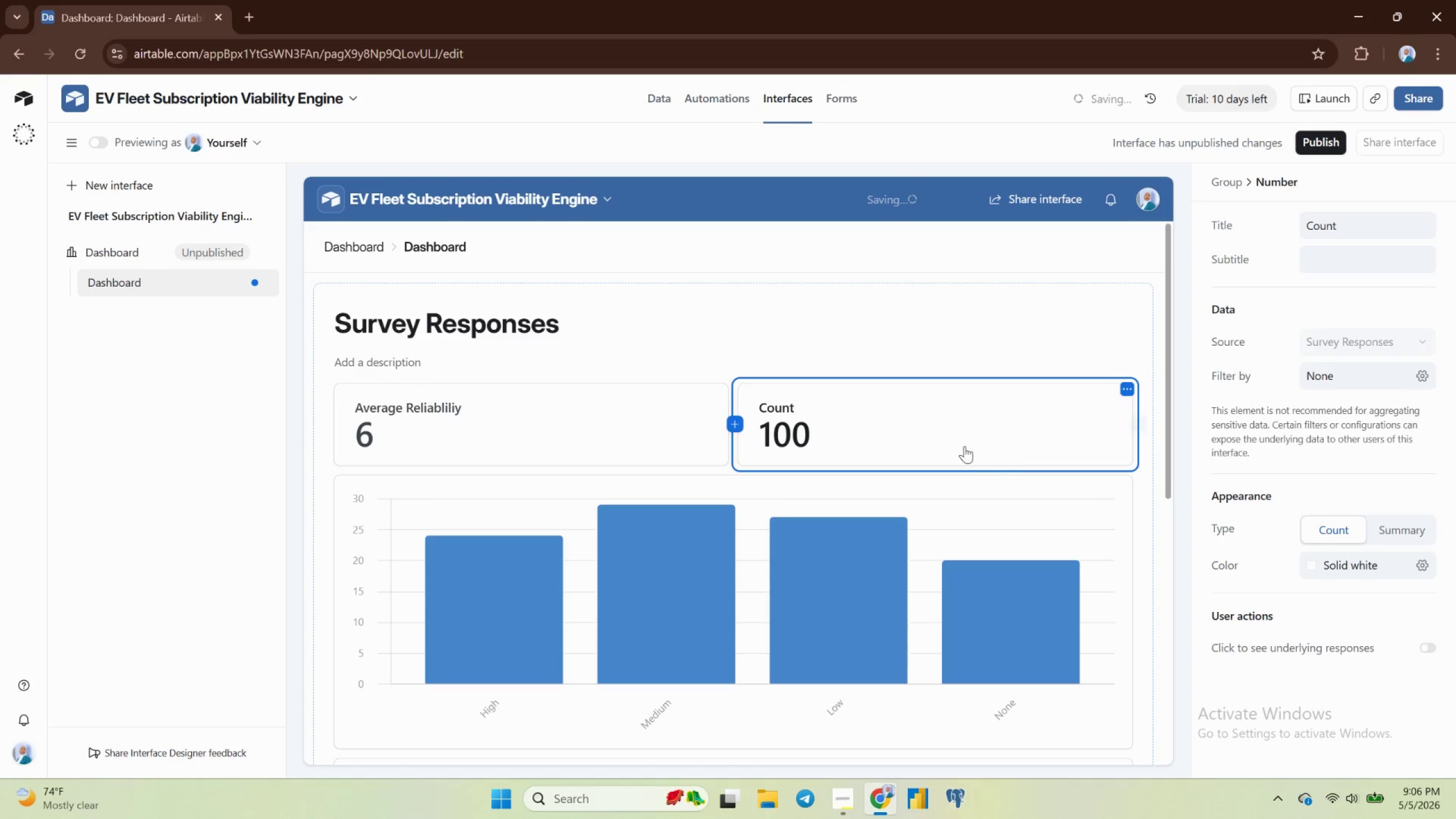 
mouse_move([813, 417])
 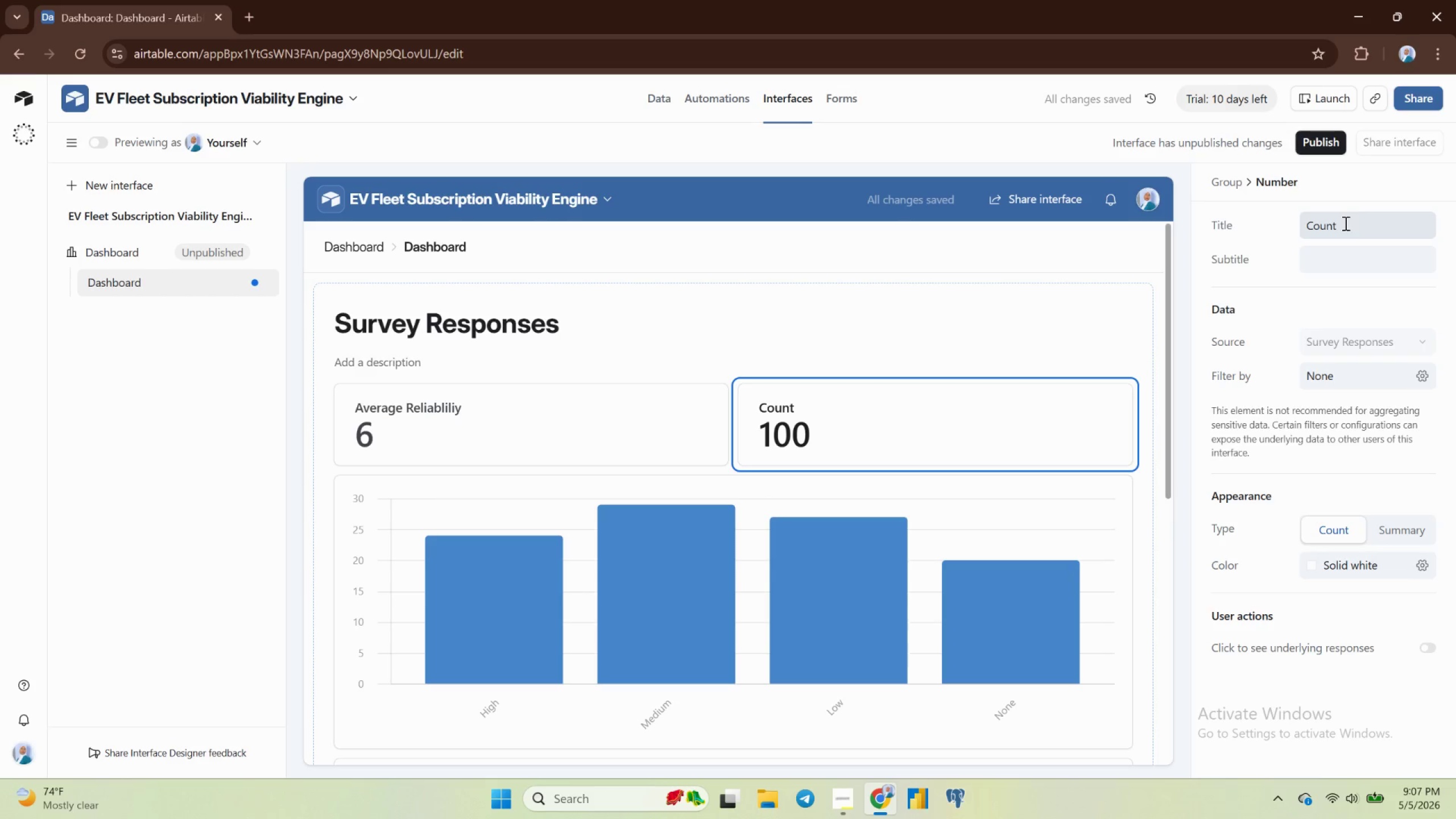 
double_click([1333, 220])
 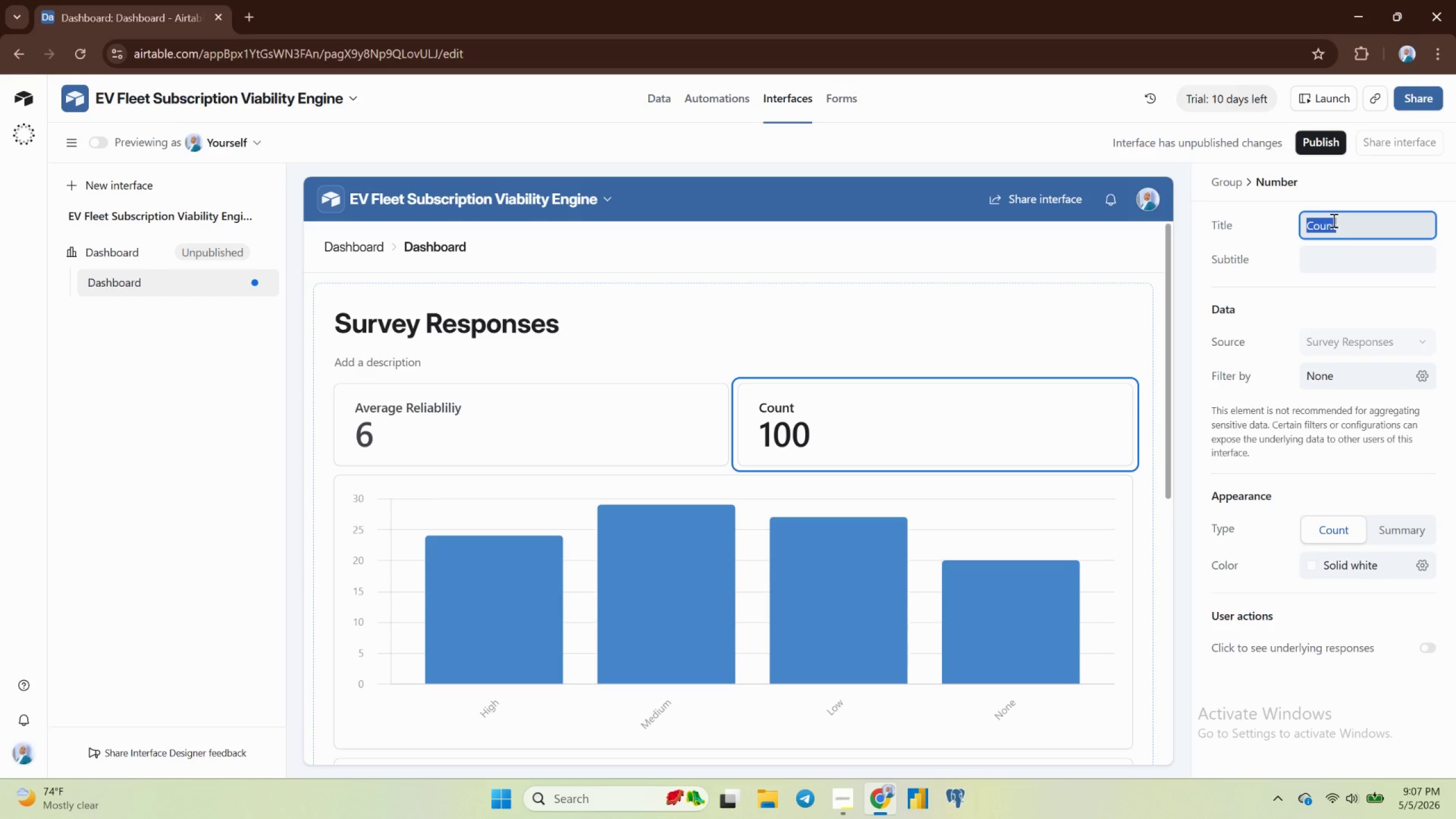 
wait(21.14)
 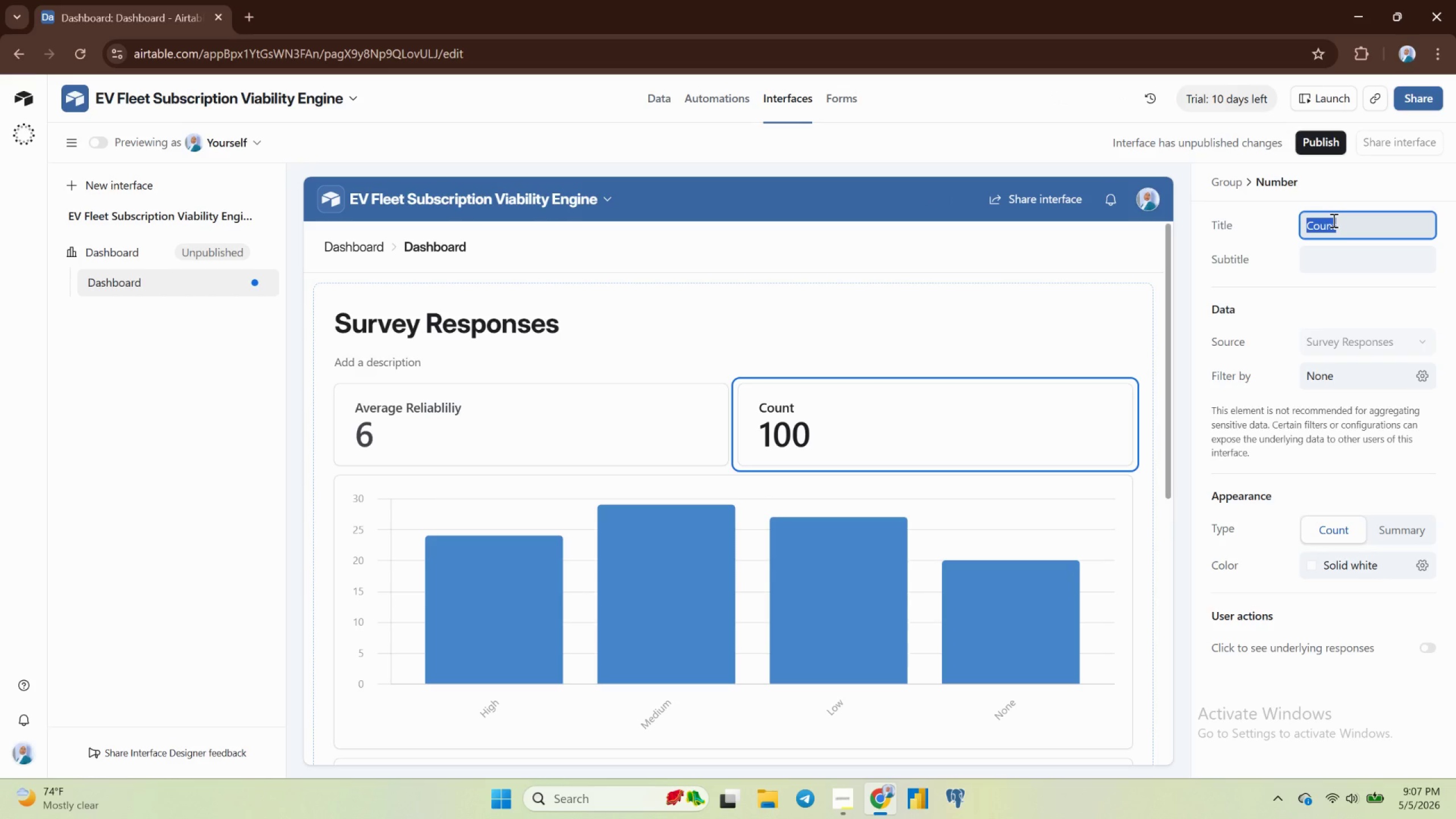 
type(Potential )
 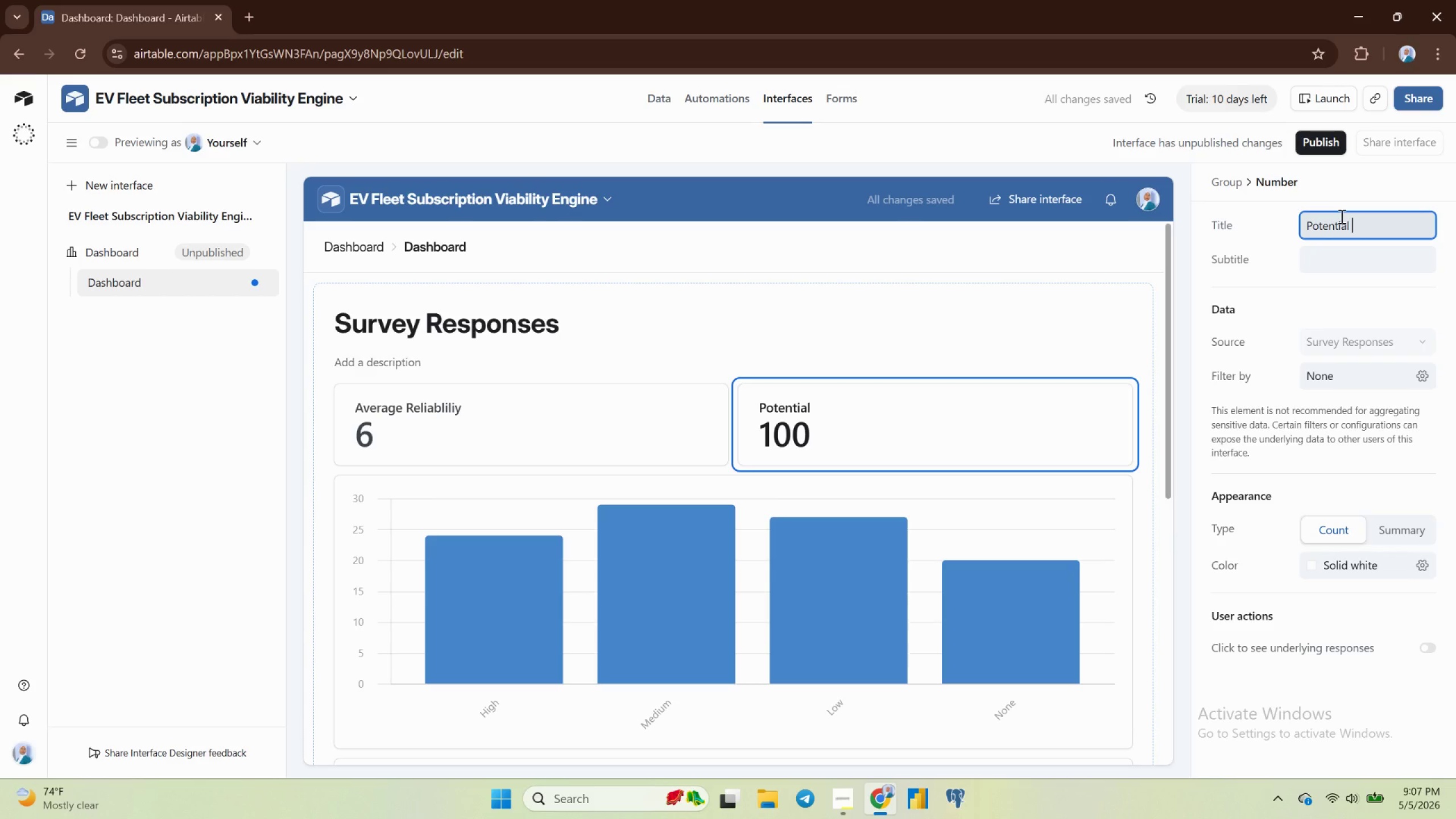 
type(arr Cli)
 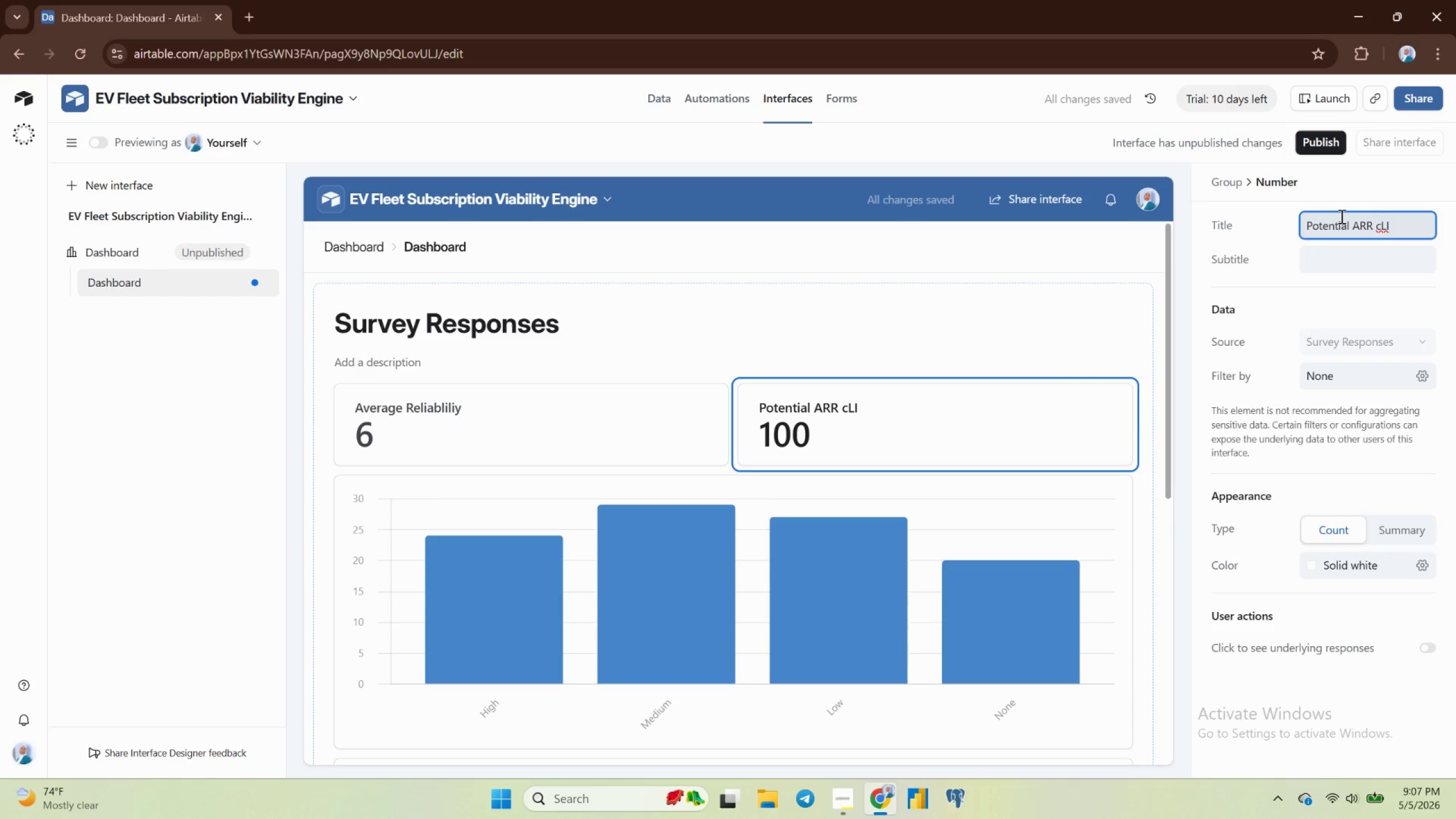 
wait(6.36)
 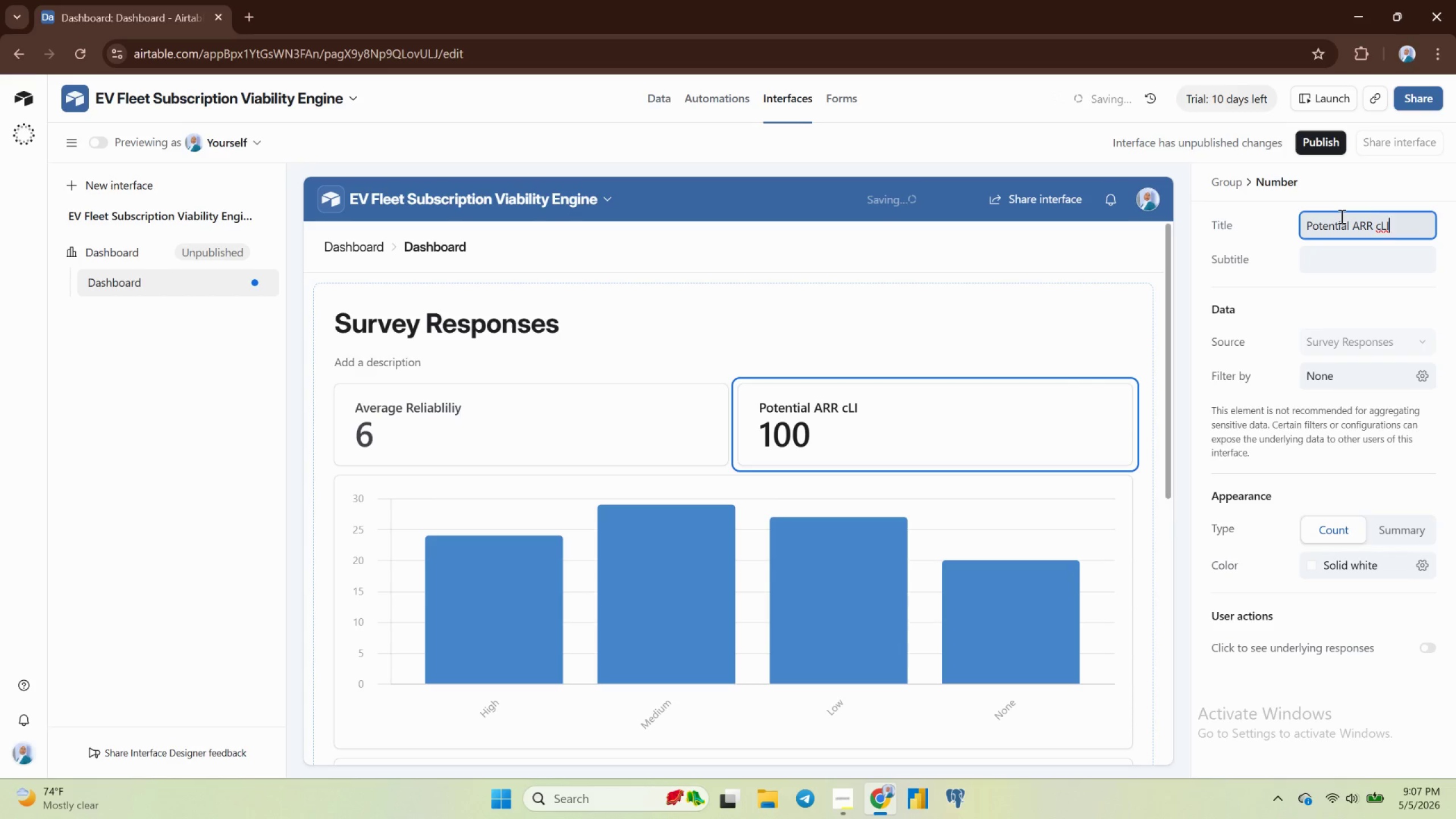 
key(Backspace)
key(Backspace)
key(Backspace)
type(Client)
 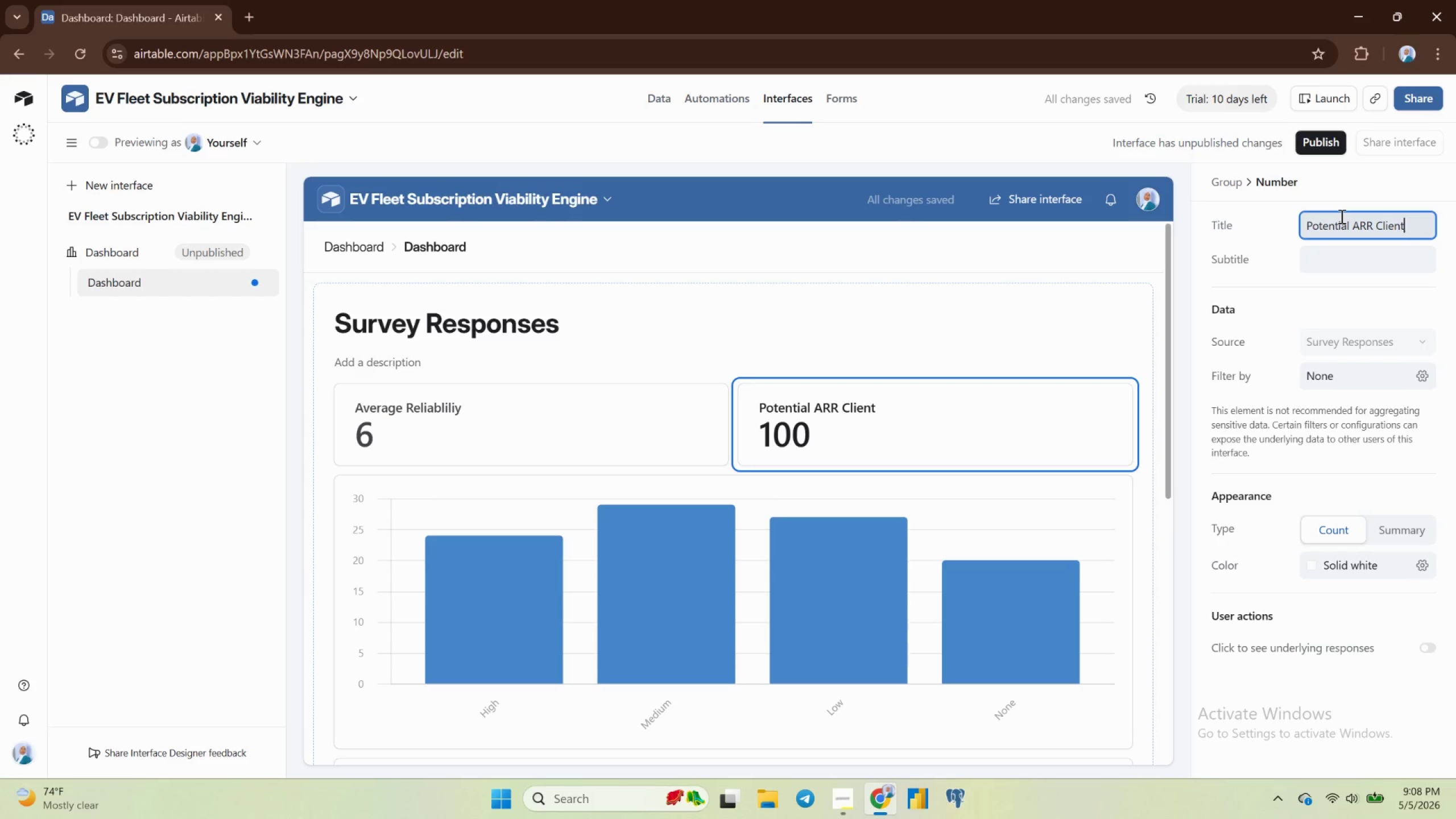 
wait(10.7)
 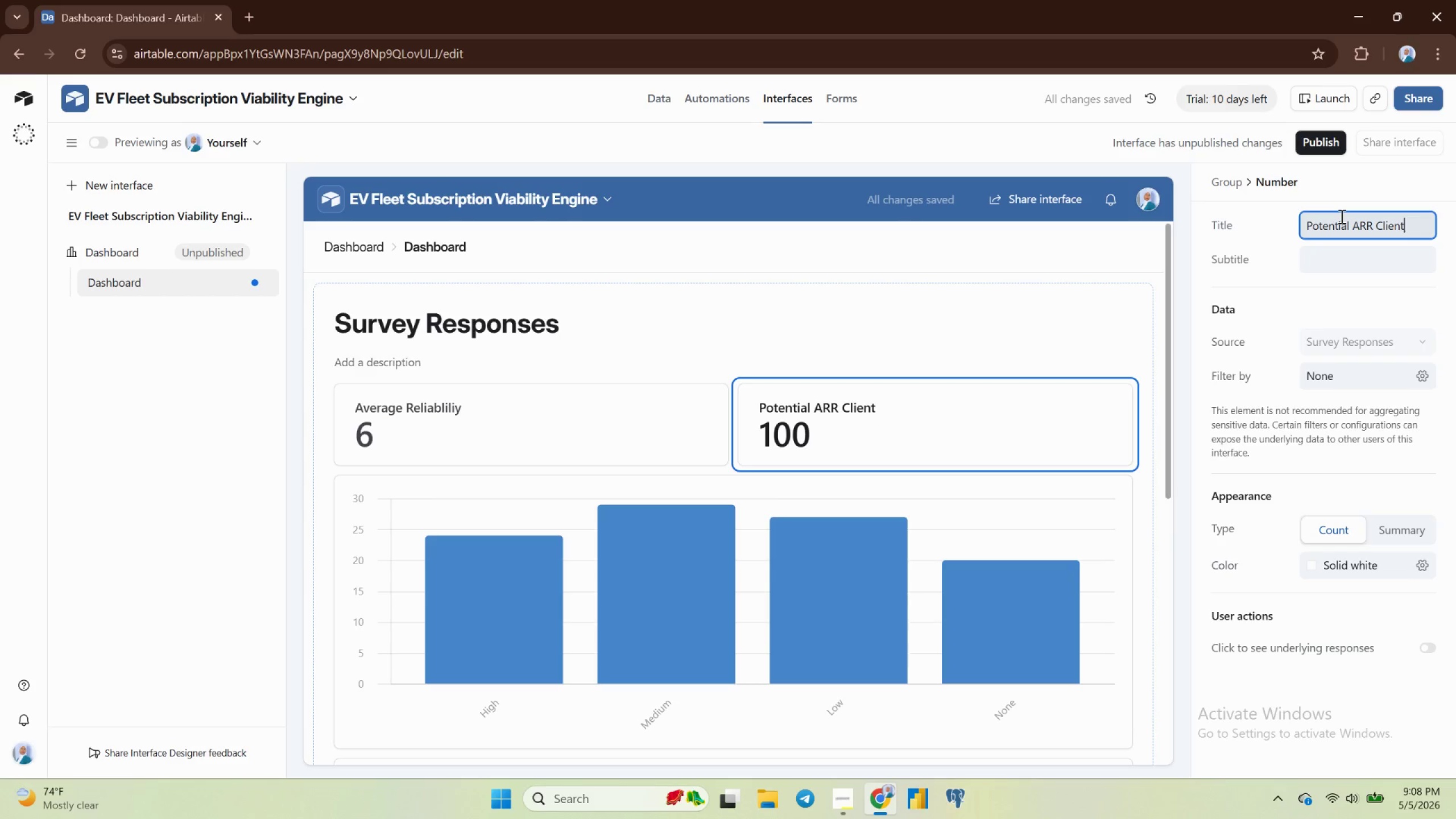 
left_click([1395, 532])
 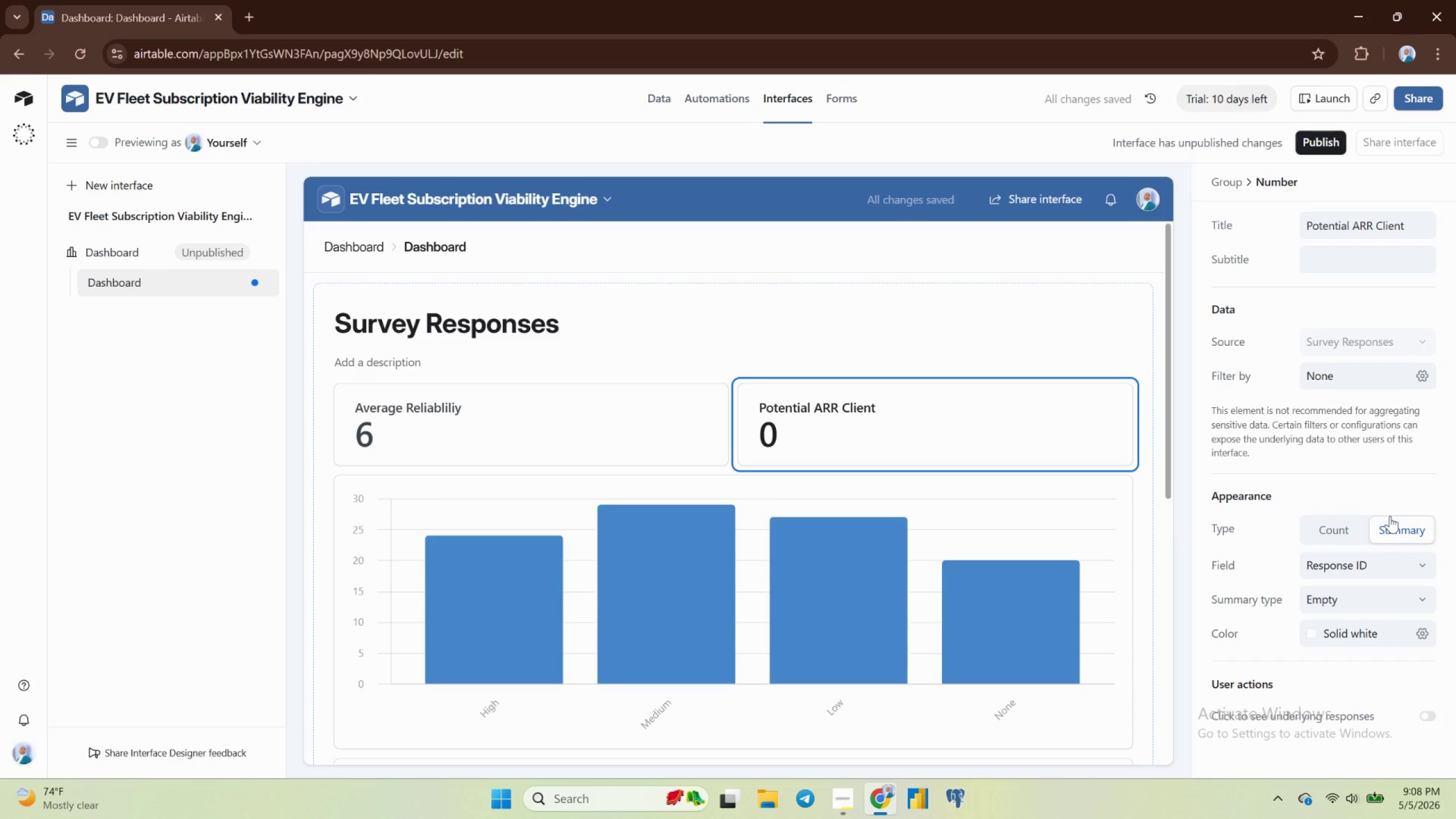 
wait(10.97)
 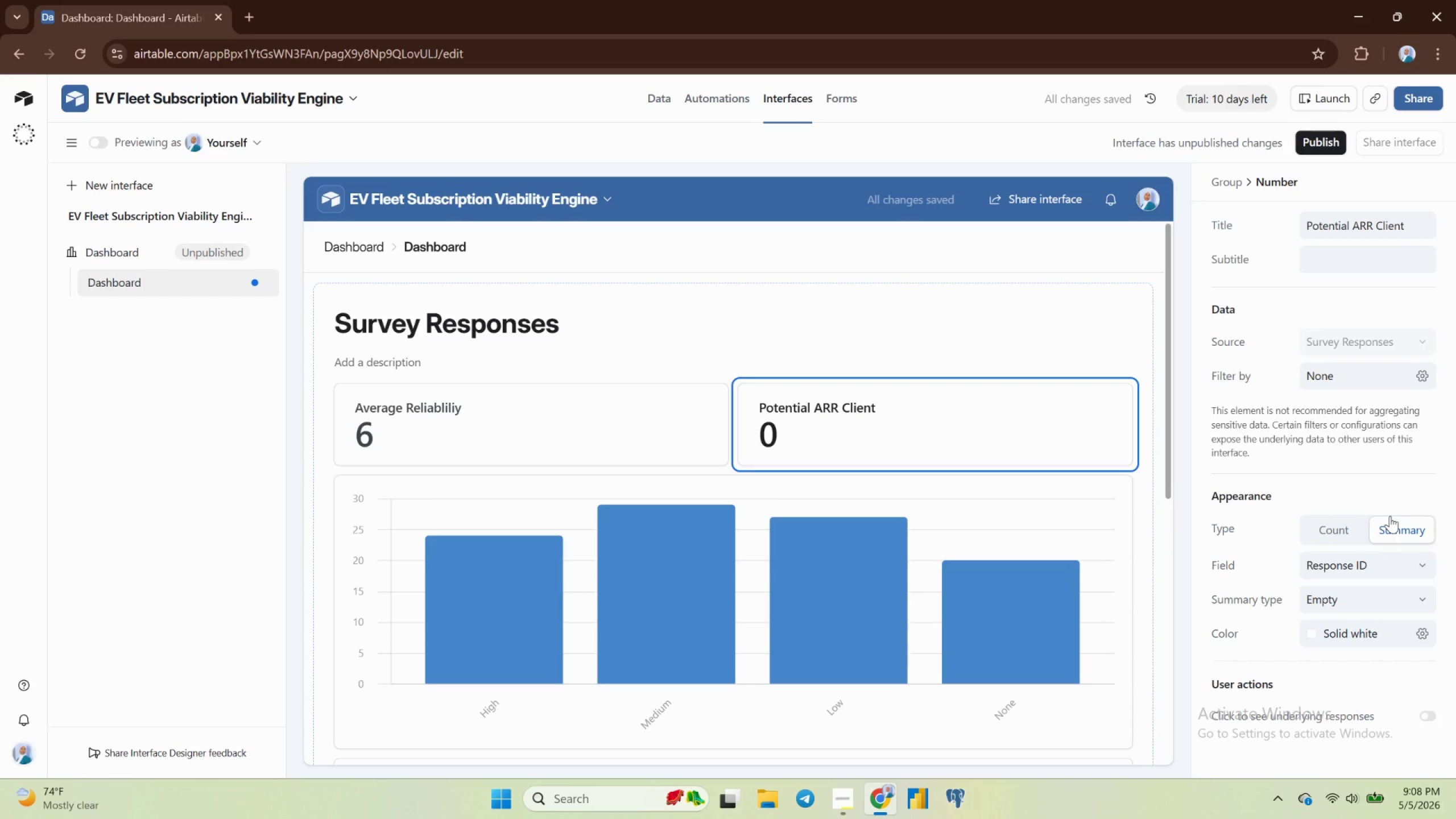 
left_click([1338, 230])
 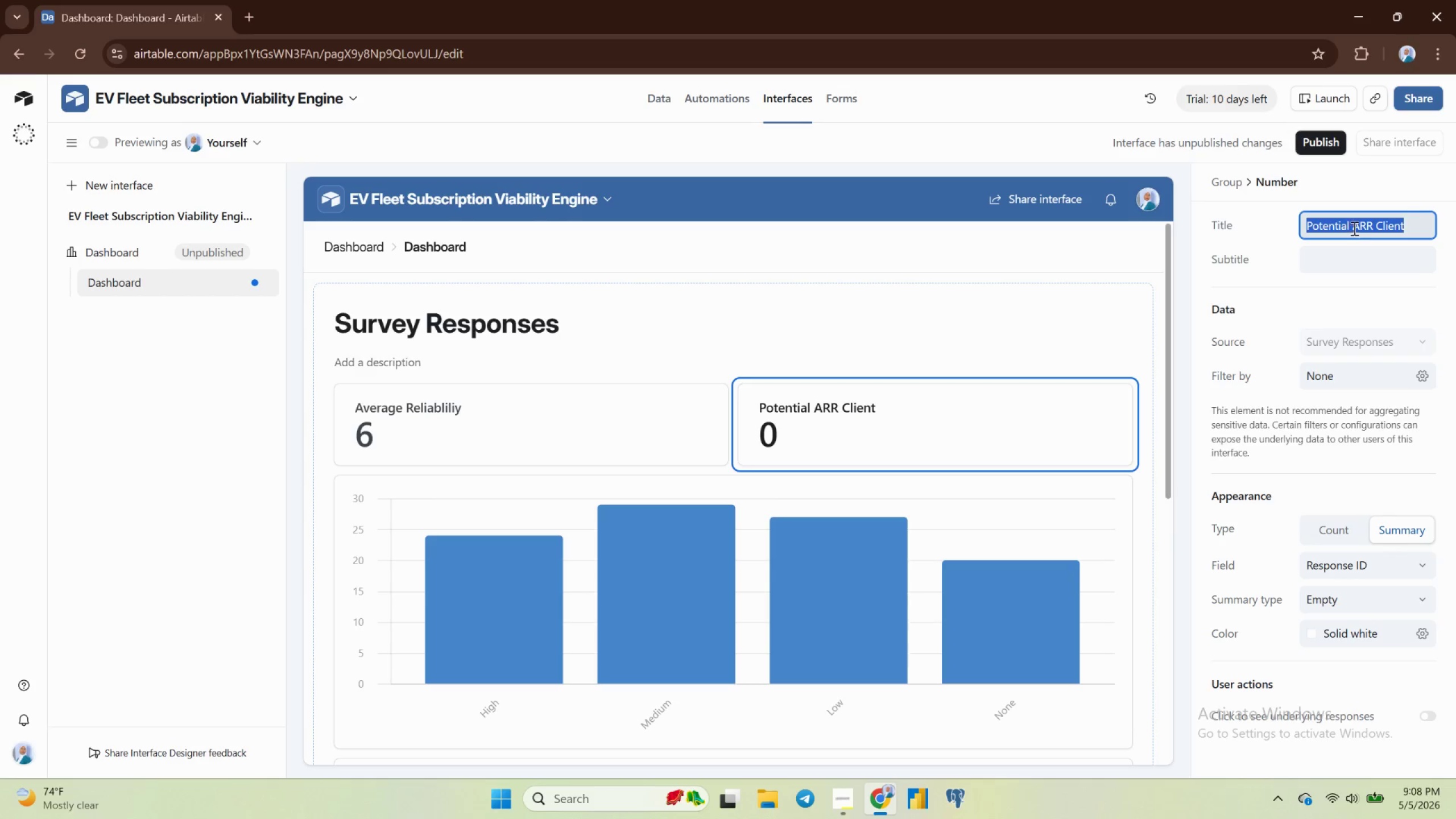 
left_click([1352, 223])
 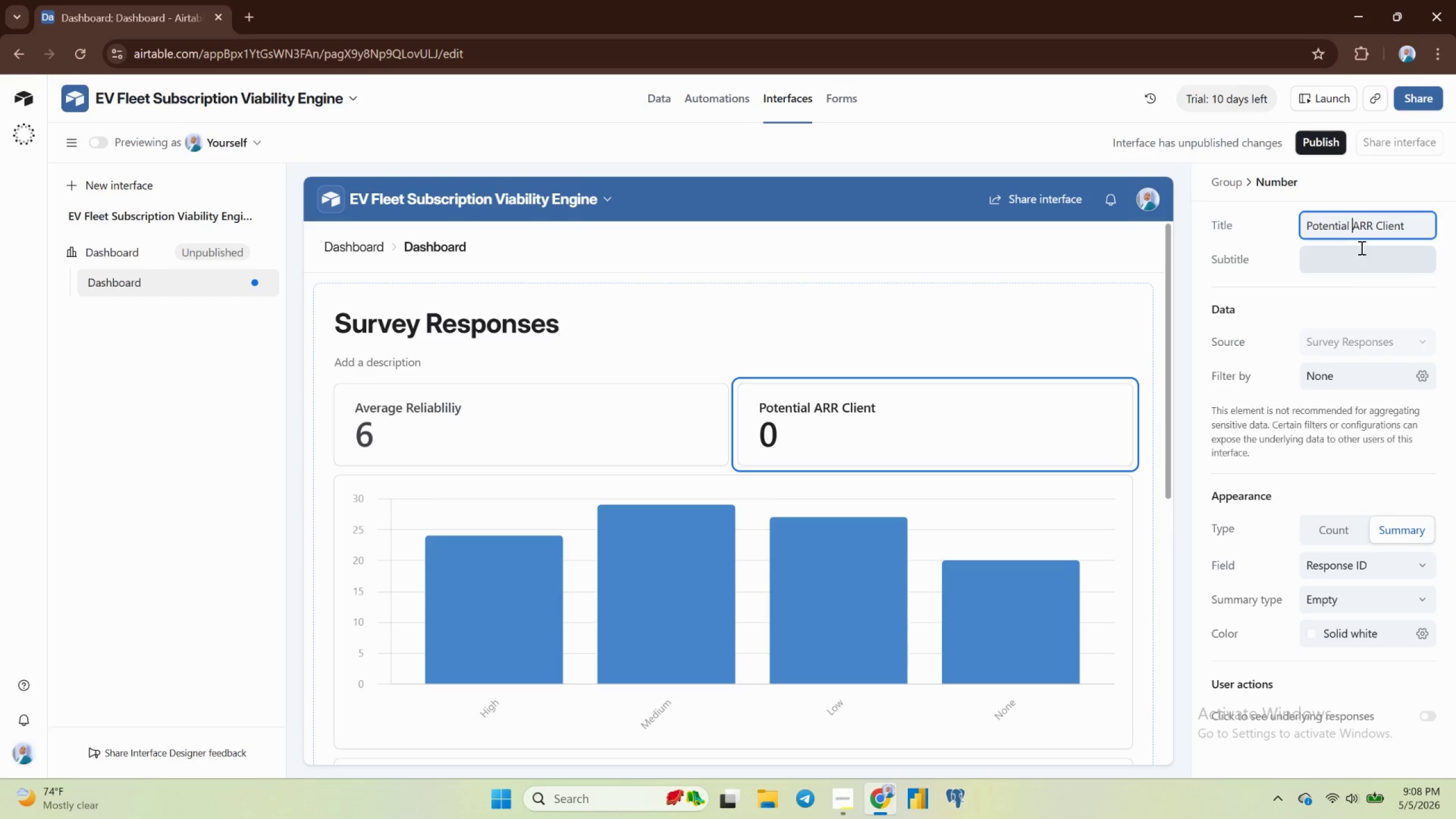 
key(ArrowLeft)
 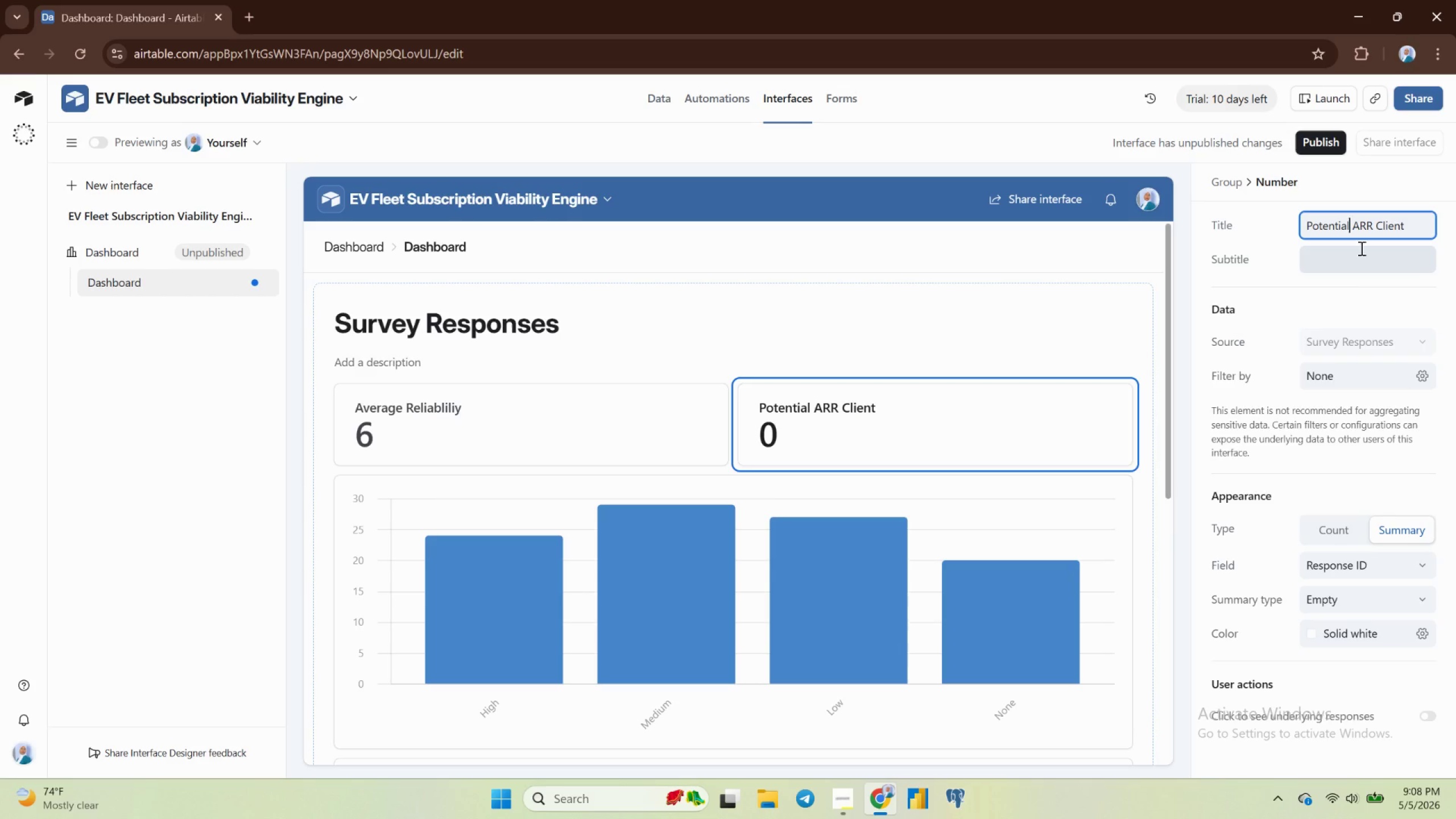 
hold_key(key=ShiftRight, duration=1.14)
 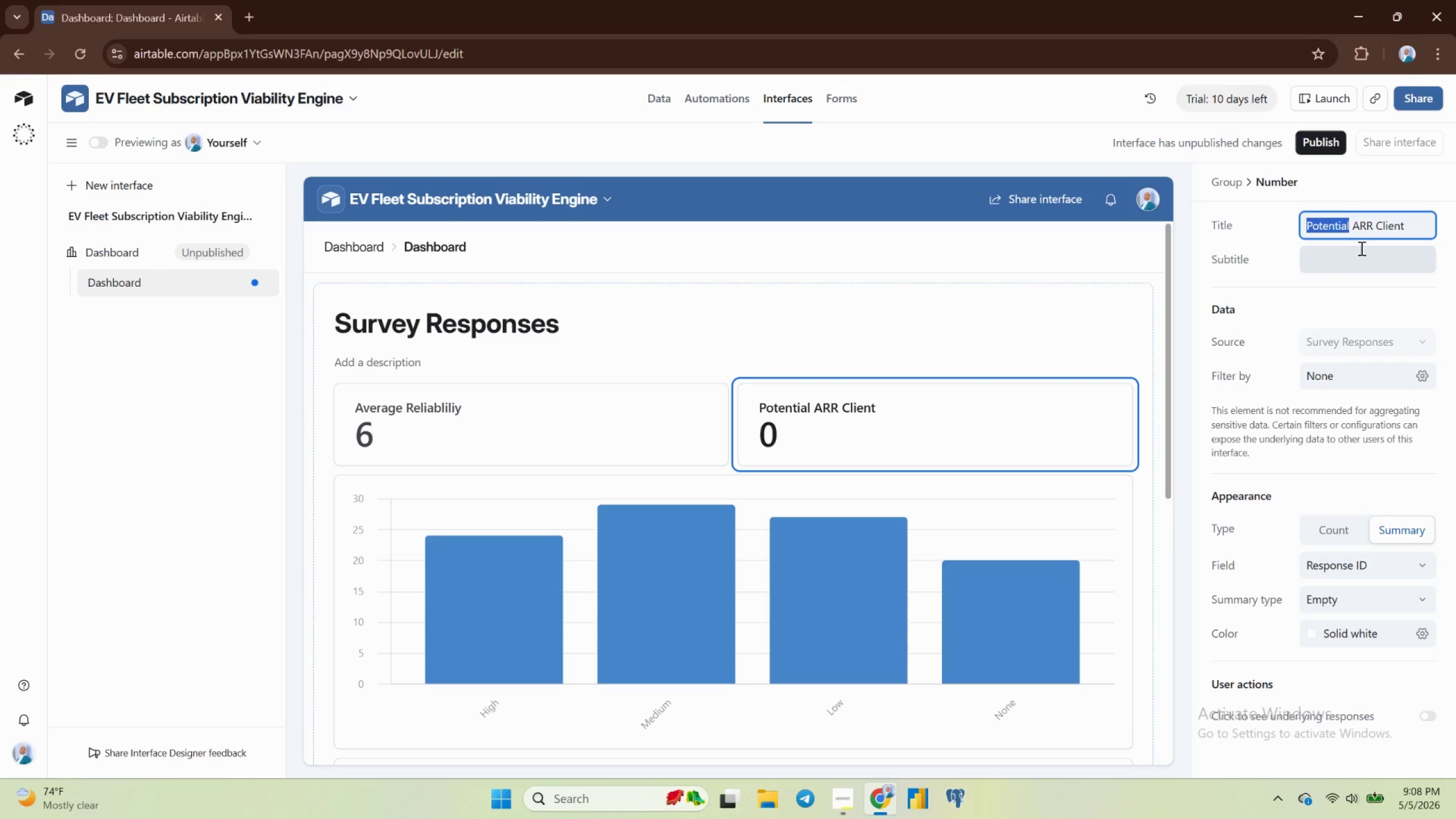 
hold_key(key=ArrowLeft, duration=0.89)
 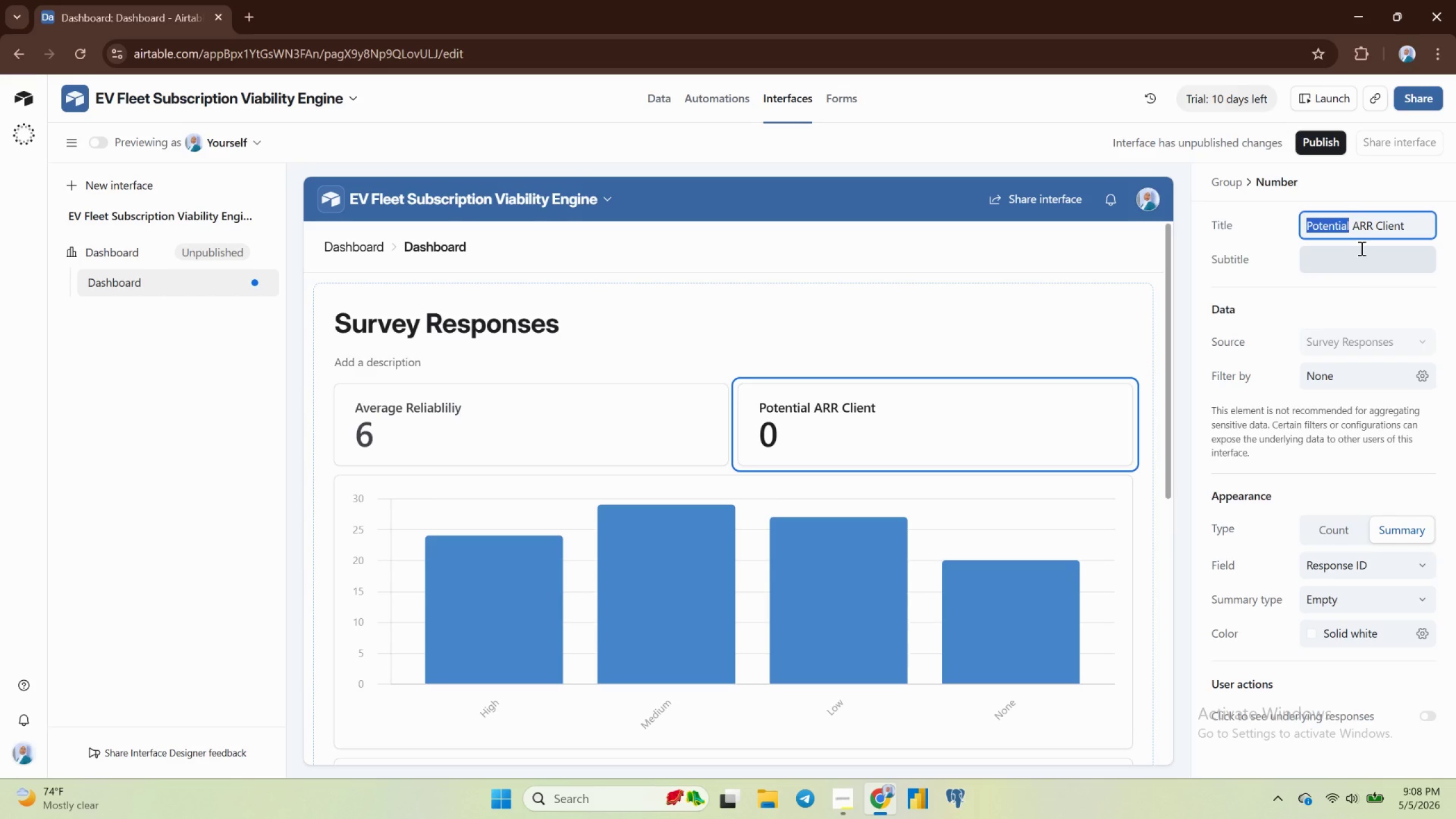 
type(Total)
 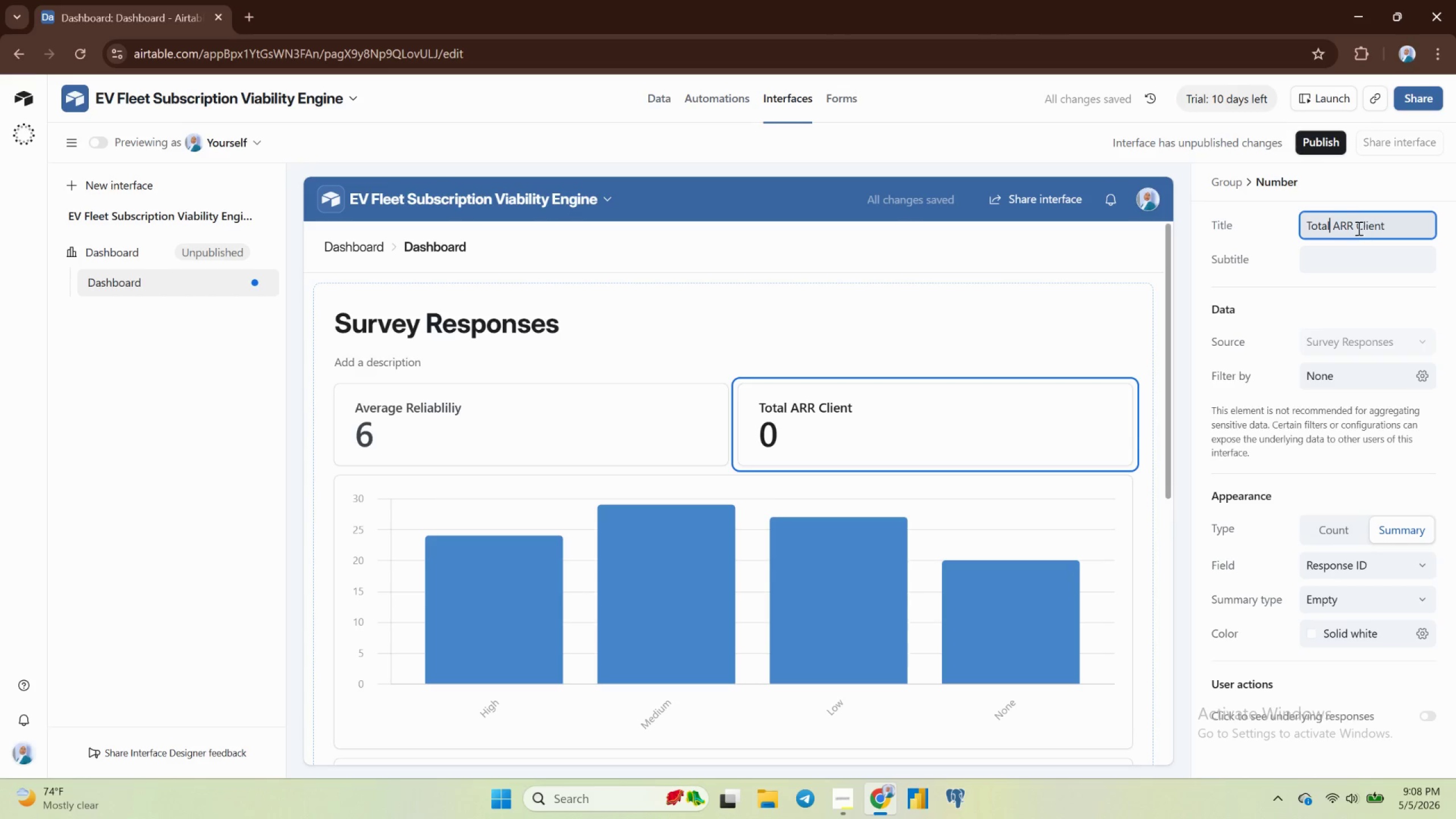 
wait(5.91)
 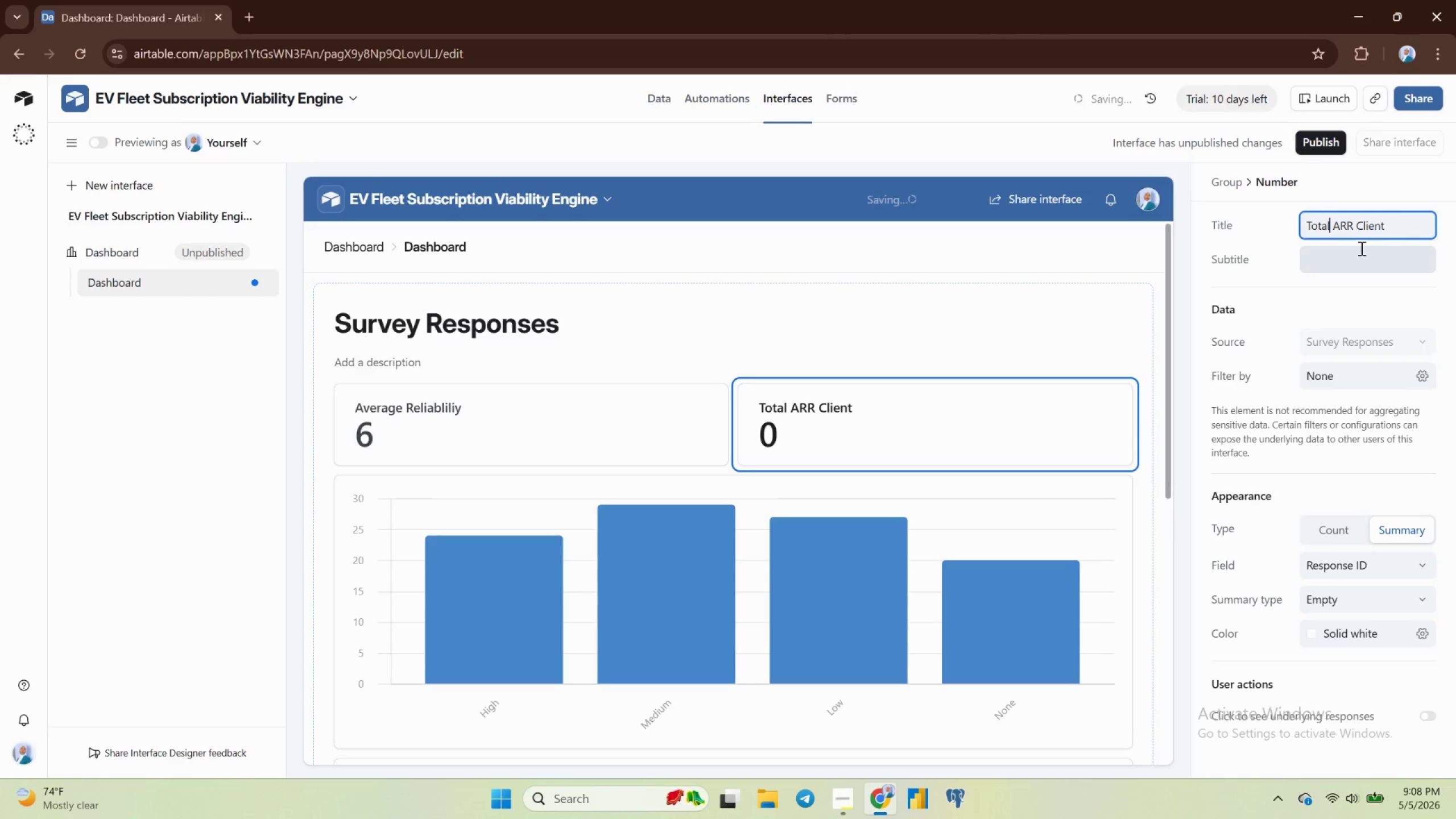 
type( Potential)
 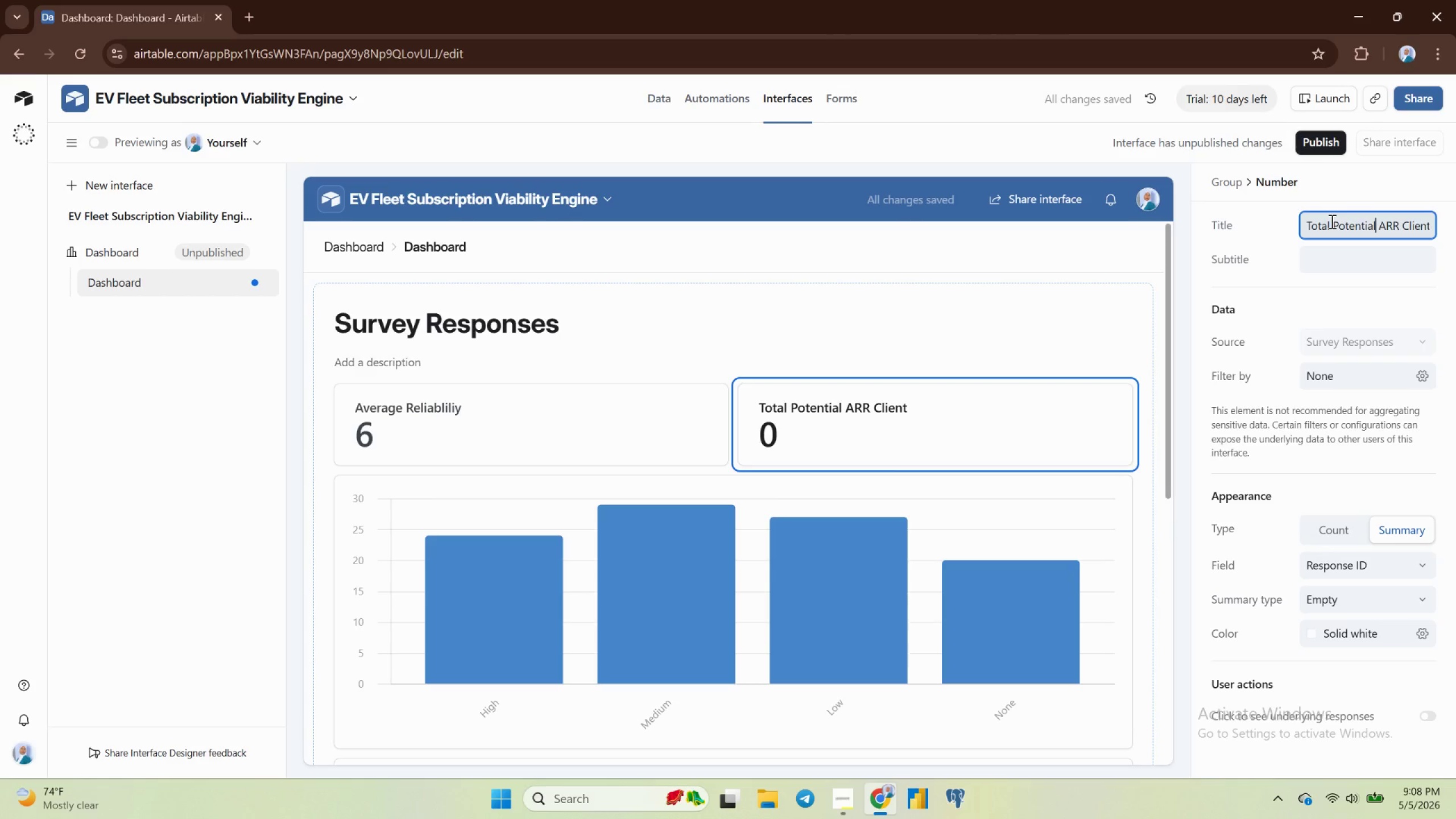 
wait(5.74)
 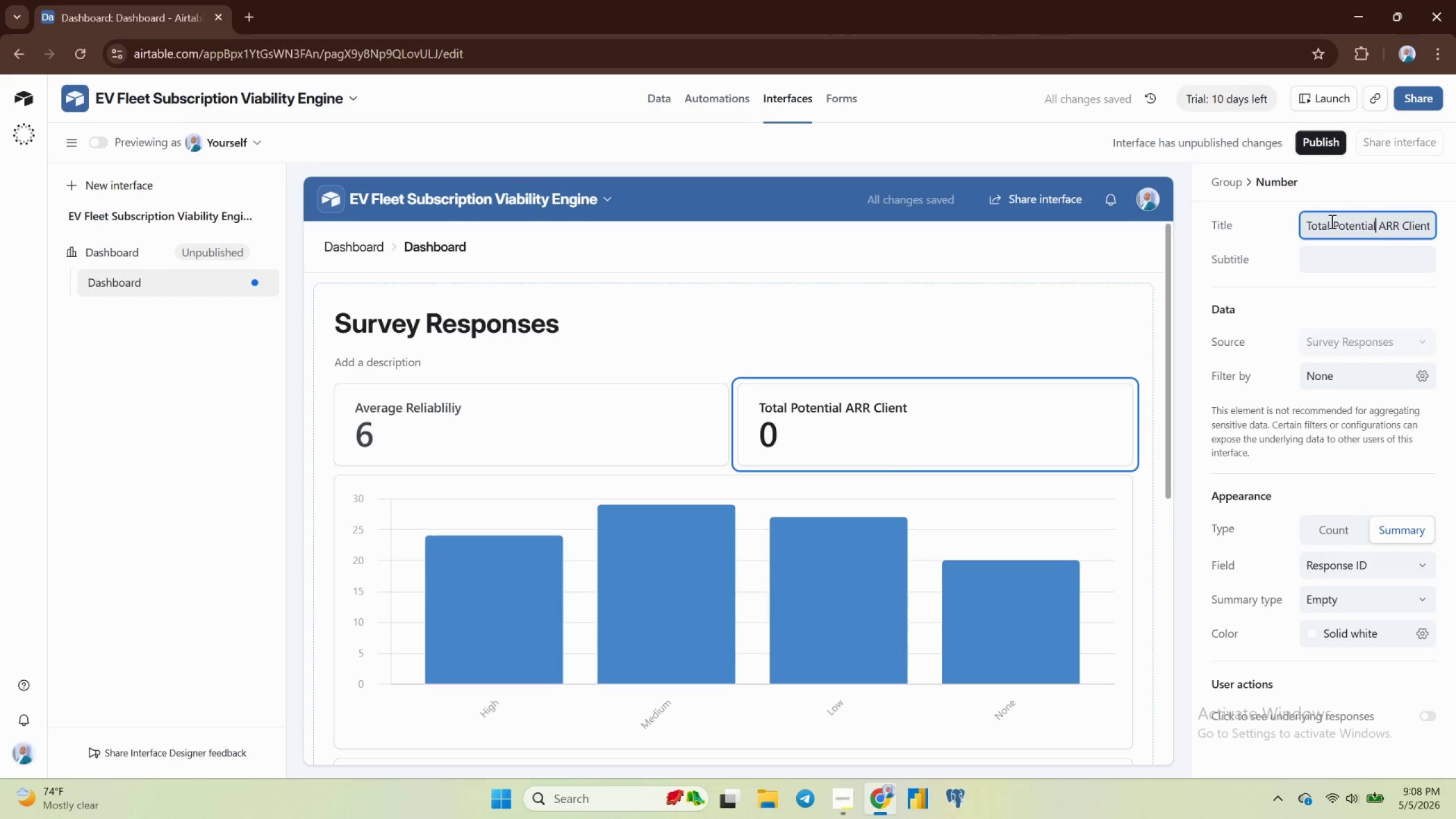 
hold_key(key=ArrowRight, duration=1.09)
 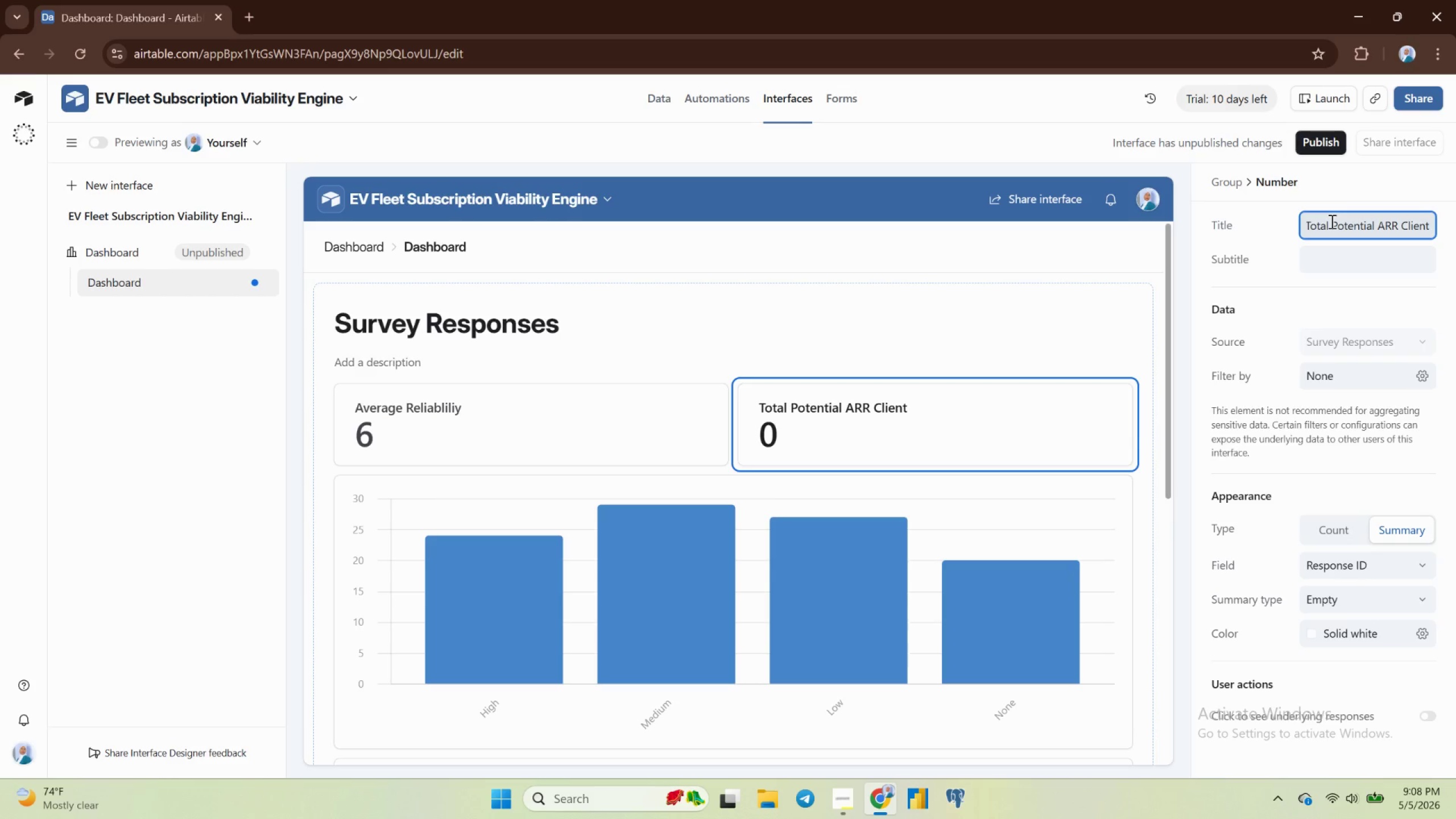 
hold_key(key=ShiftRight, duration=1.54)
 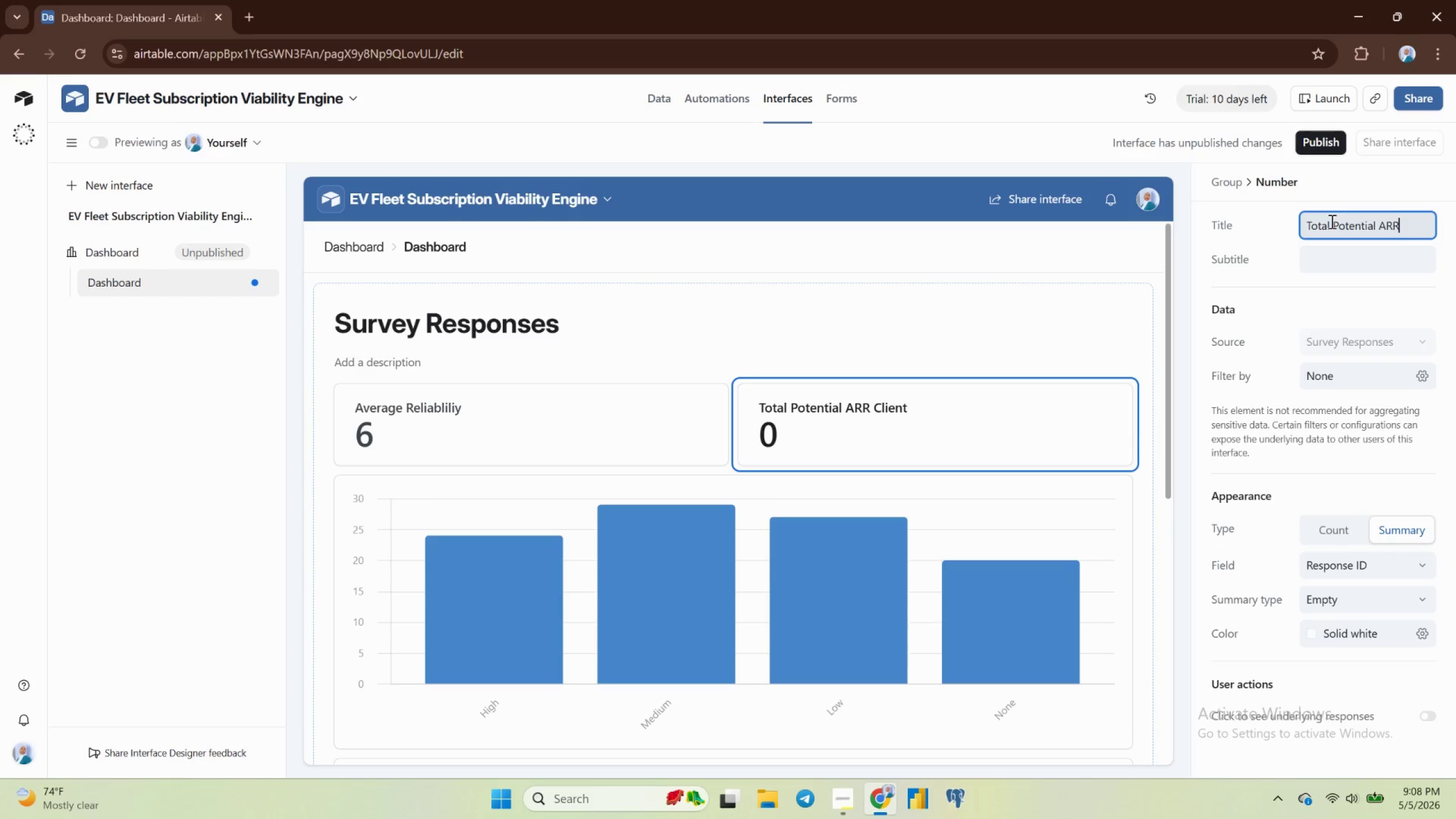 
hold_key(key=ArrowLeft, duration=0.69)
 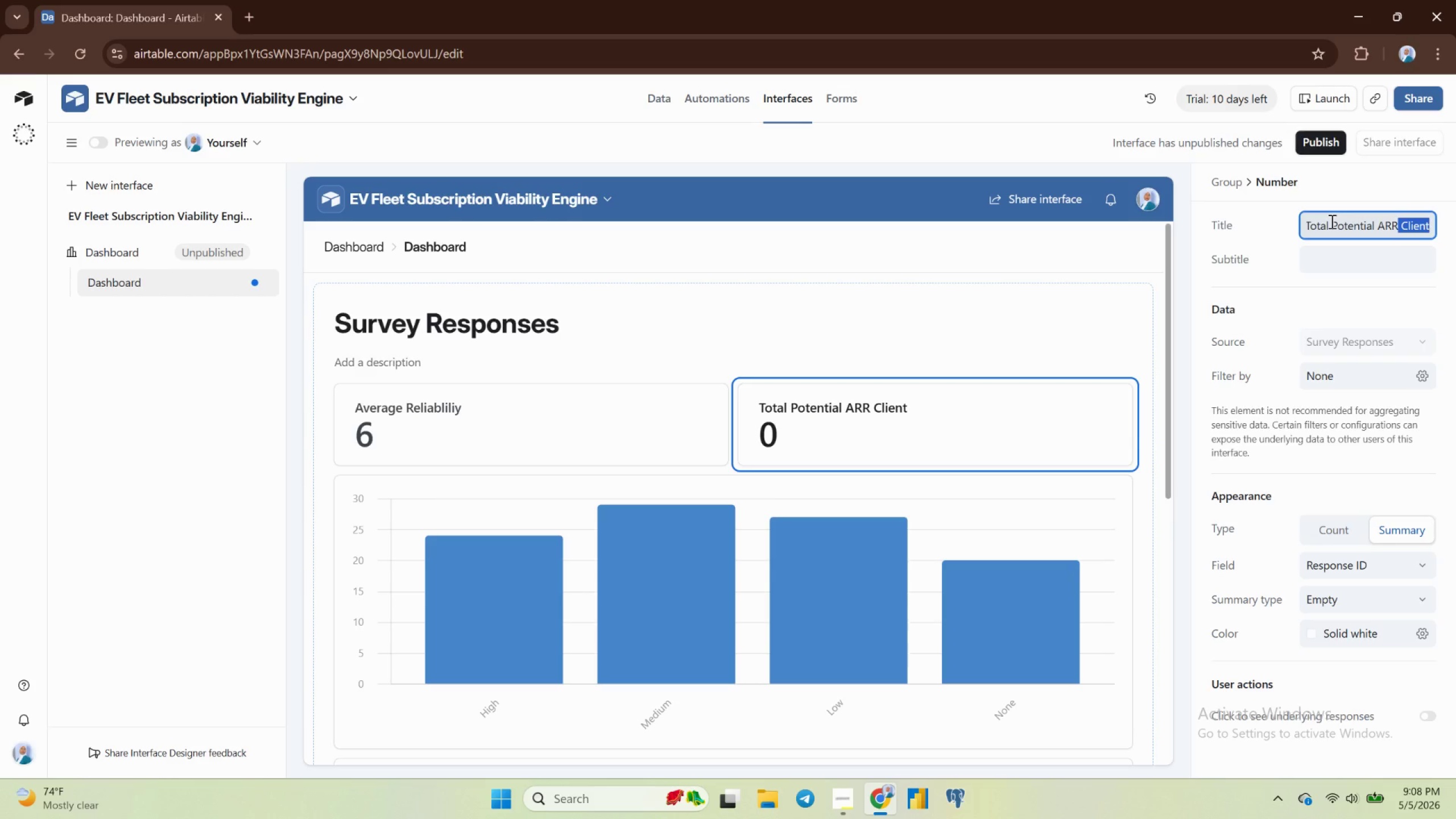 
key(Backspace)
 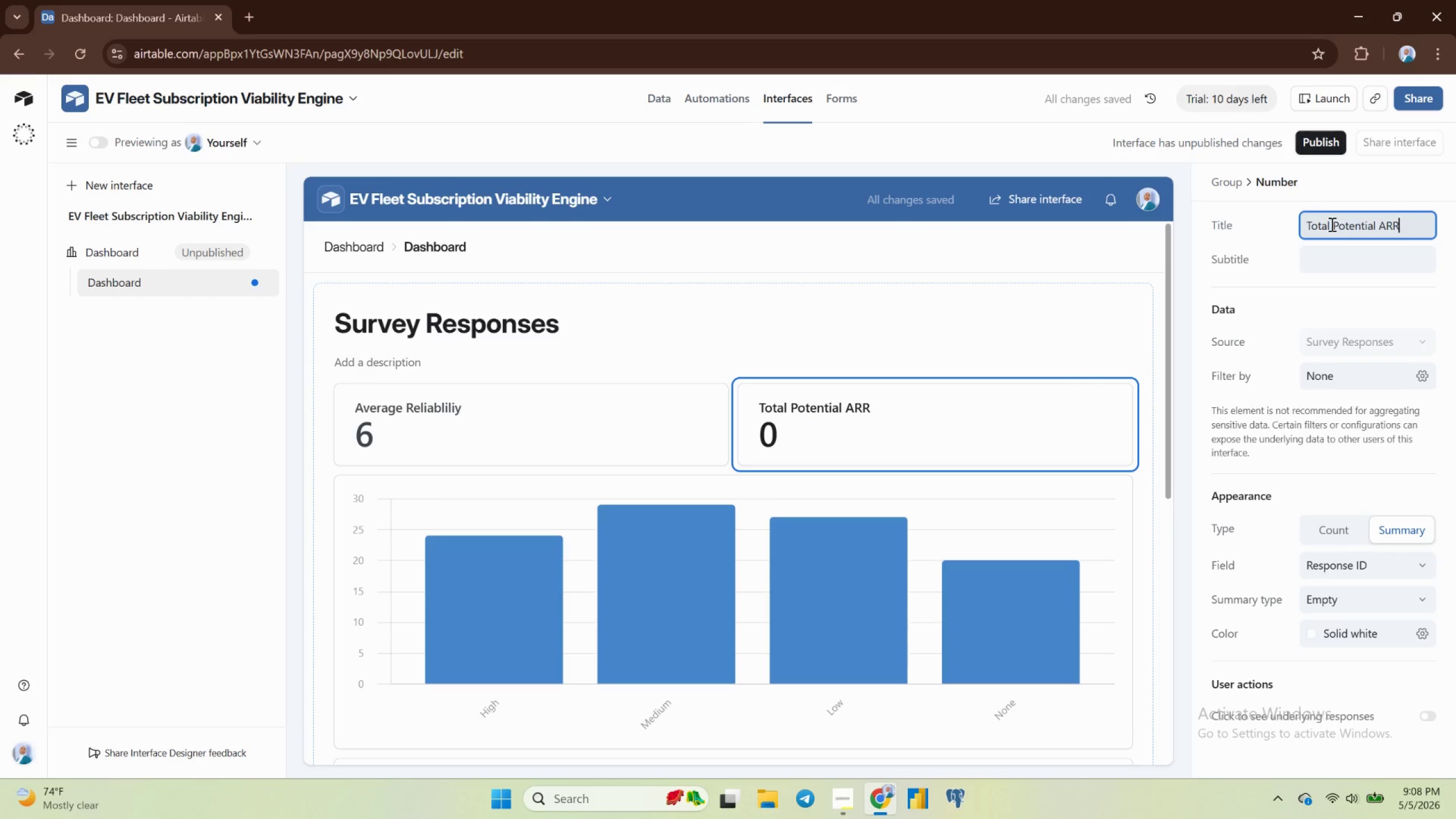 
wait(8.48)
 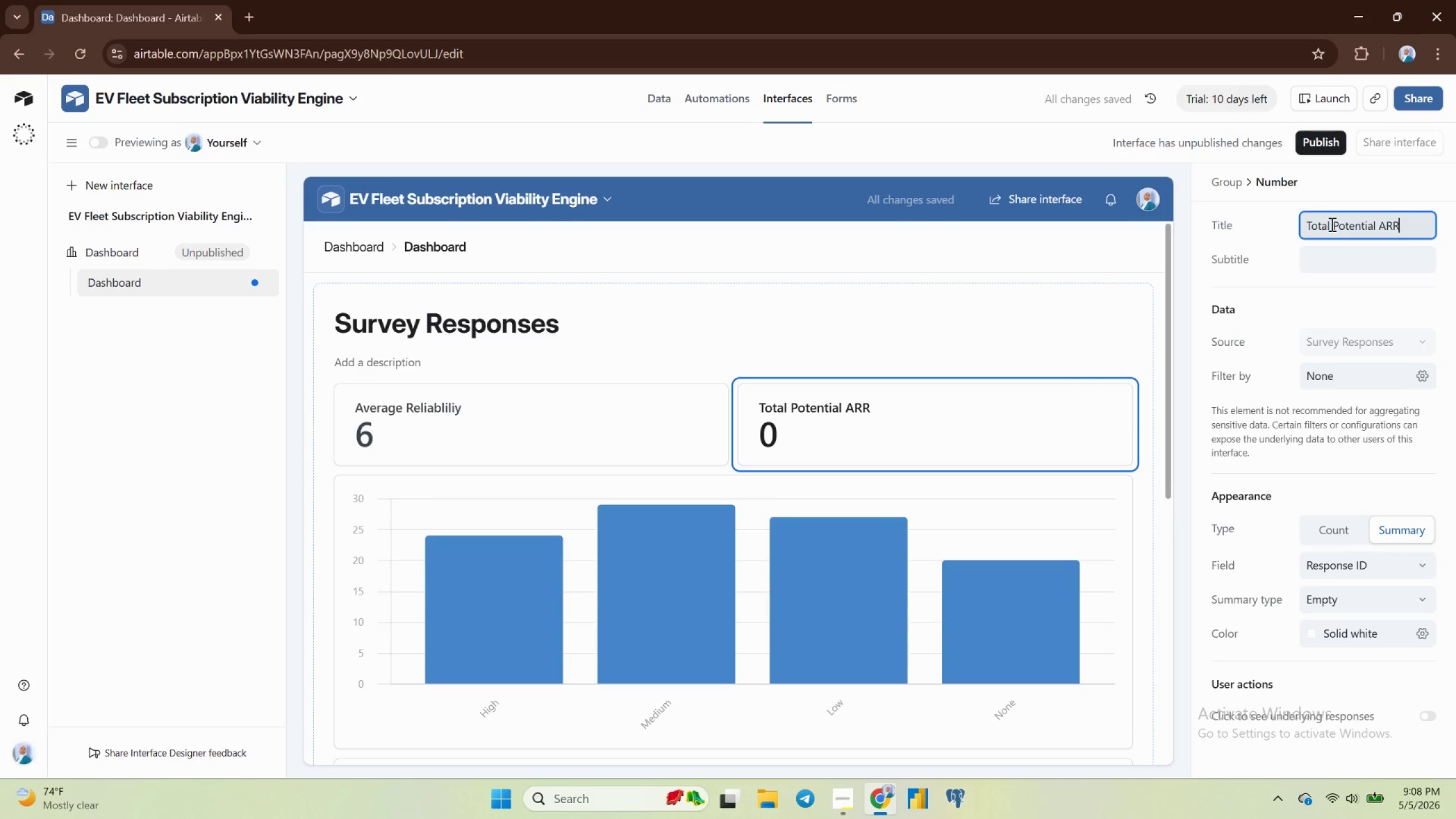 
scroll: coordinate [1376, 478], scroll_direction: down, amount: 1.0
 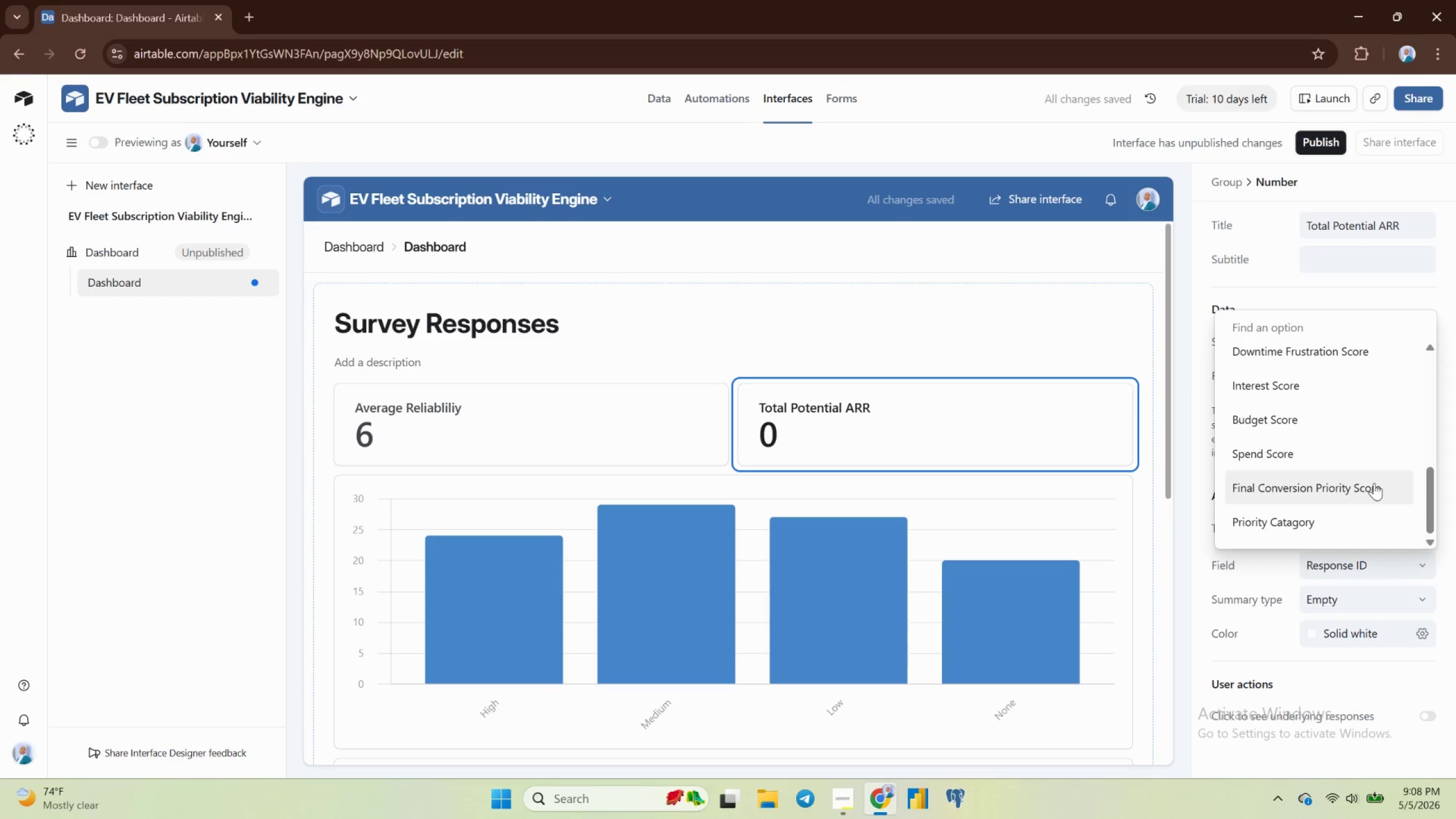 
scroll: coordinate [1374, 483], scroll_direction: none, amount: 0.0
 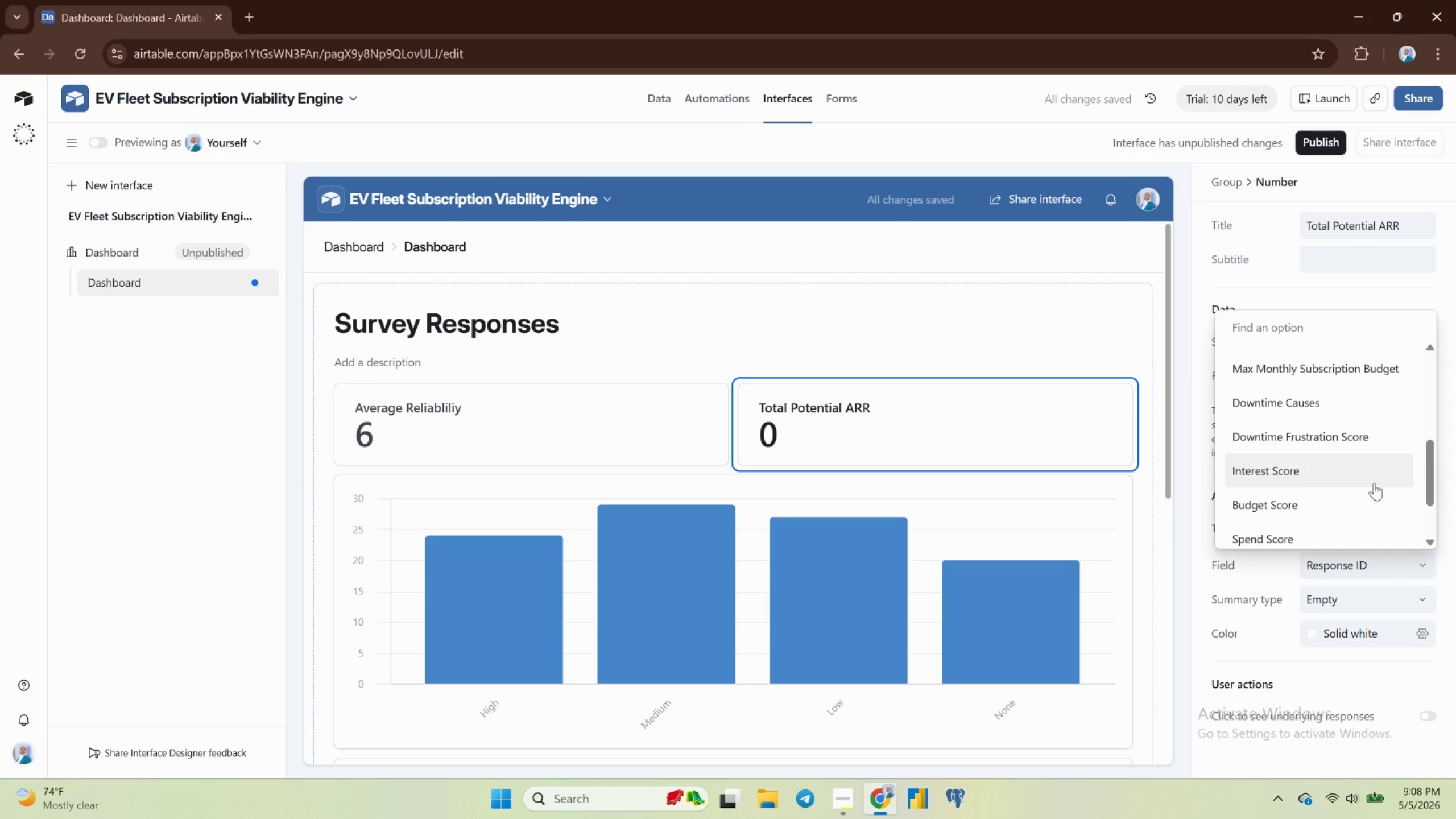 
scroll: coordinate [1374, 483], scroll_direction: up, amount: 1.0
 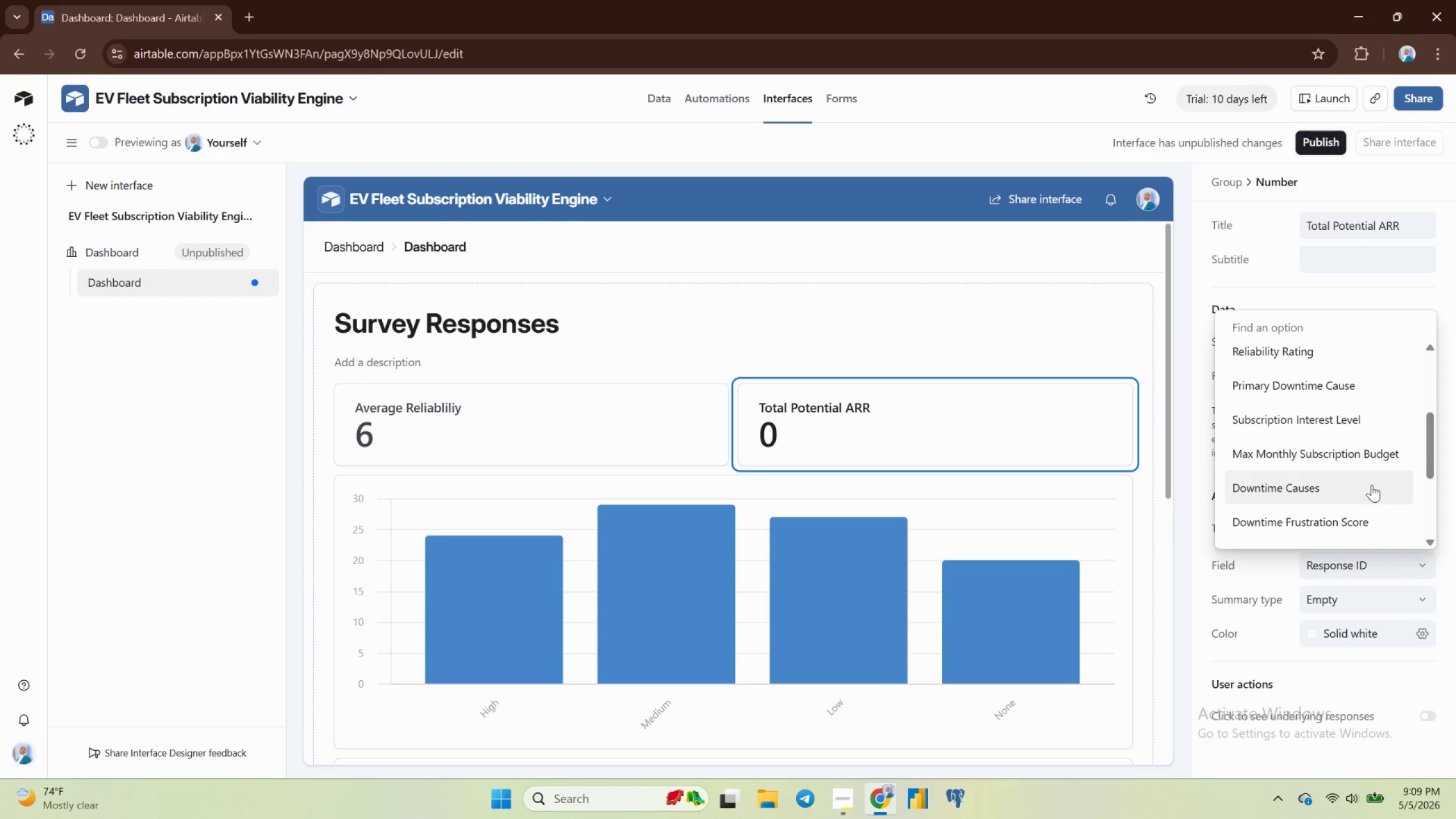 
wait(8.18)
 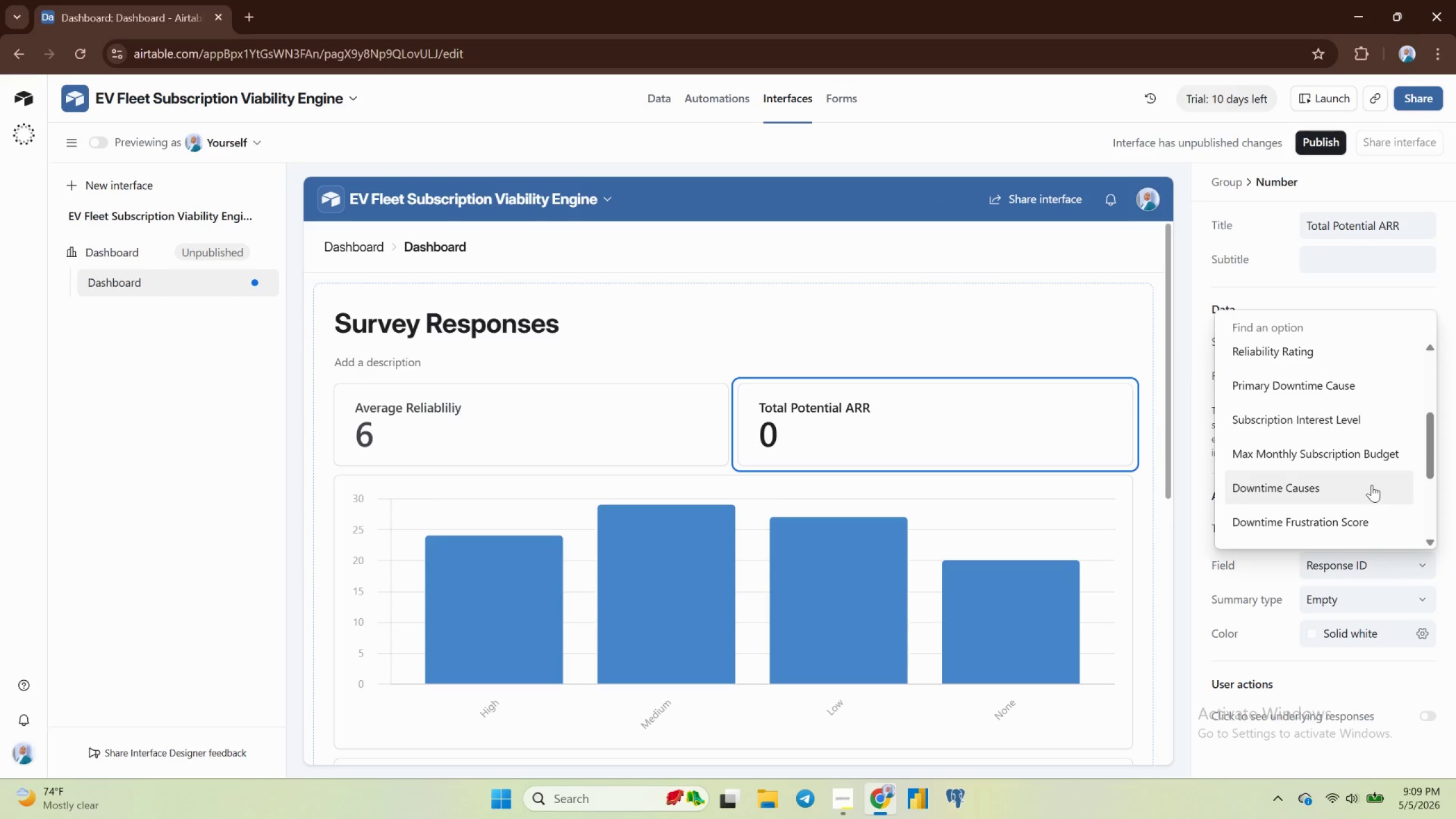 
scroll: coordinate [1372, 480], scroll_direction: up, amount: 6.0
 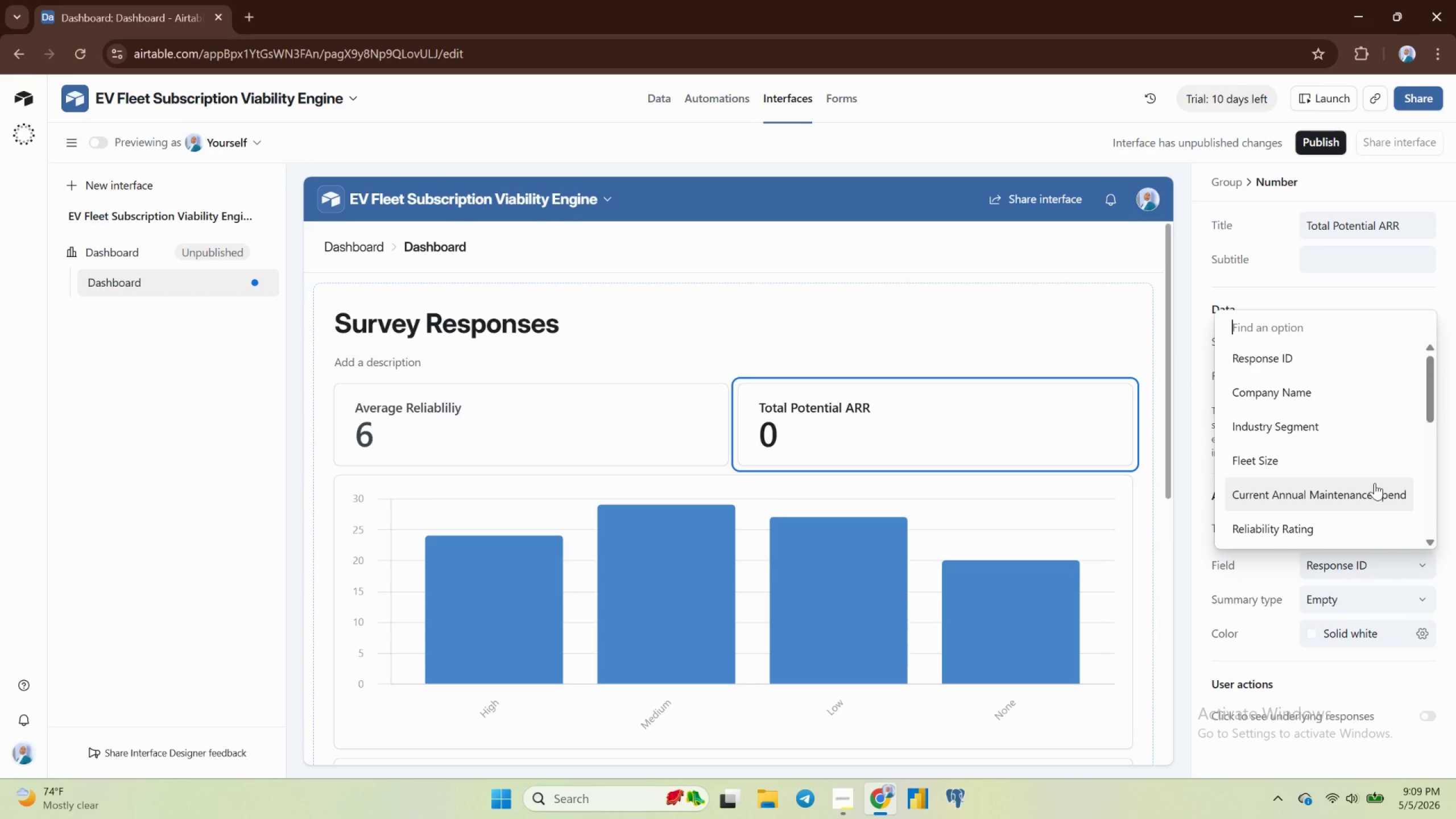 
wait(13.18)
 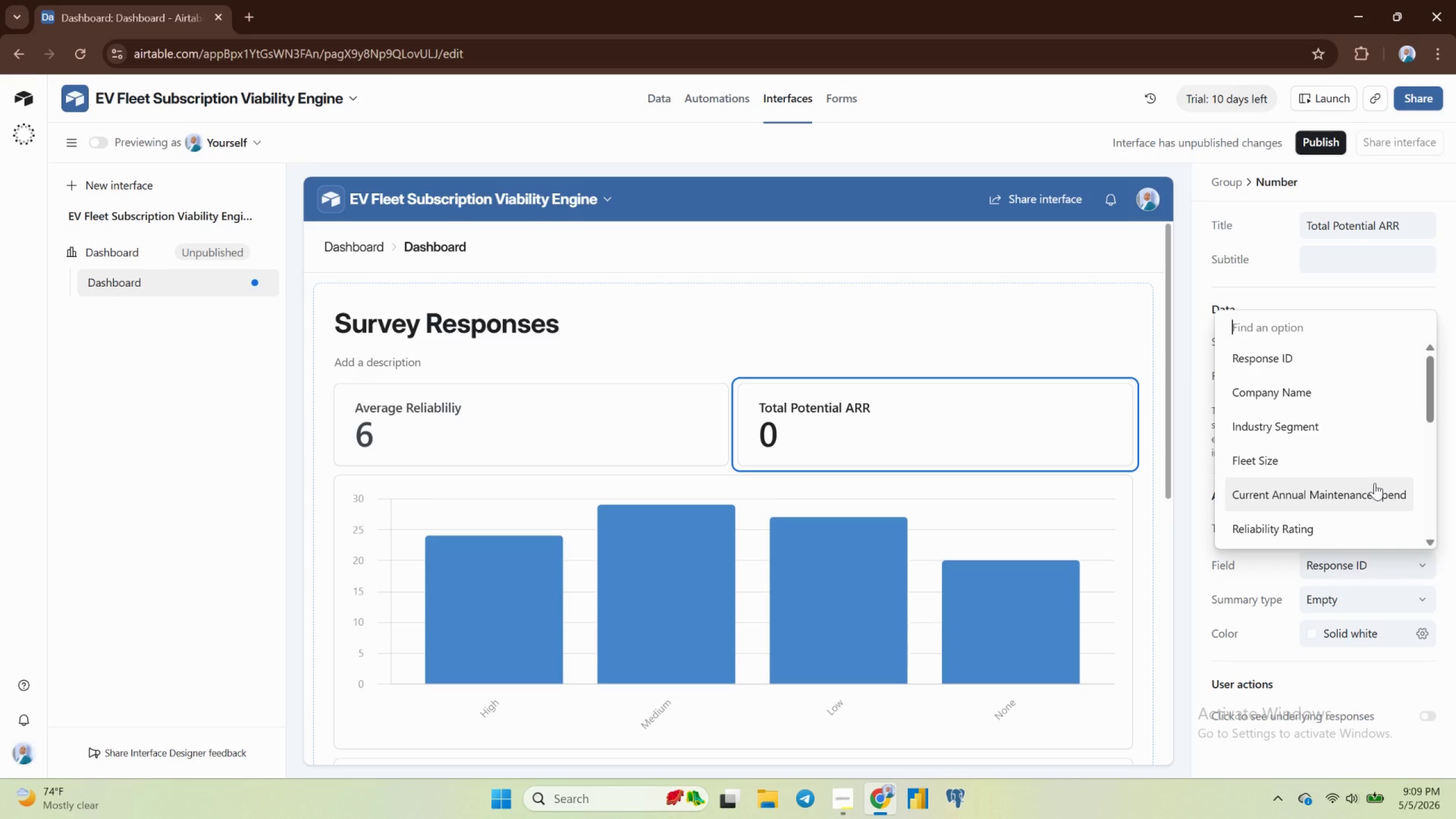 
scroll: coordinate [1376, 495], scroll_direction: none, amount: 0.0
 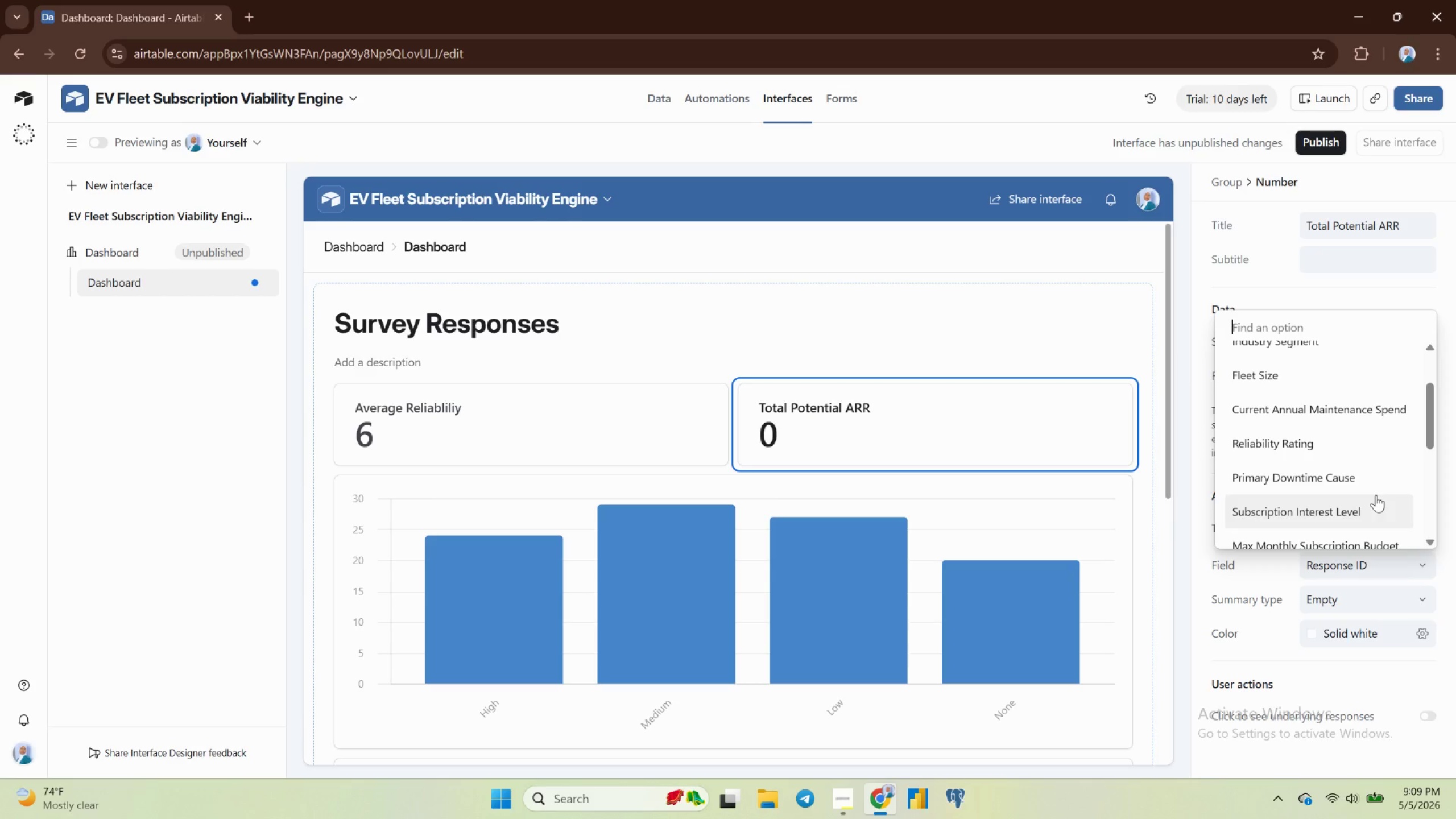 
scroll: coordinate [1376, 495], scroll_direction: down, amount: 1.0
 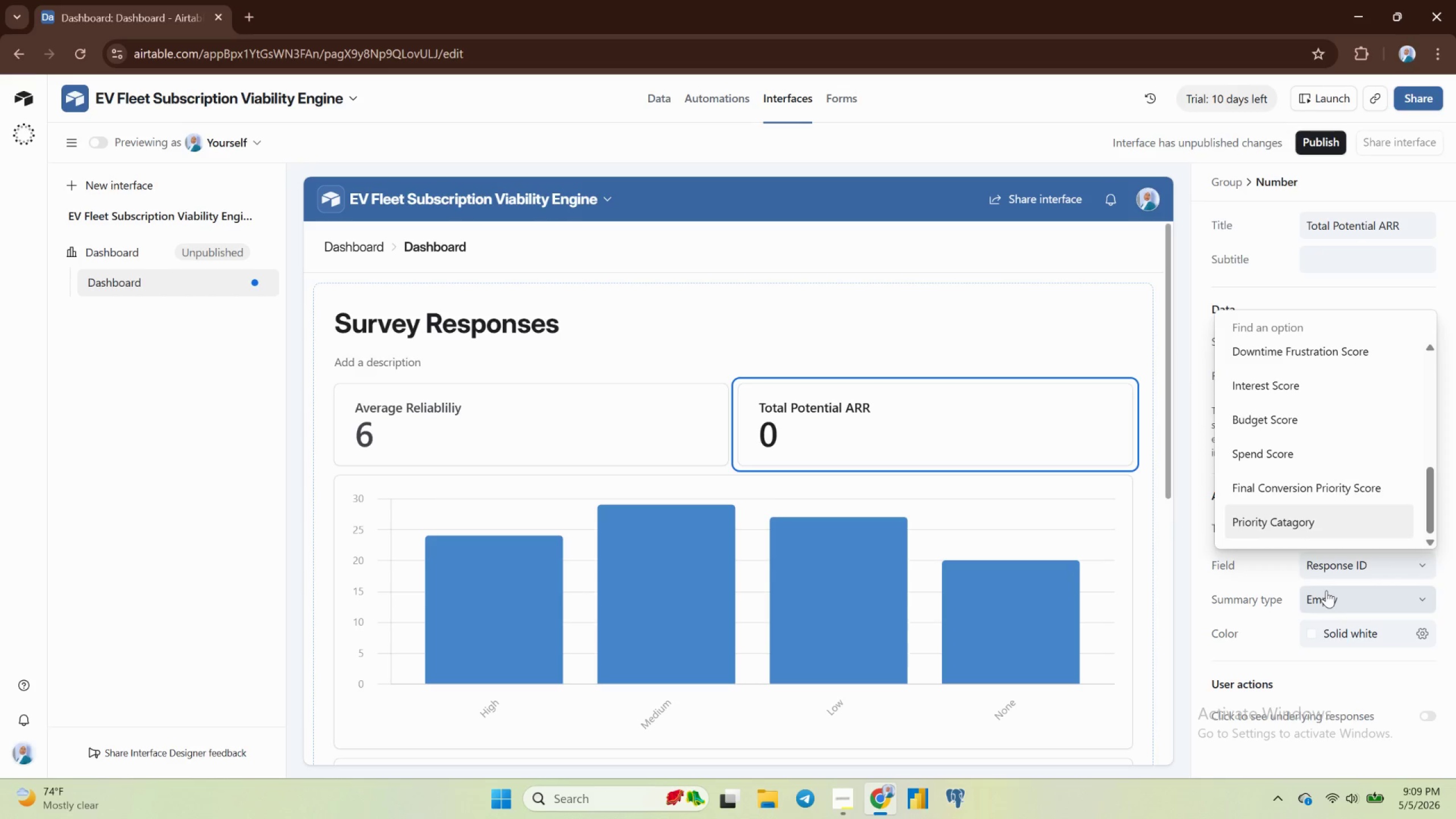 
left_click([1302, 565])
 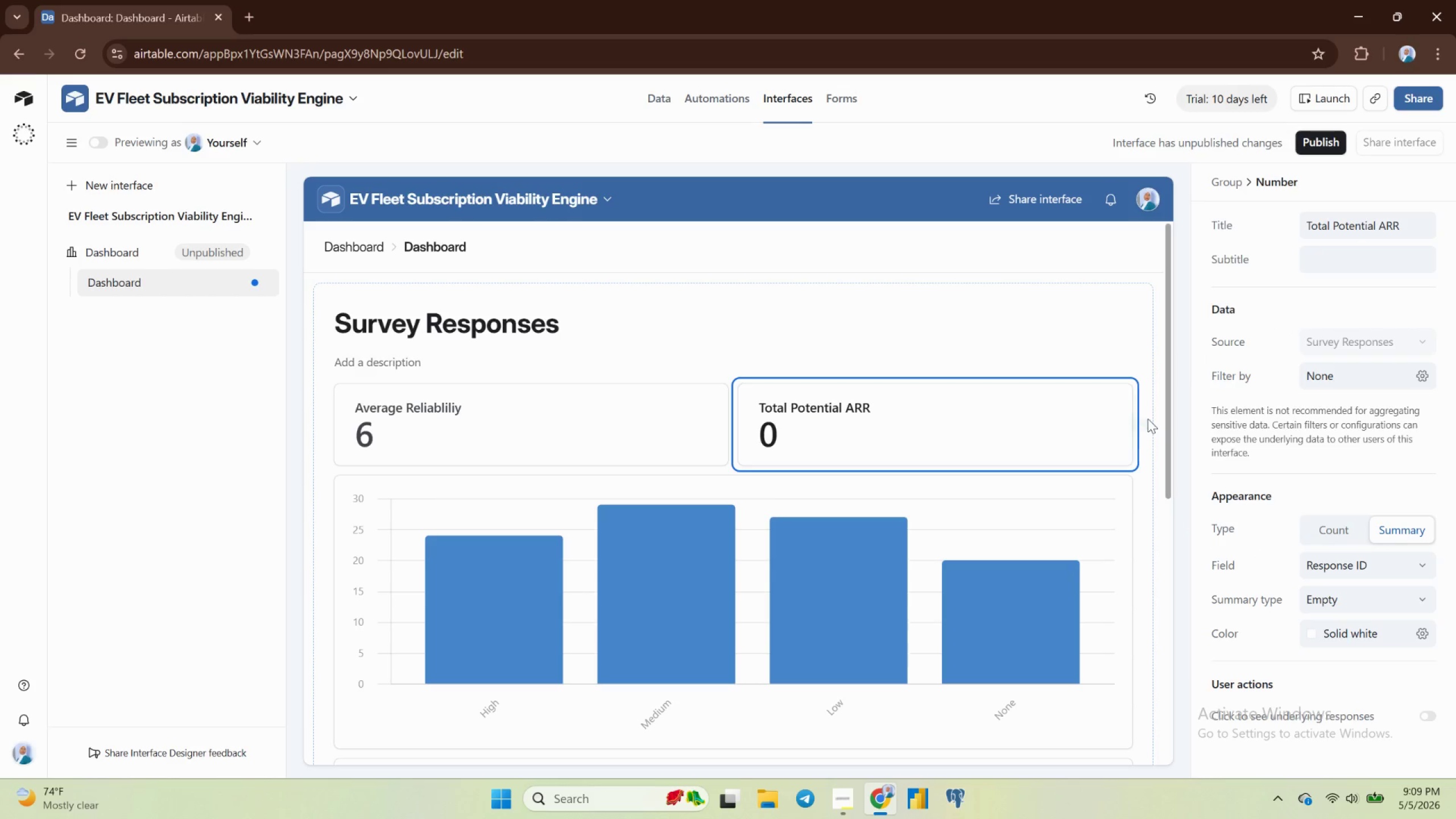 
left_click([1135, 421])
 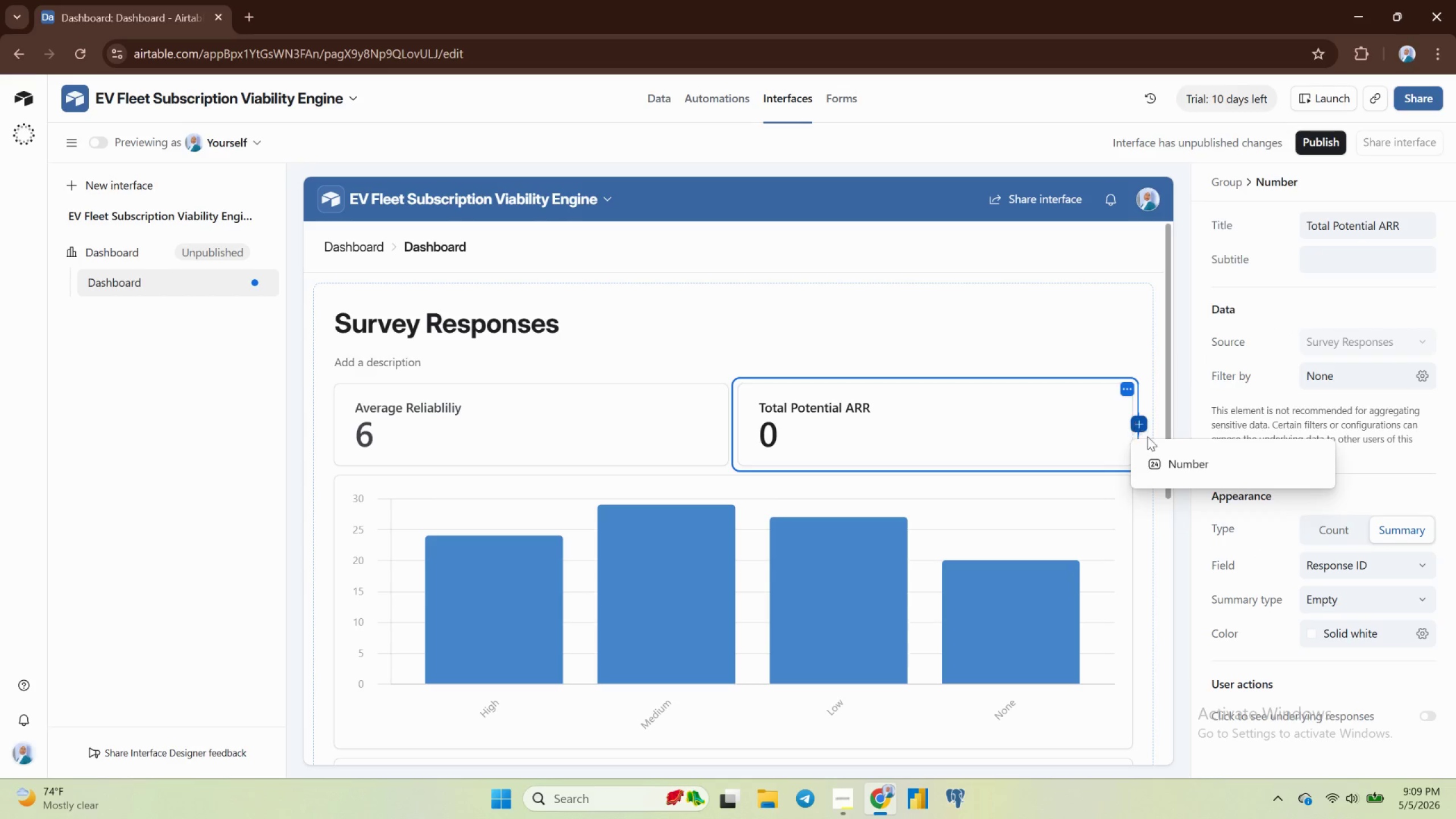 
left_click([1159, 457])
 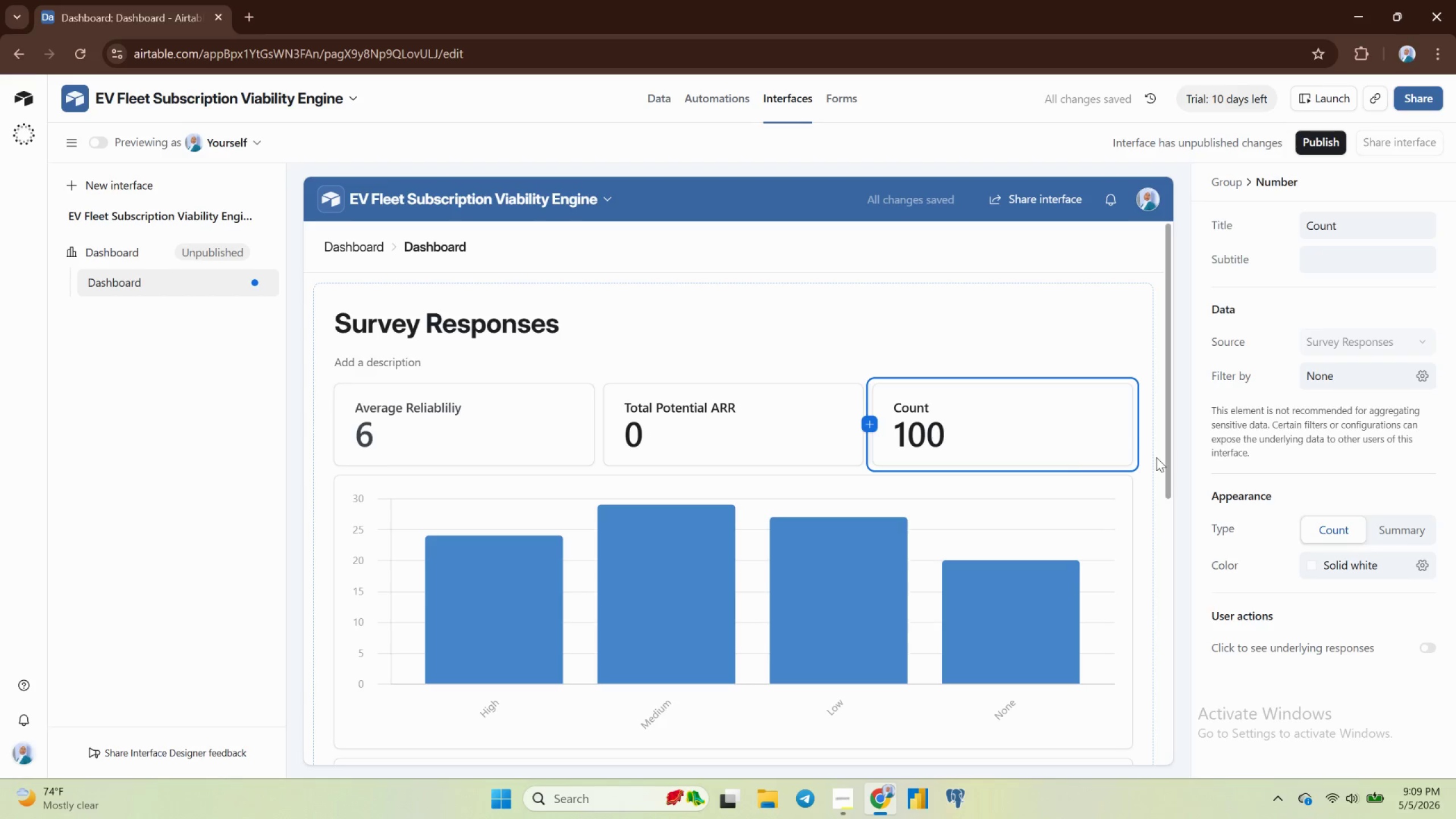 
wait(5.28)
 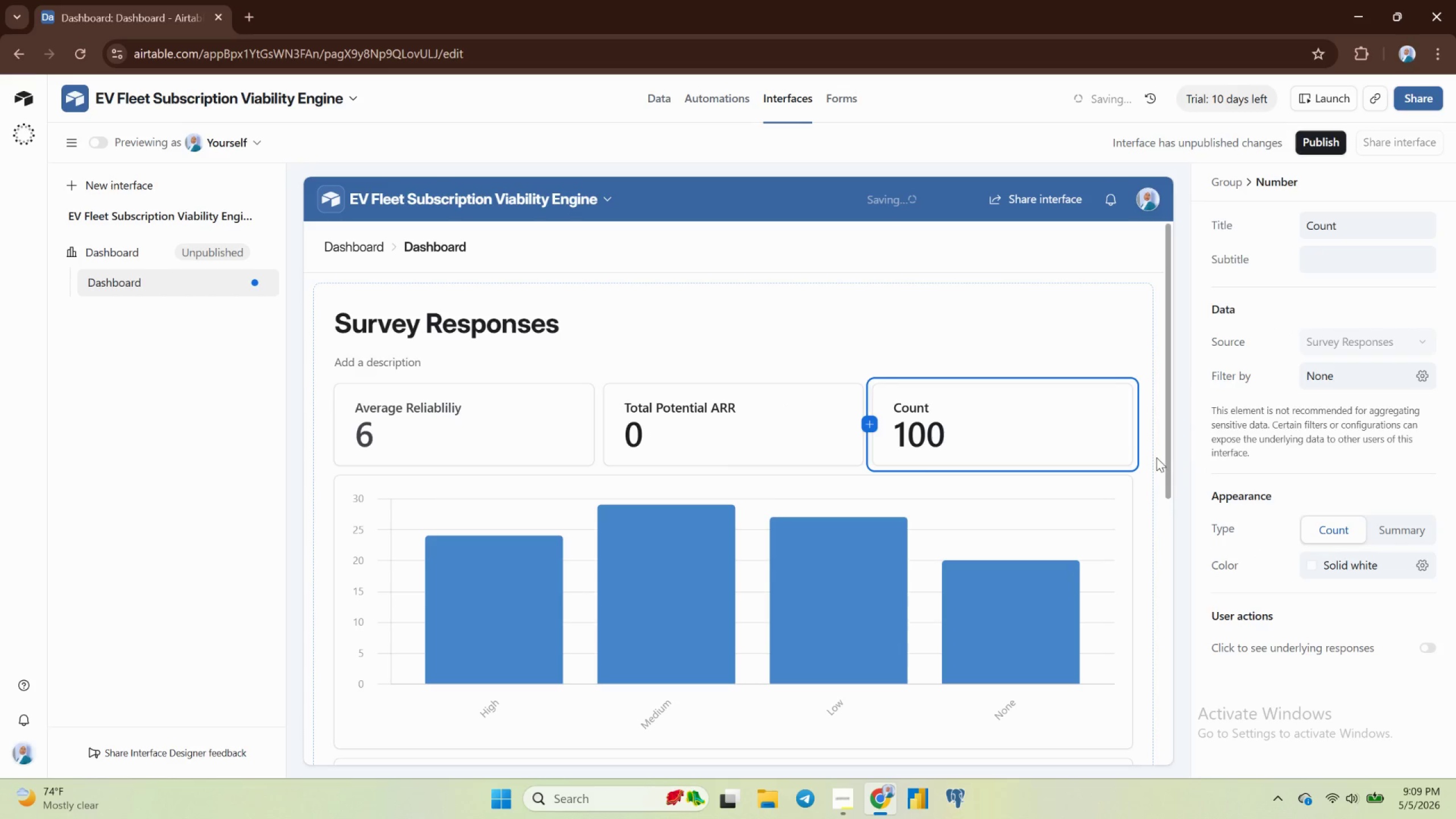 
left_click_drag(start_coordinate=[1305, 224], to_coordinate=[1311, 228])
 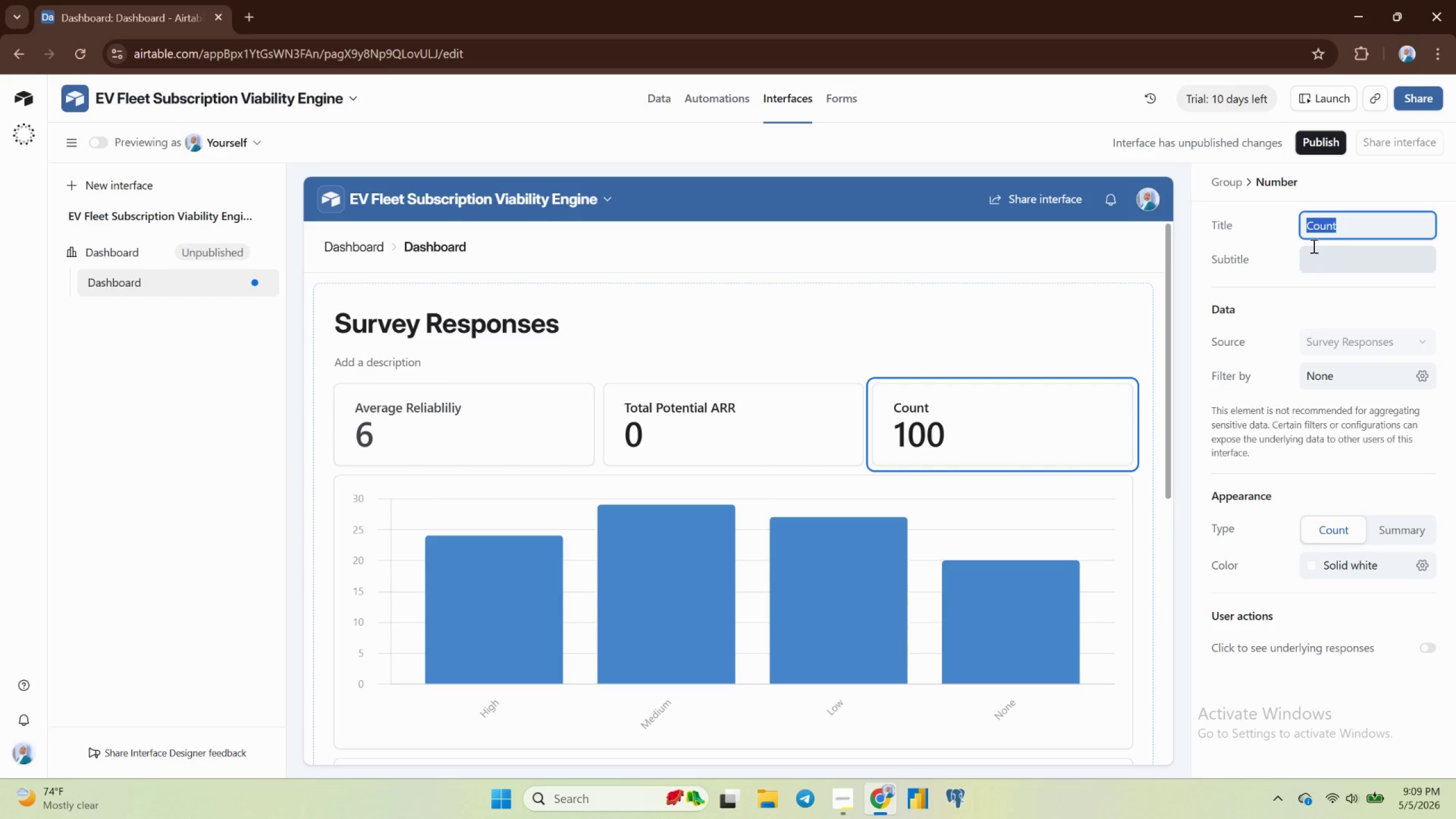 
type(Total Fleet Size)
 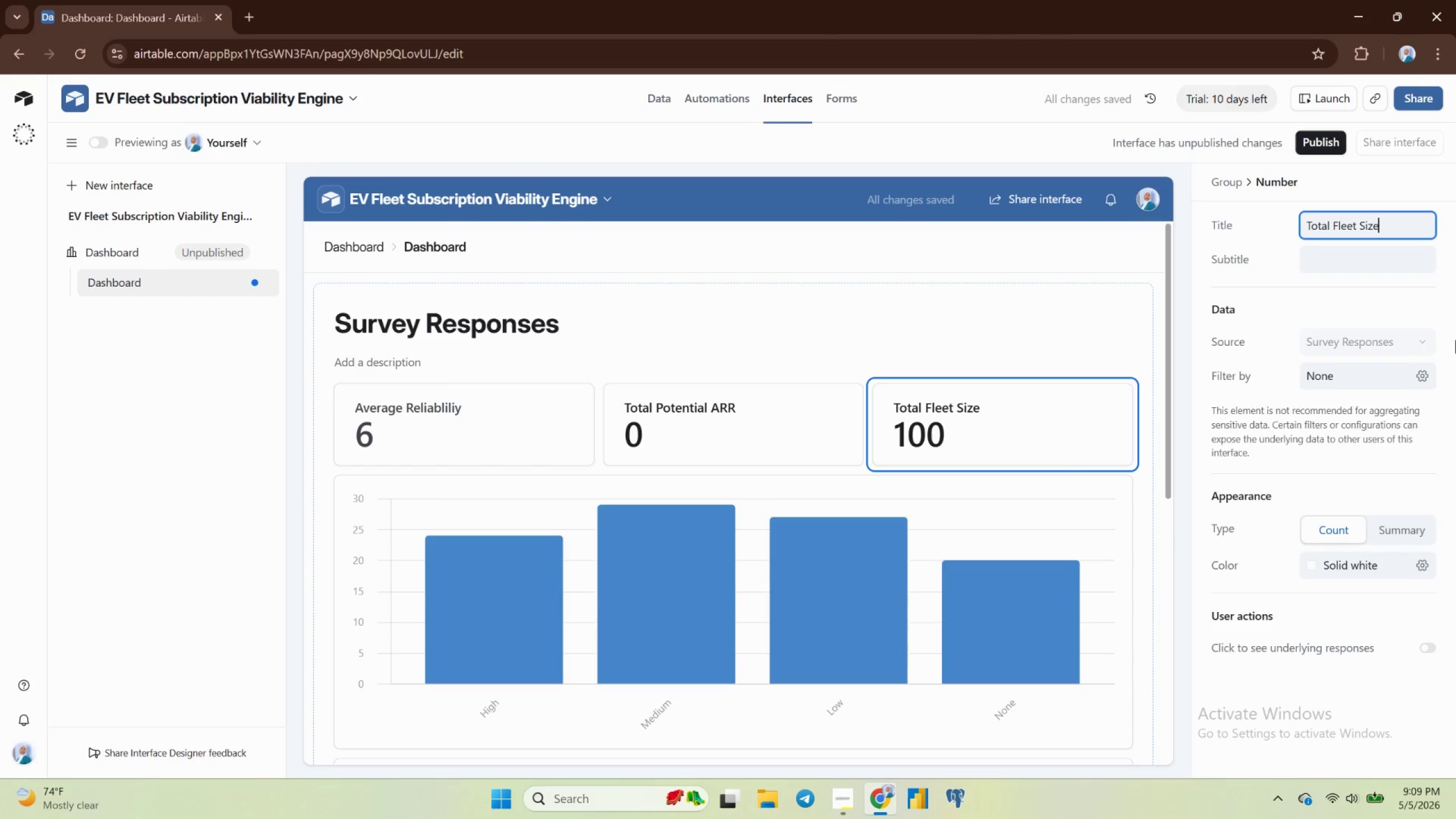 
left_click([1403, 525])
 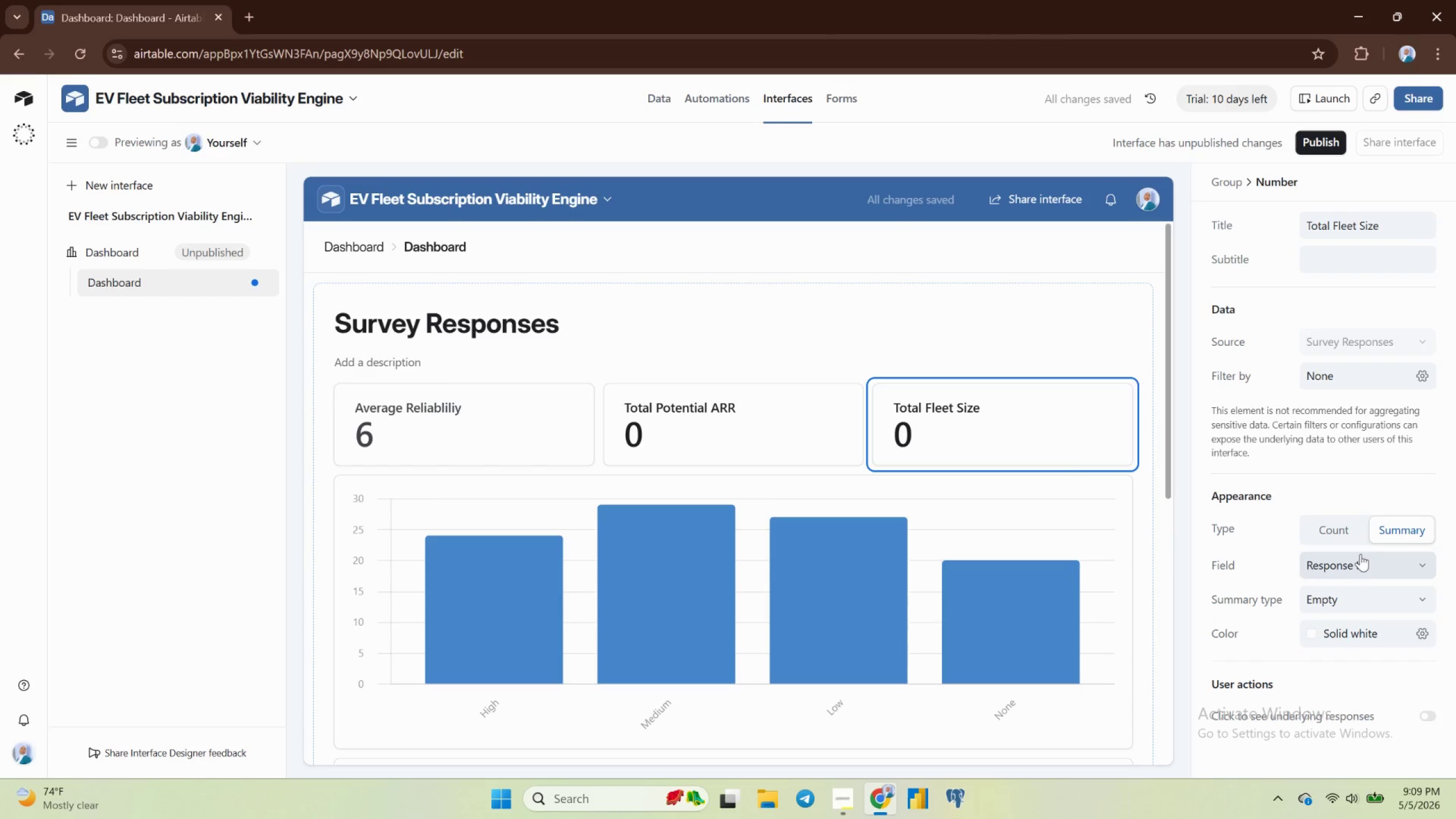 
left_click([1363, 568])
 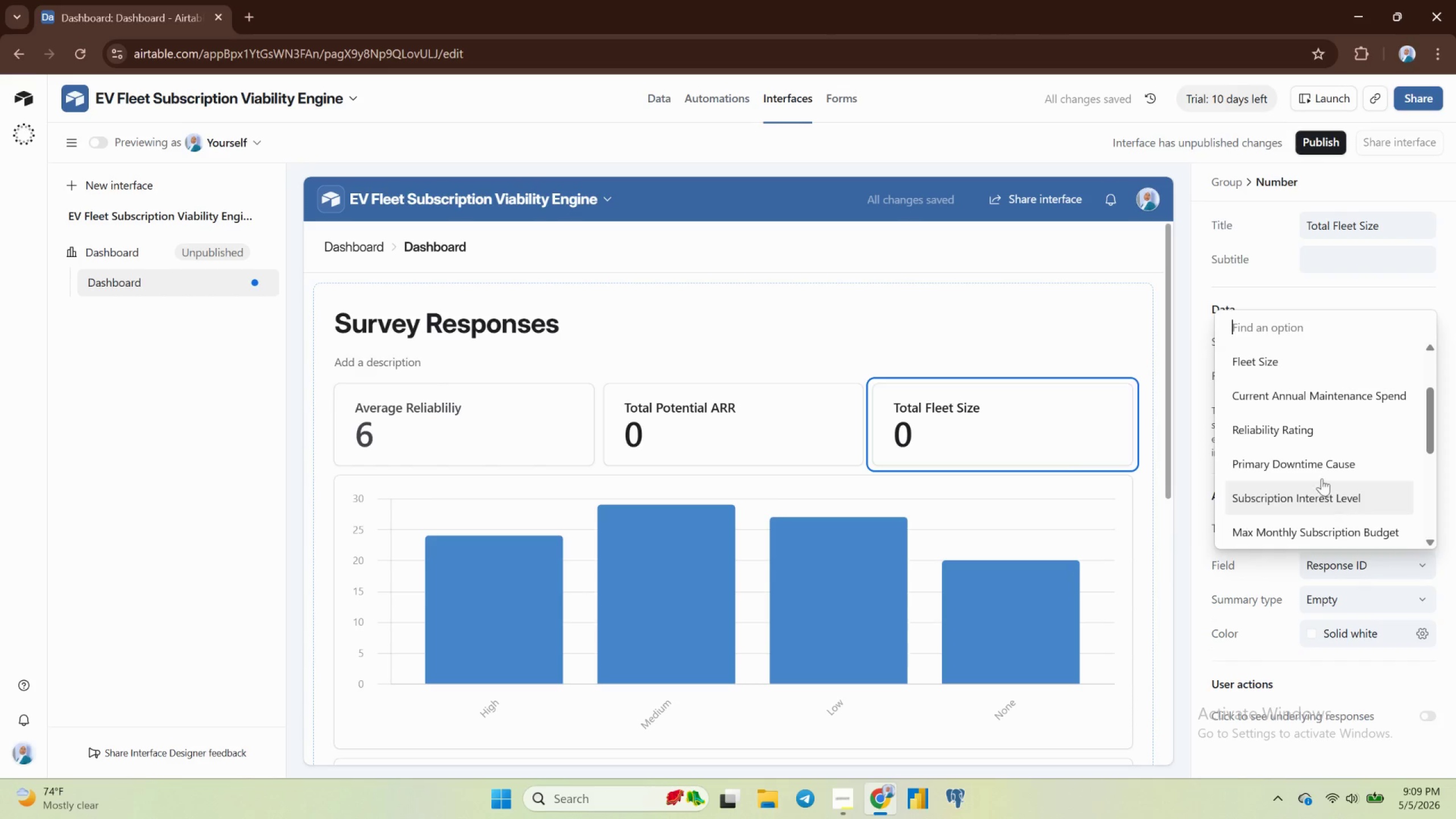 
left_click([1252, 362])
 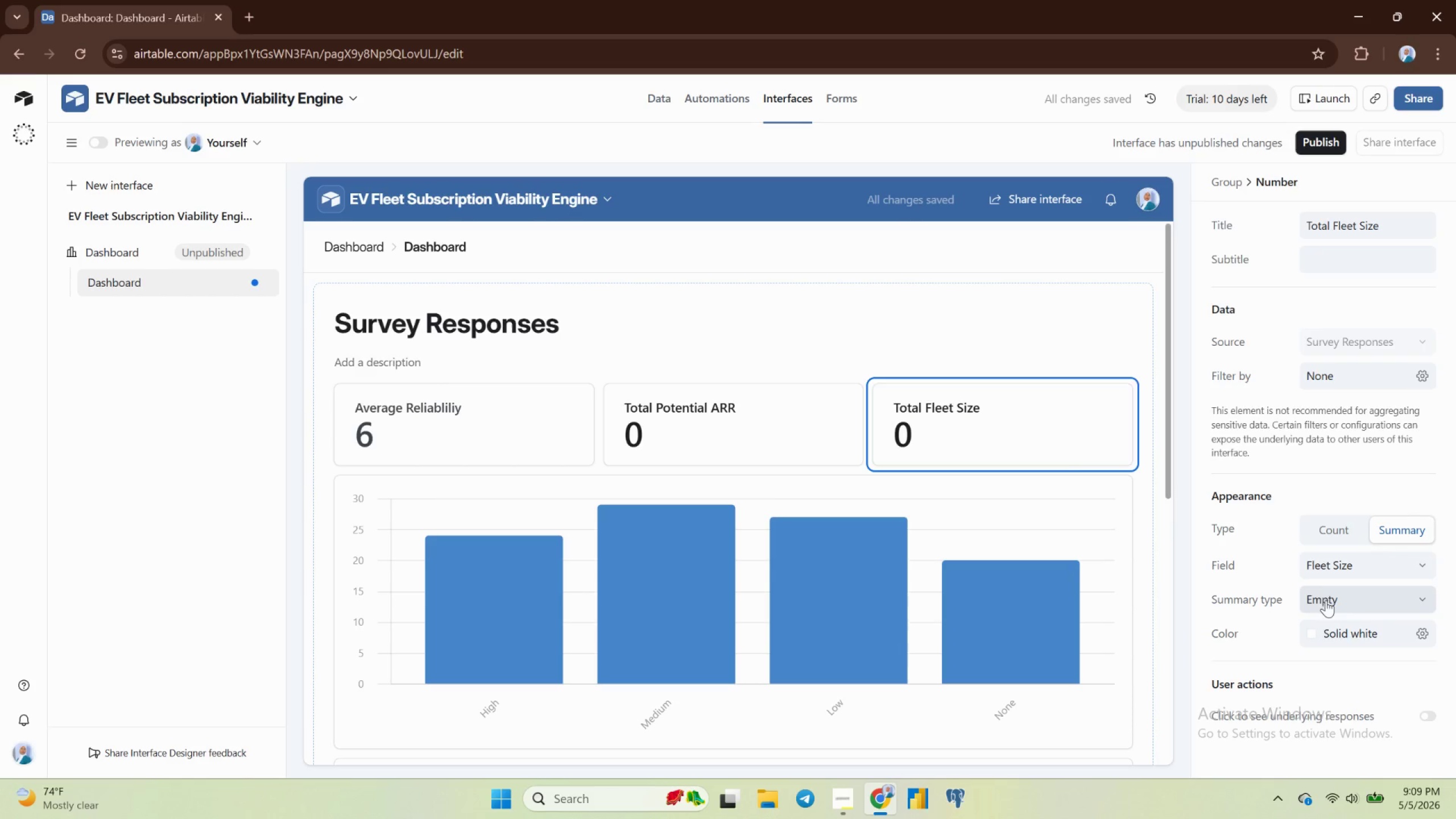 
left_click([1341, 590])
 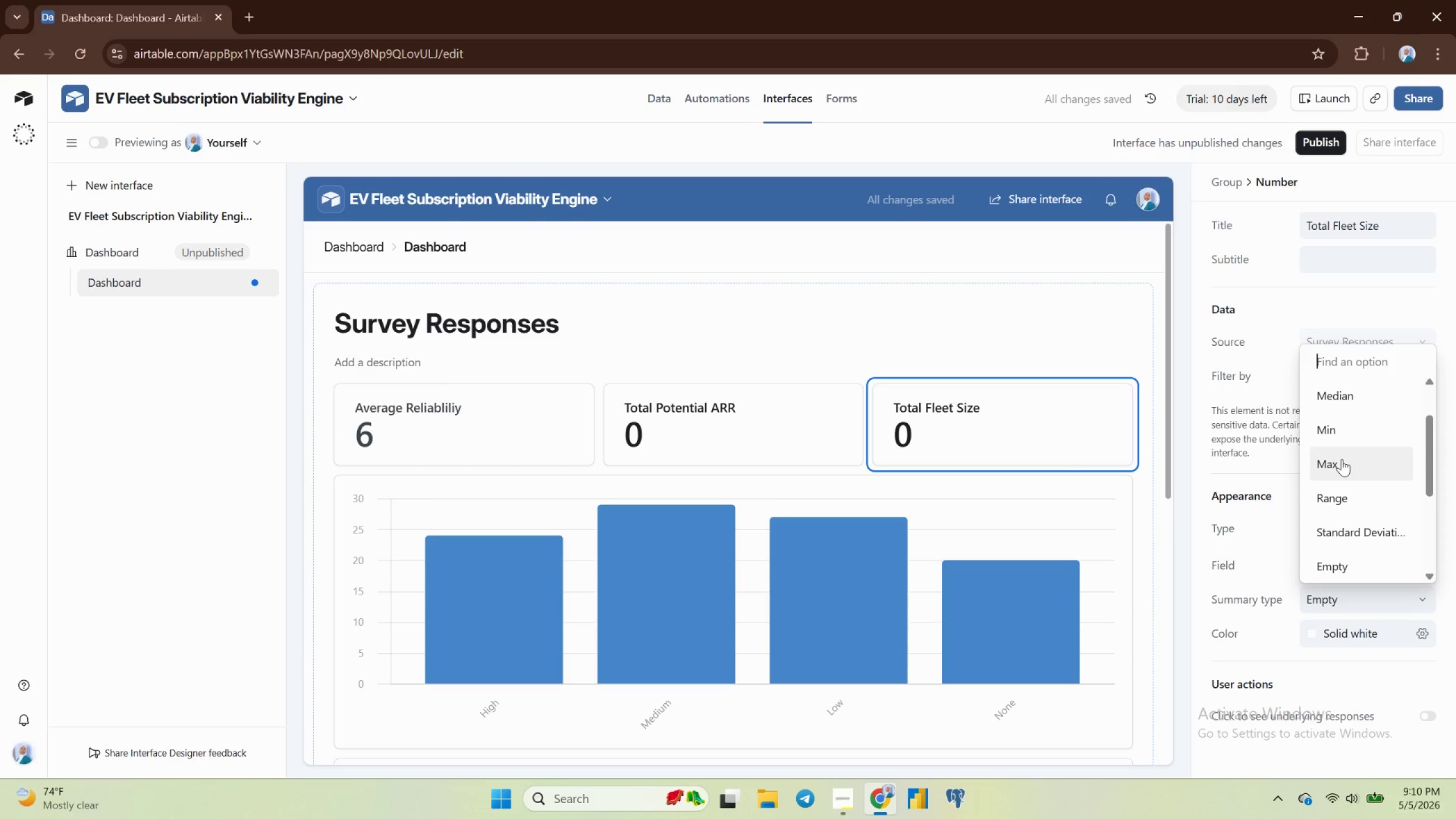 
scroll: coordinate [1345, 466], scroll_direction: down, amount: 2.0
 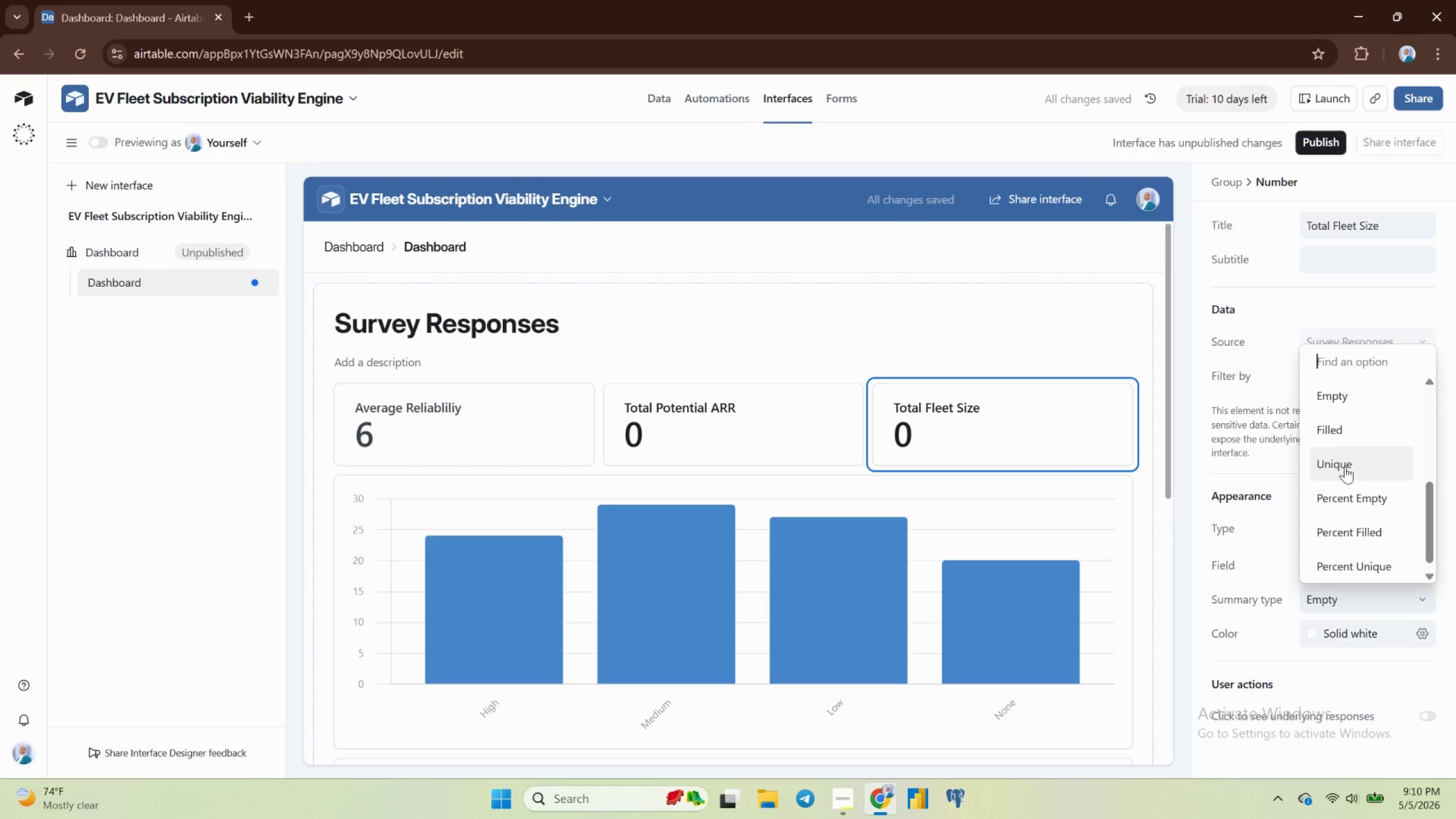 
scroll: coordinate [1345, 466], scroll_direction: none, amount: 0.0
 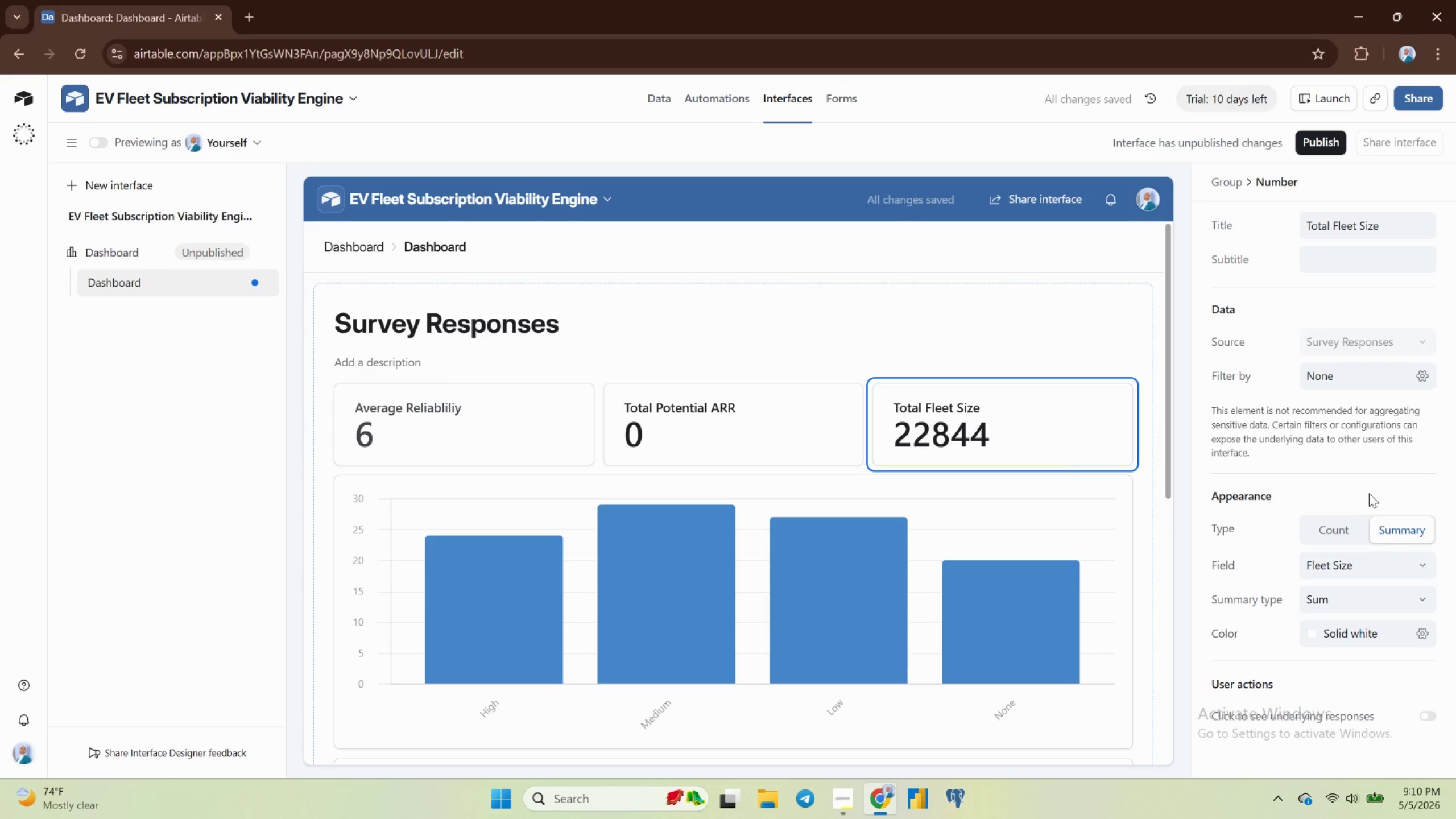 
wait(9.73)
 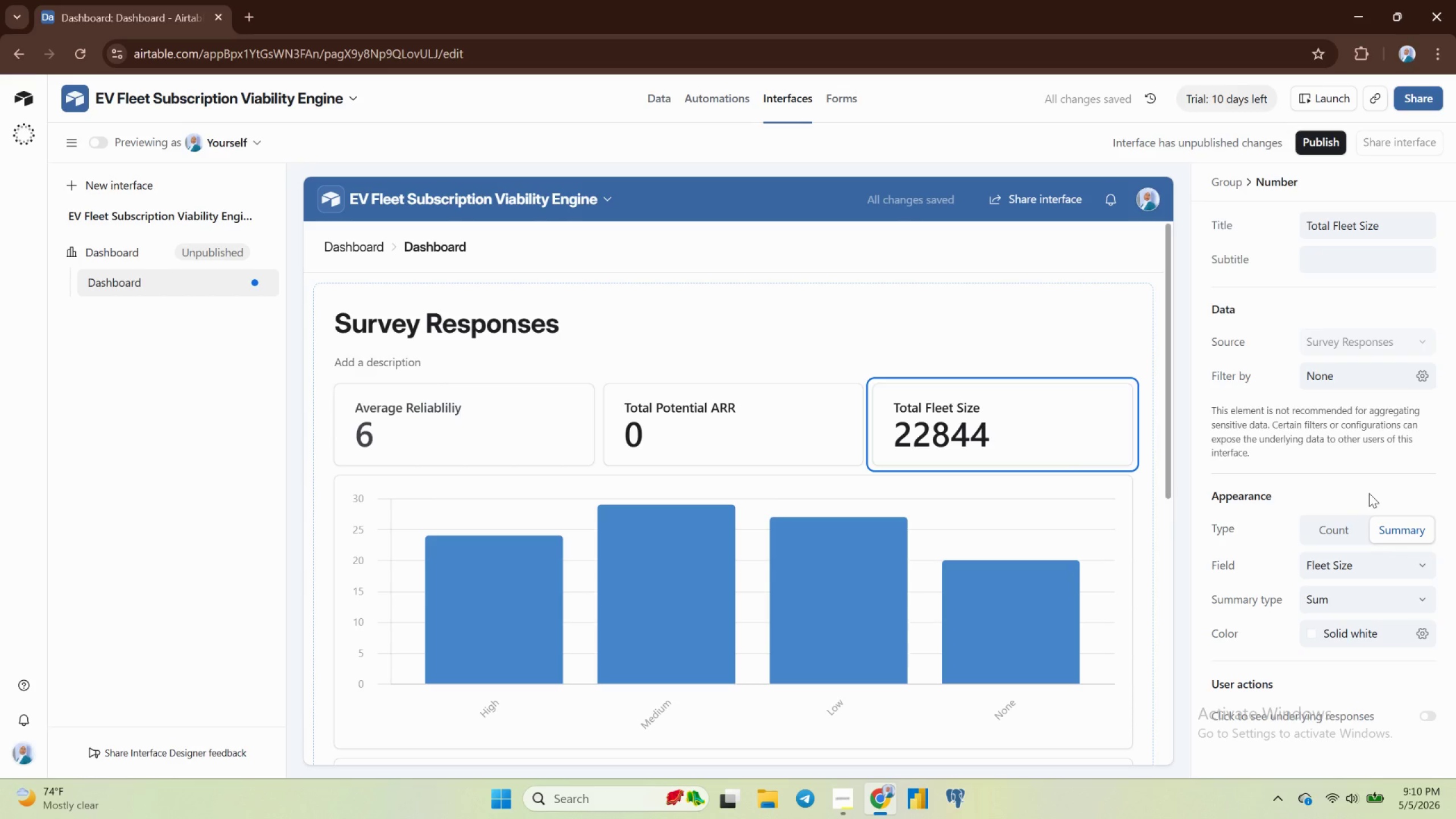 
left_click([1137, 417])
 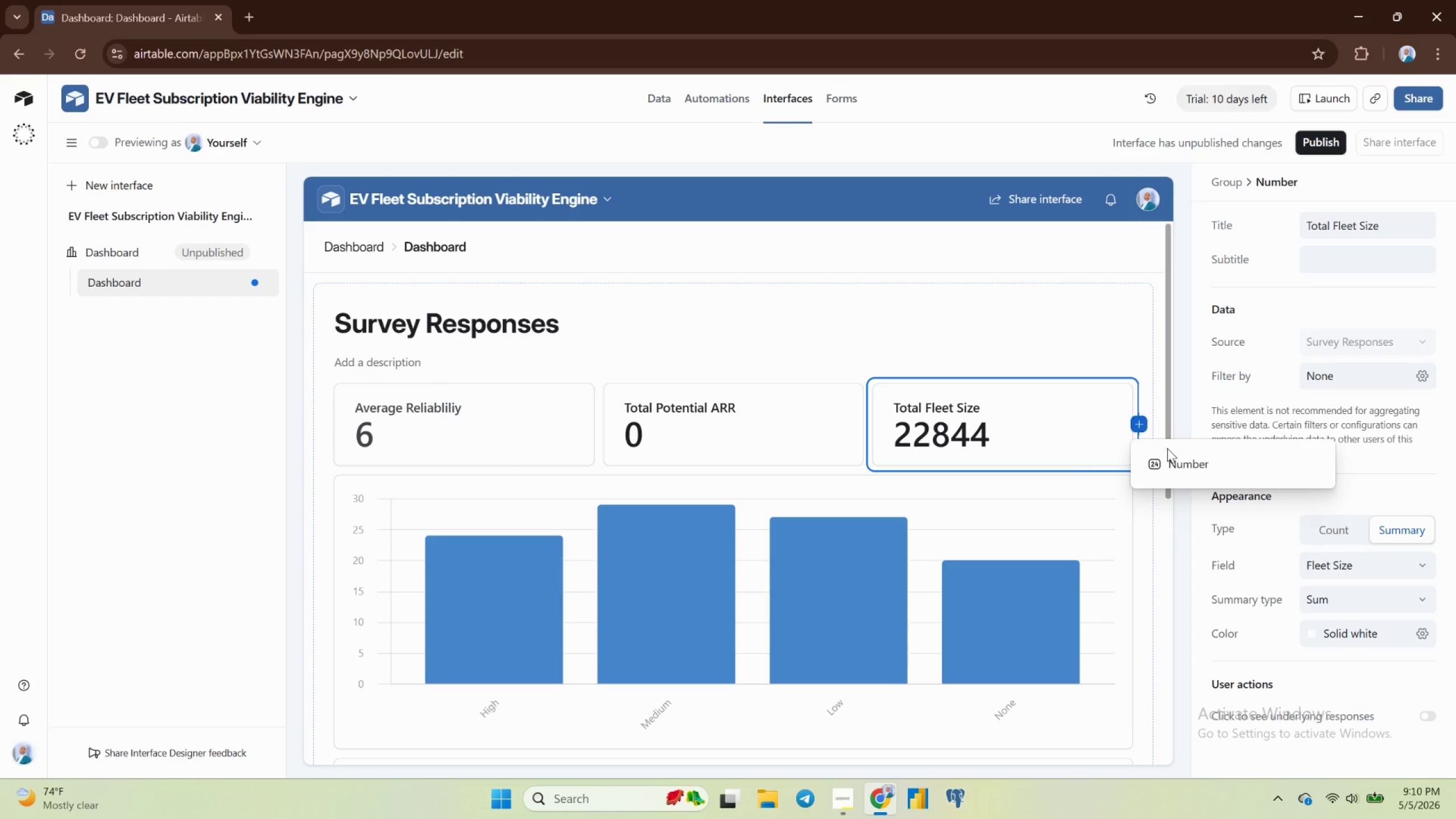 
left_click([1174, 469])
 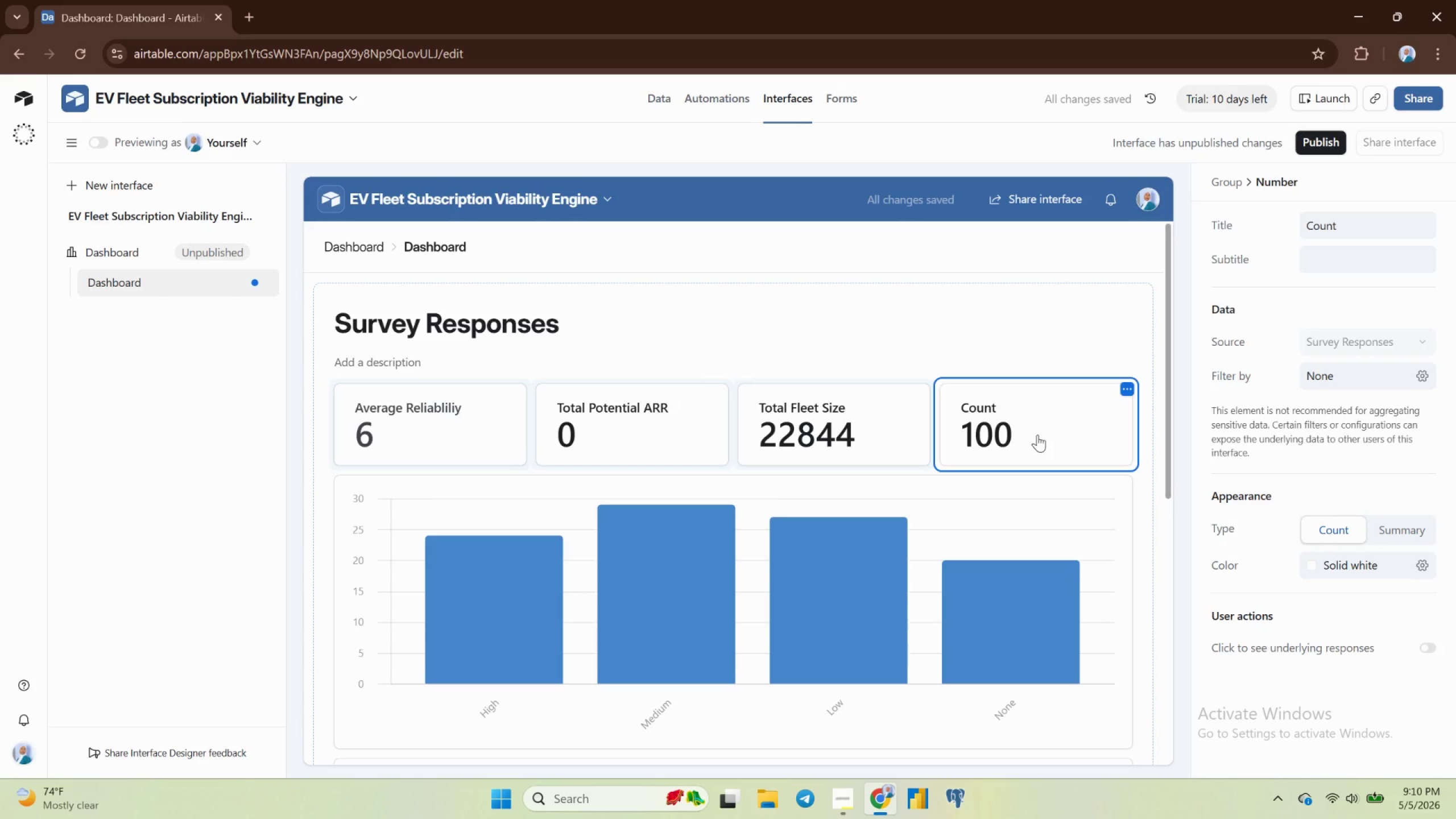 
left_click([993, 437])
 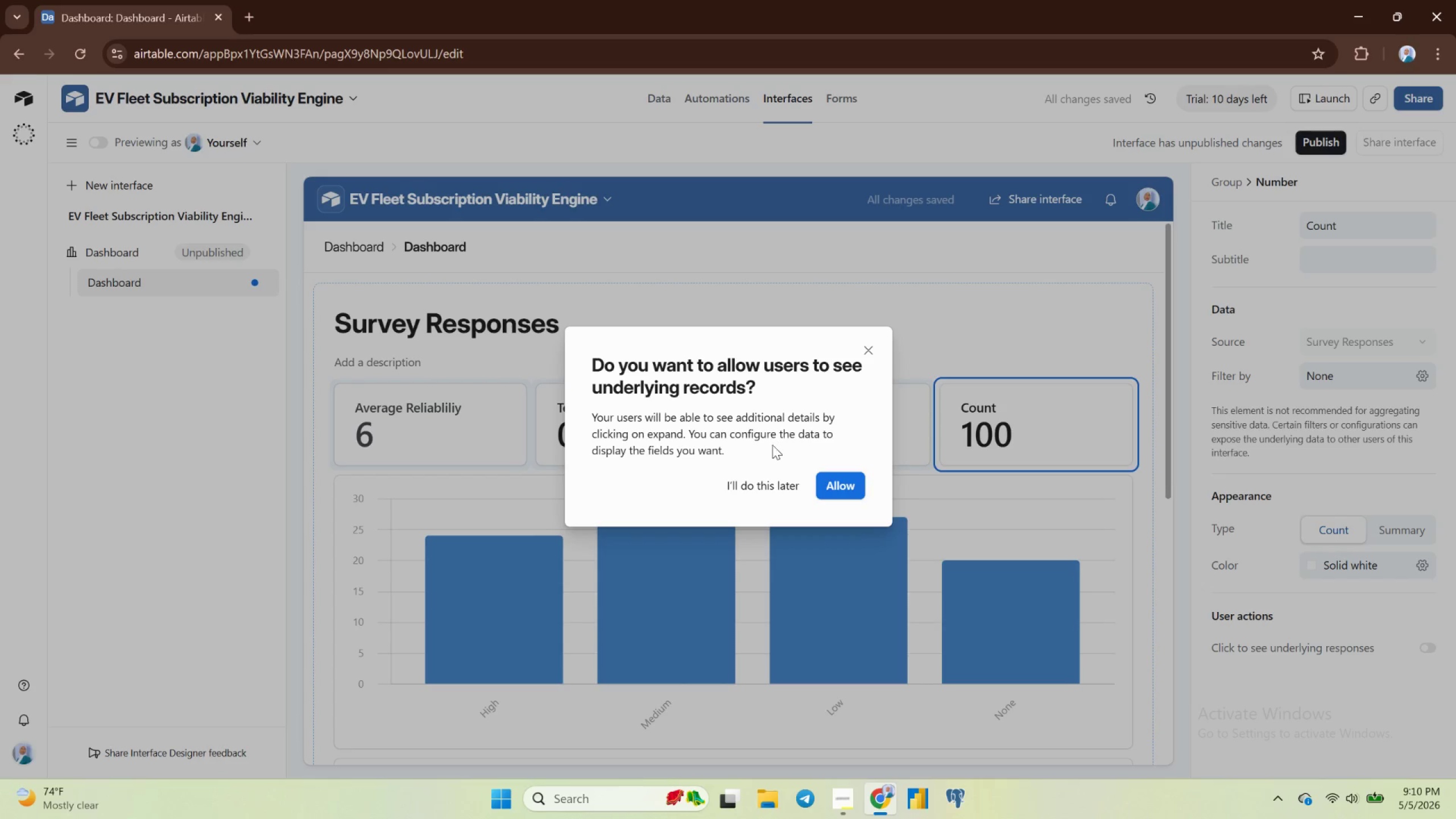 
left_click([772, 481])
 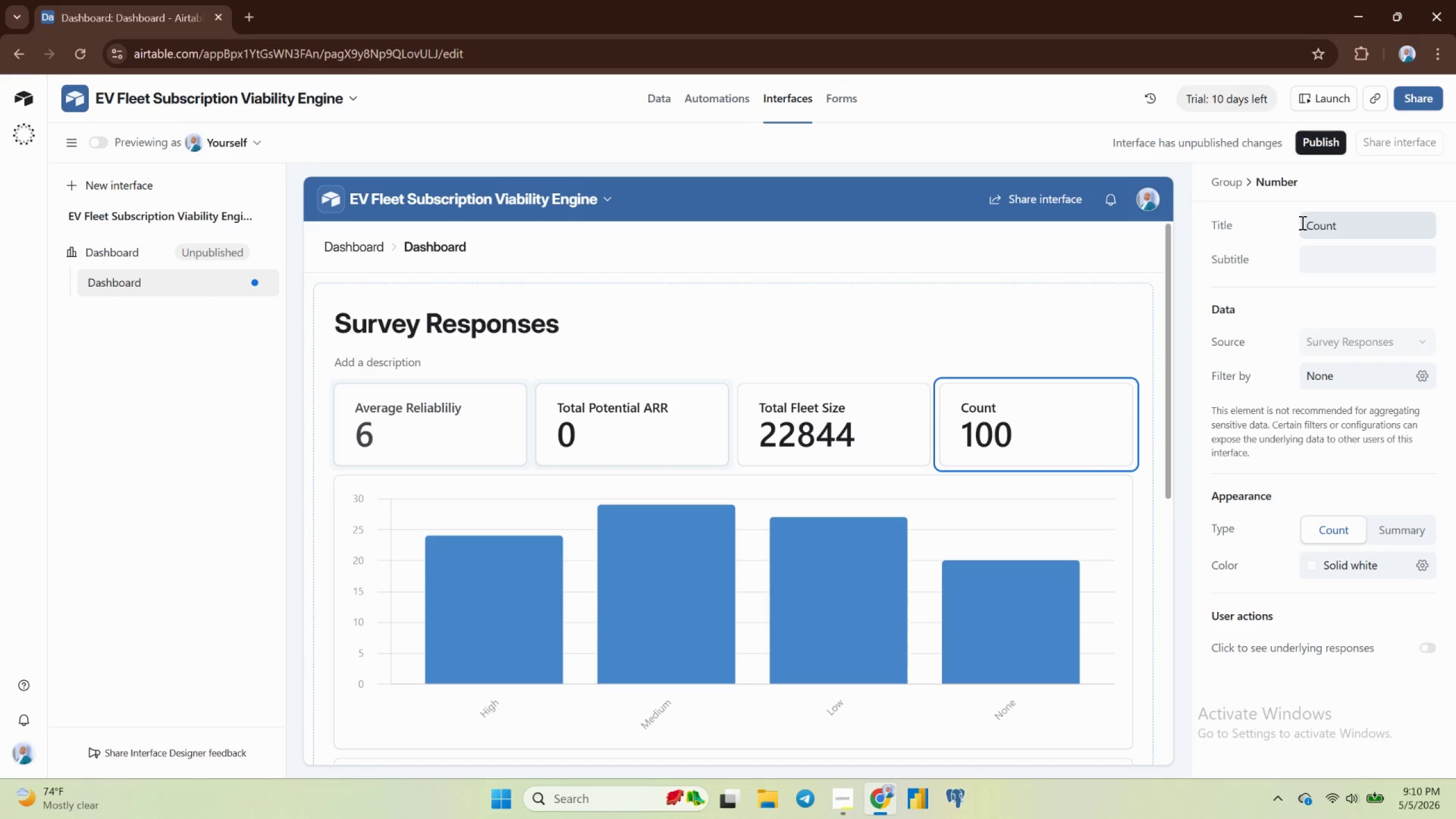 
left_click([1313, 225])
 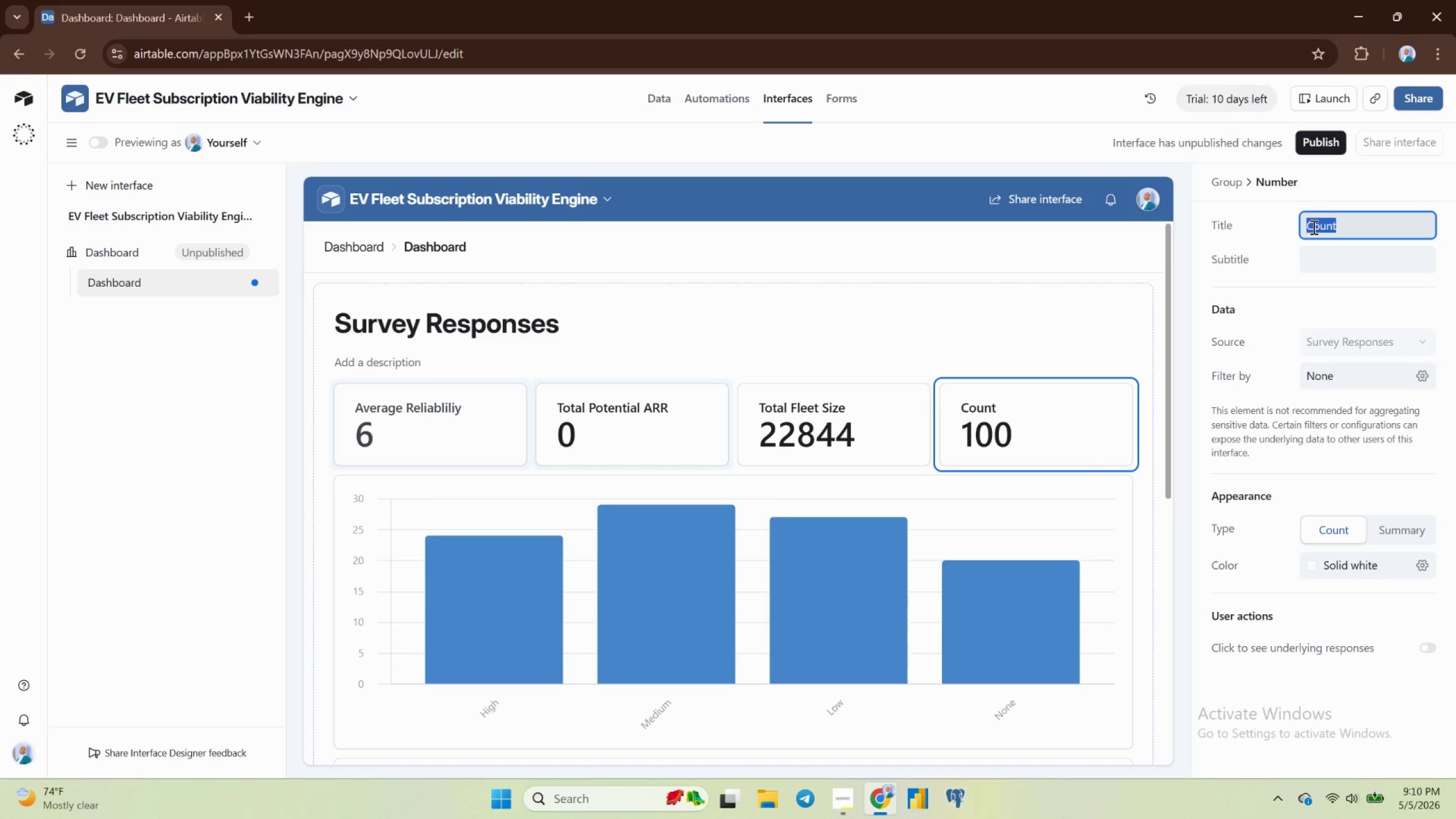 
type(Average Budget)
 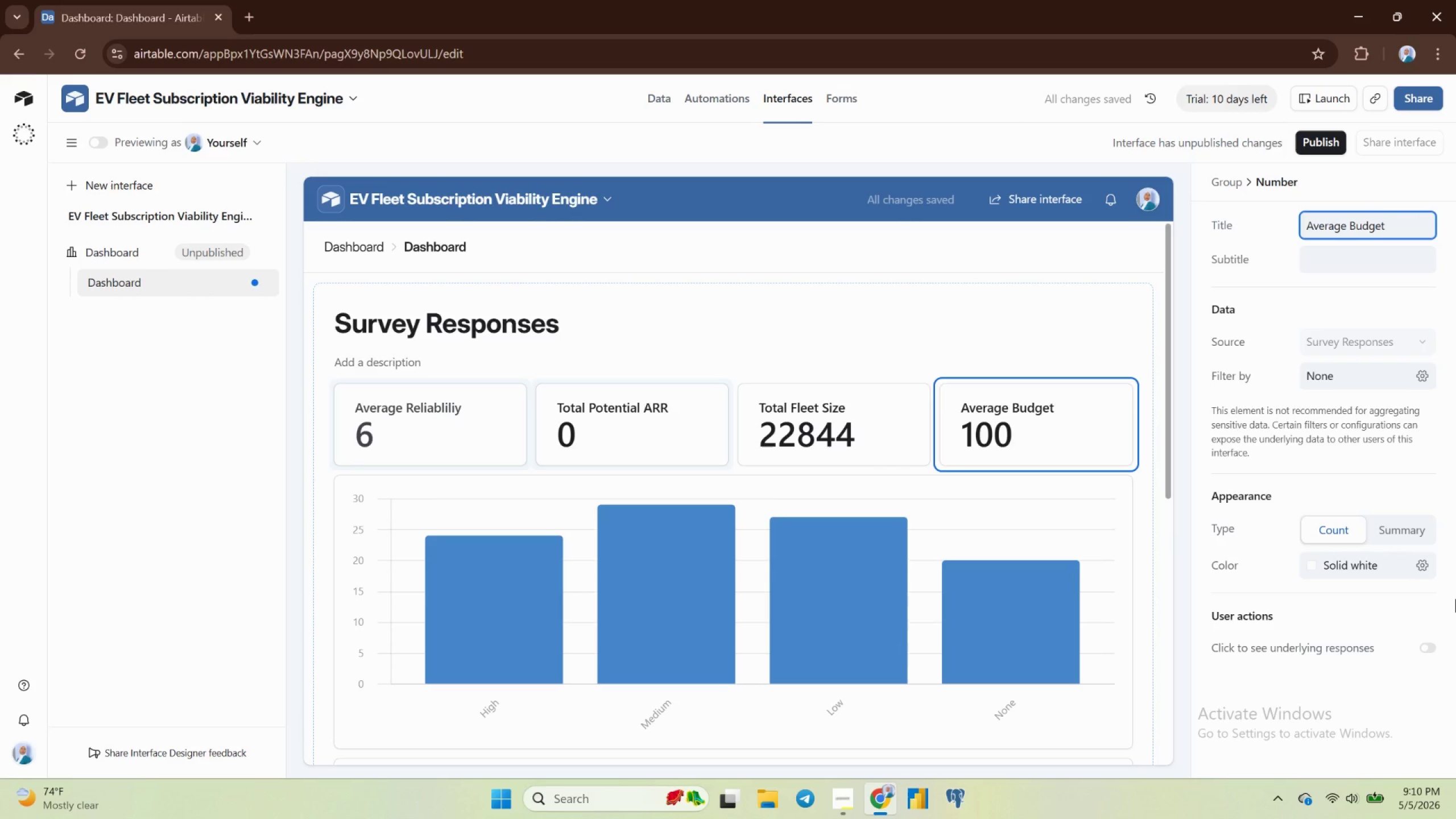 
wait(6.51)
 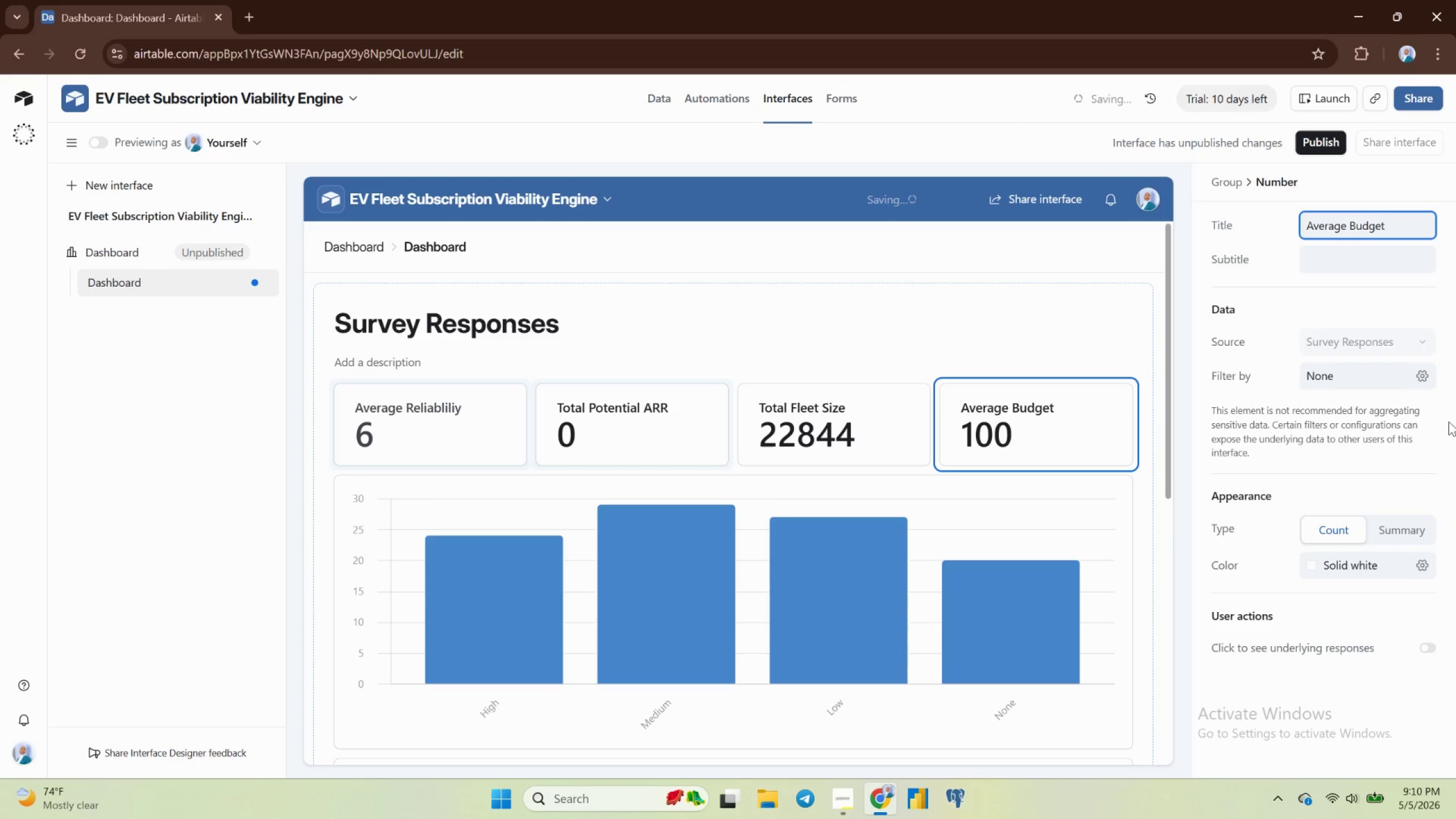 
left_click([1408, 529])
 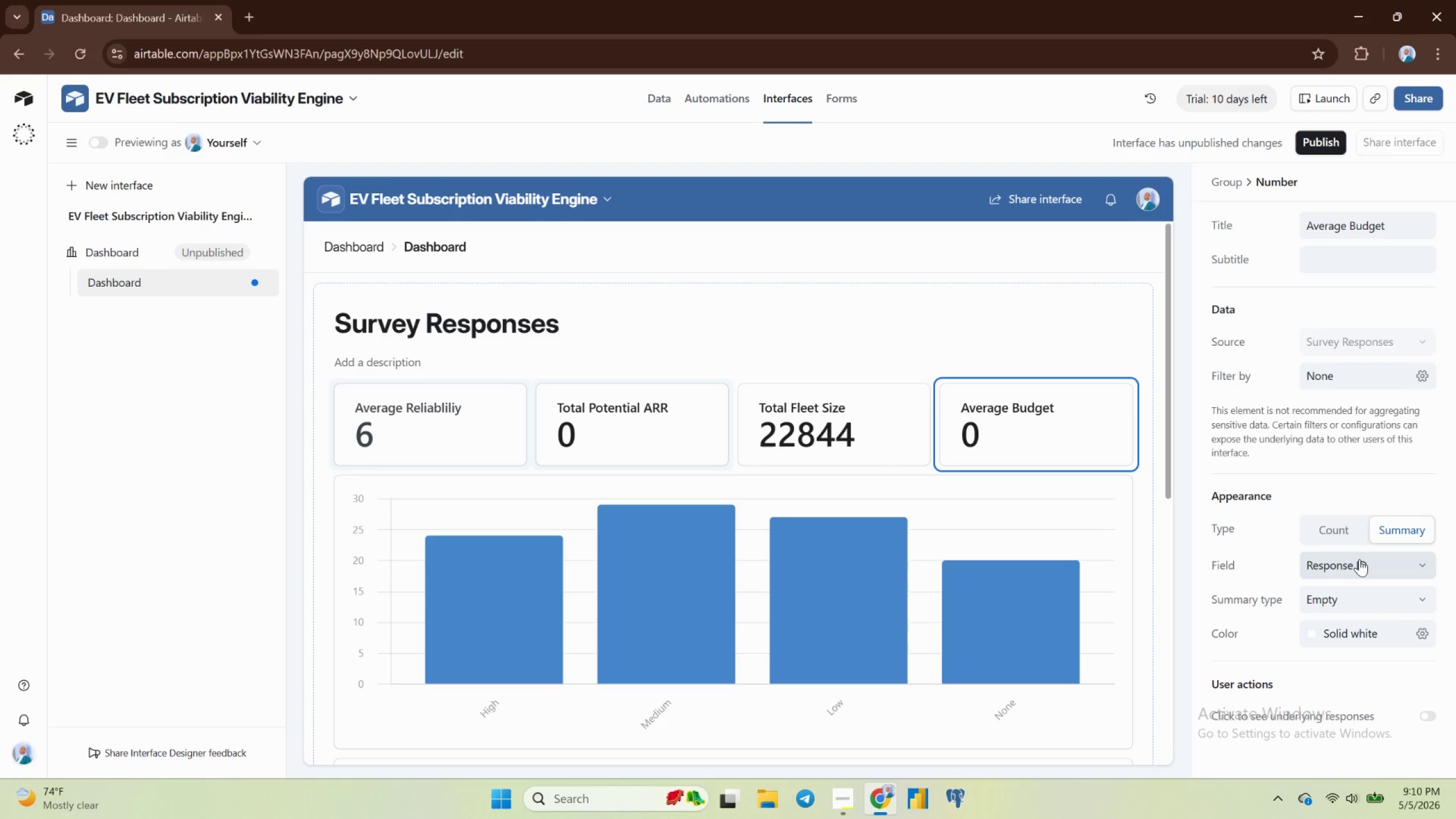 
left_click([1359, 559])
 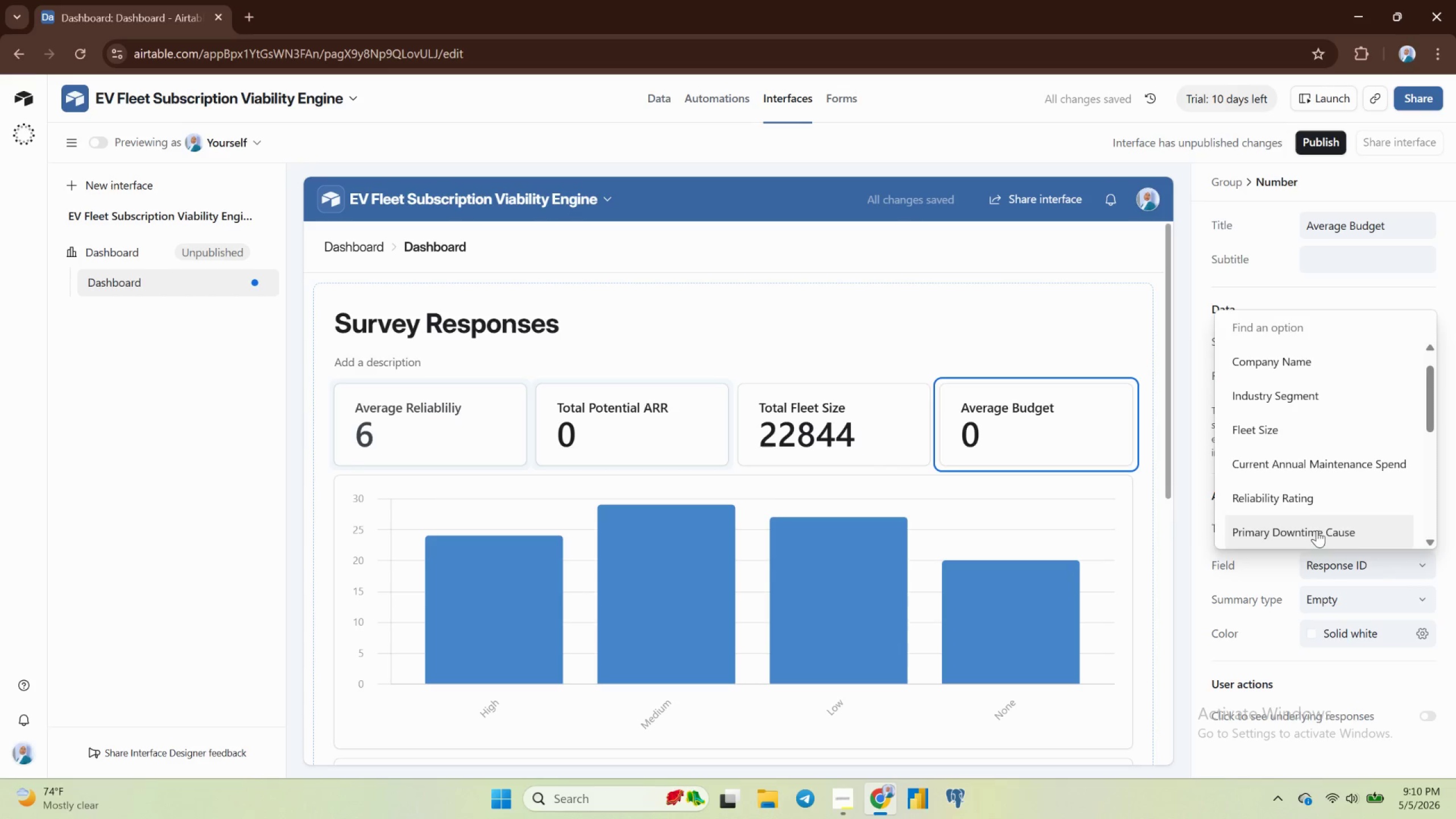 
scroll: coordinate [1332, 511], scroll_direction: down, amount: 6.0
 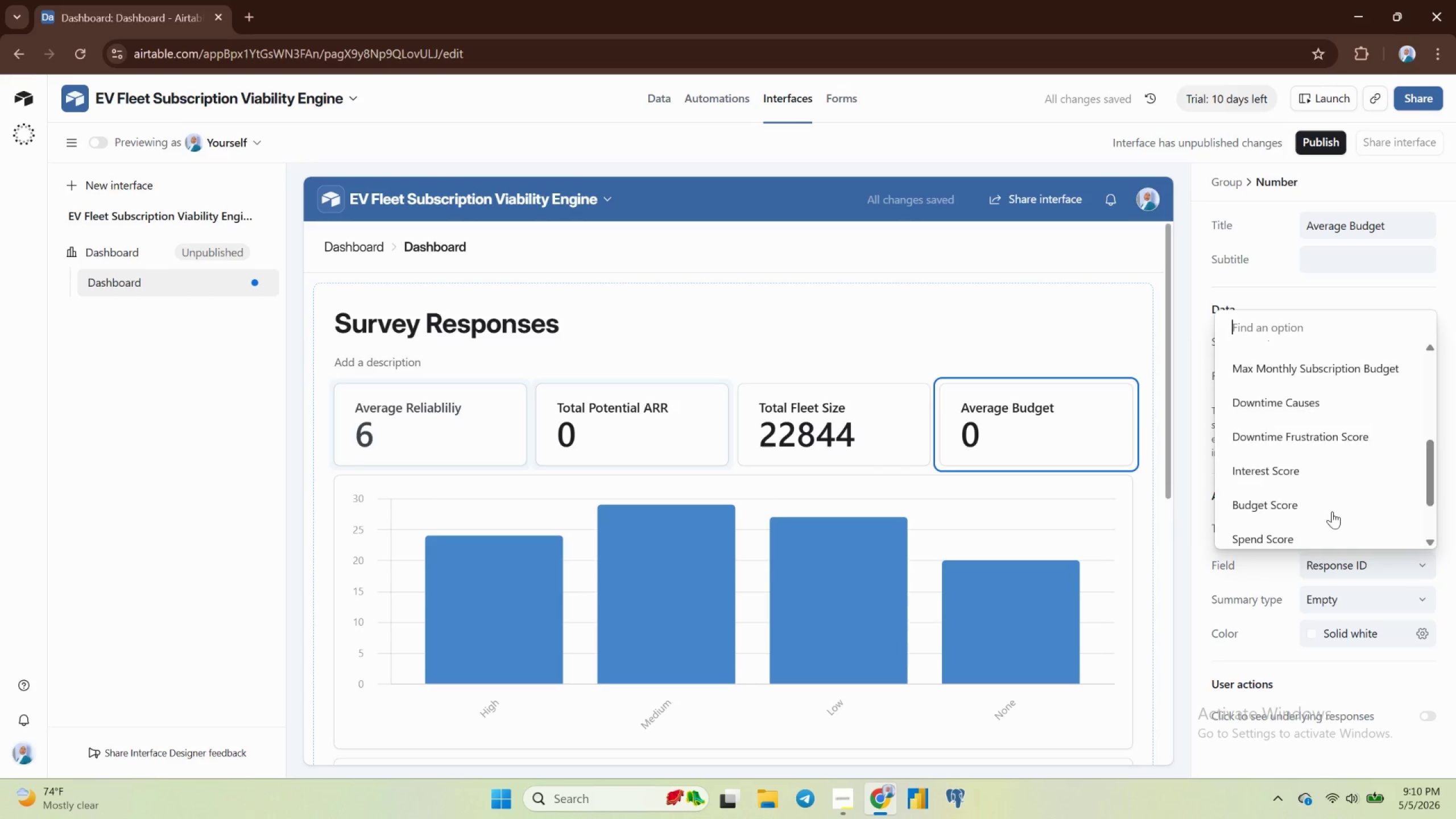 
scroll: coordinate [1332, 510], scroll_direction: up, amount: 5.0
 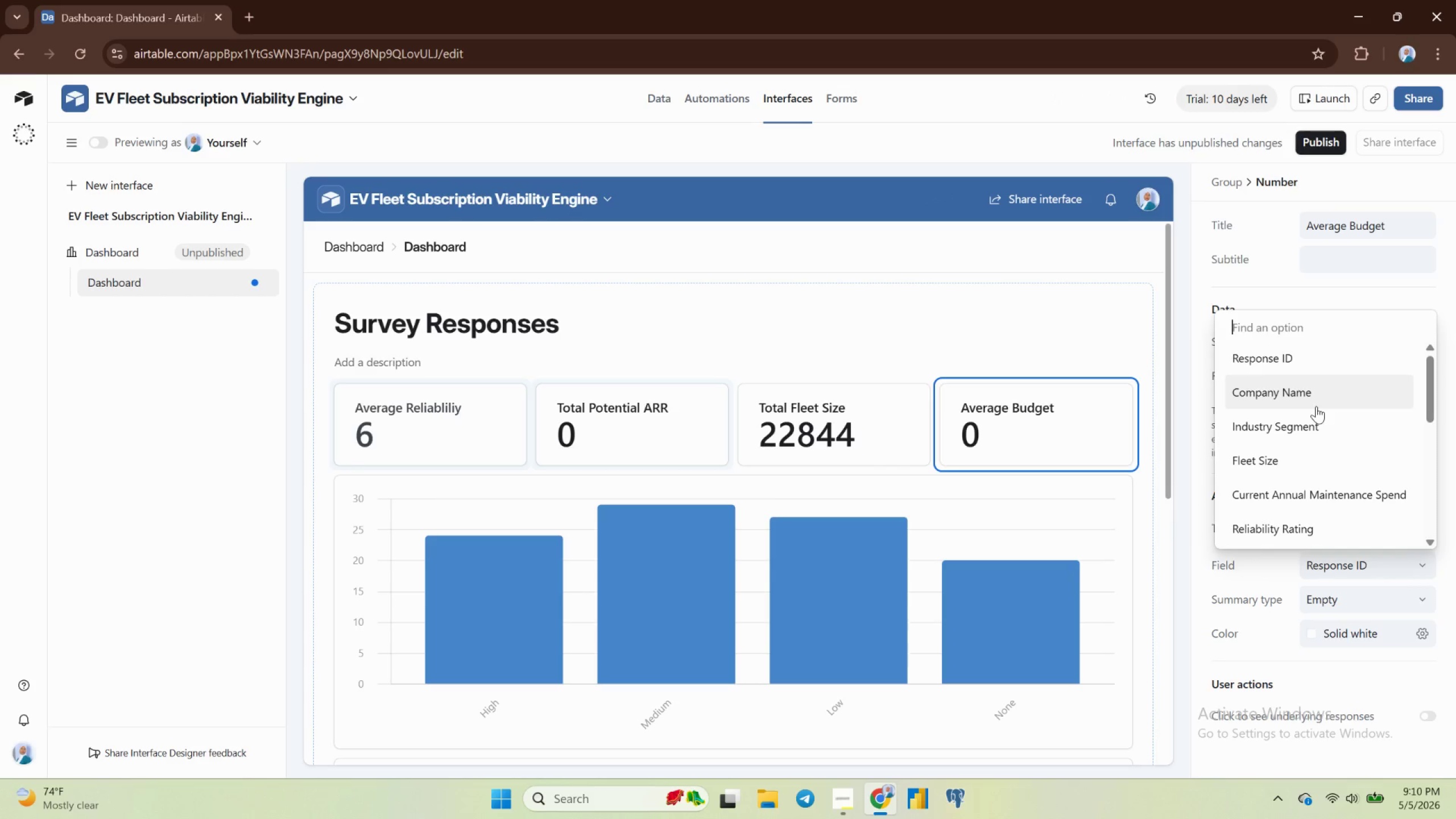 
scroll: coordinate [1316, 406], scroll_direction: none, amount: 0.0
 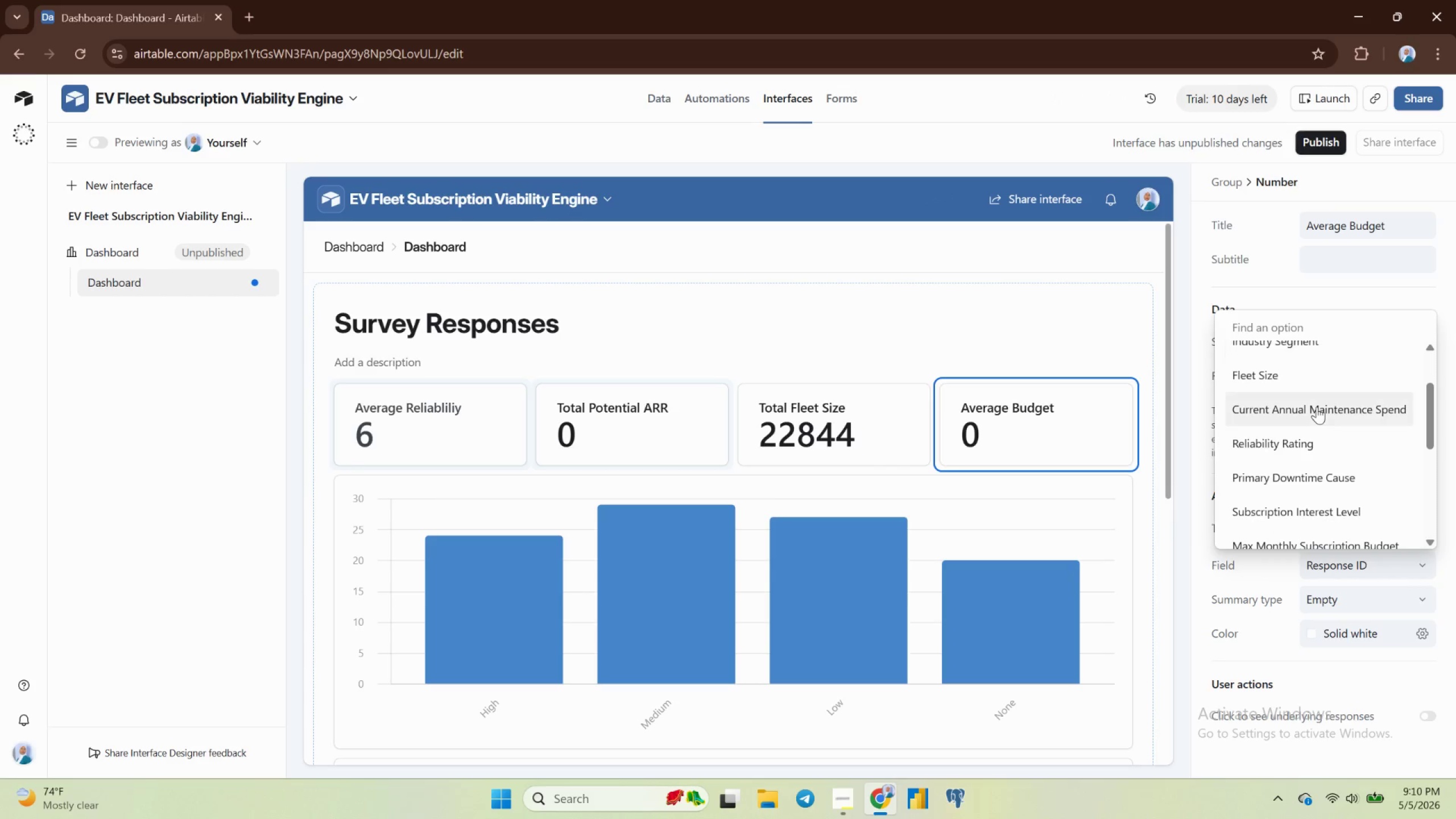 
scroll: coordinate [1318, 408], scroll_direction: down, amount: 4.0
 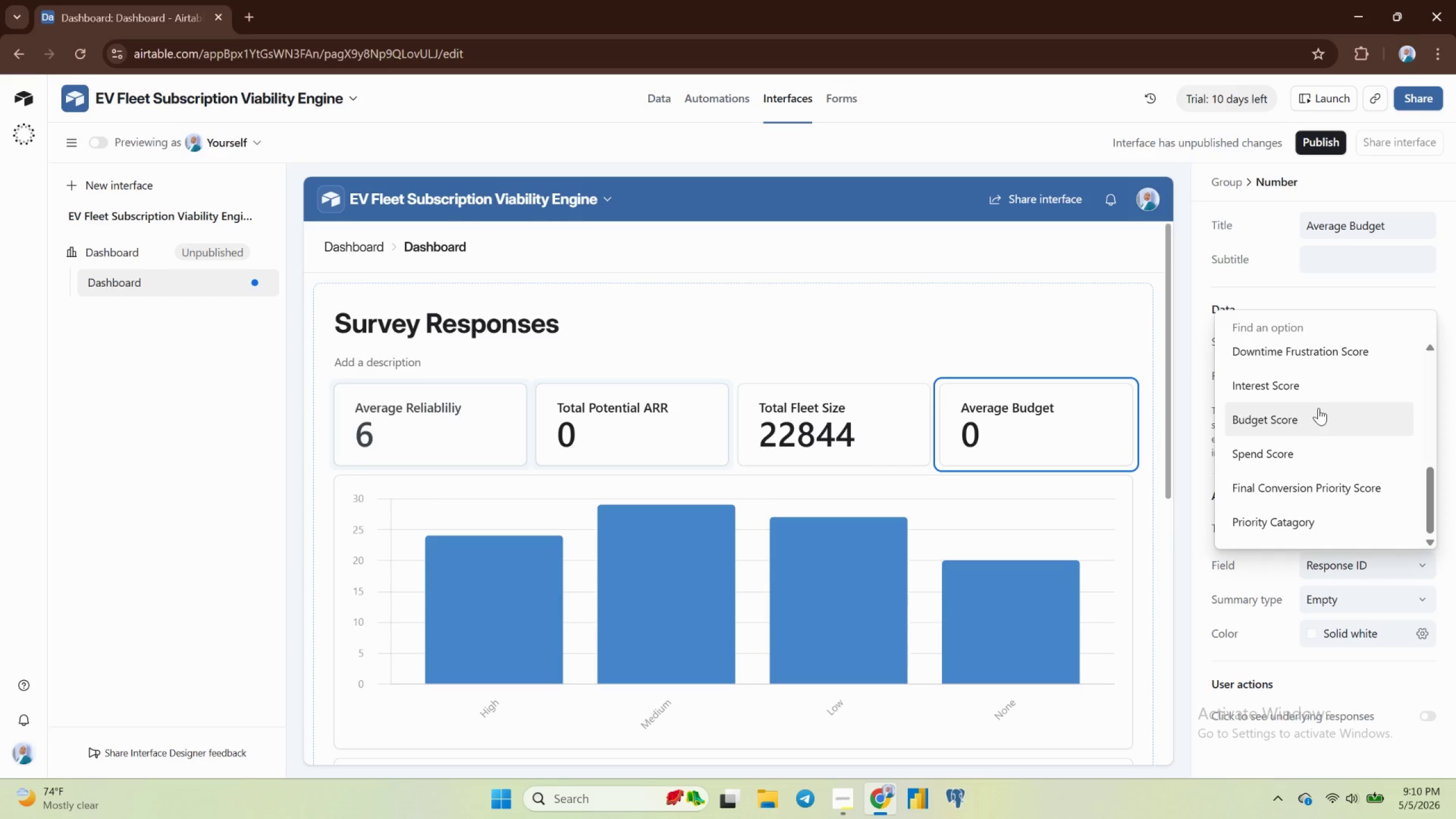 
scroll: coordinate [1318, 408], scroll_direction: none, amount: 0.0
 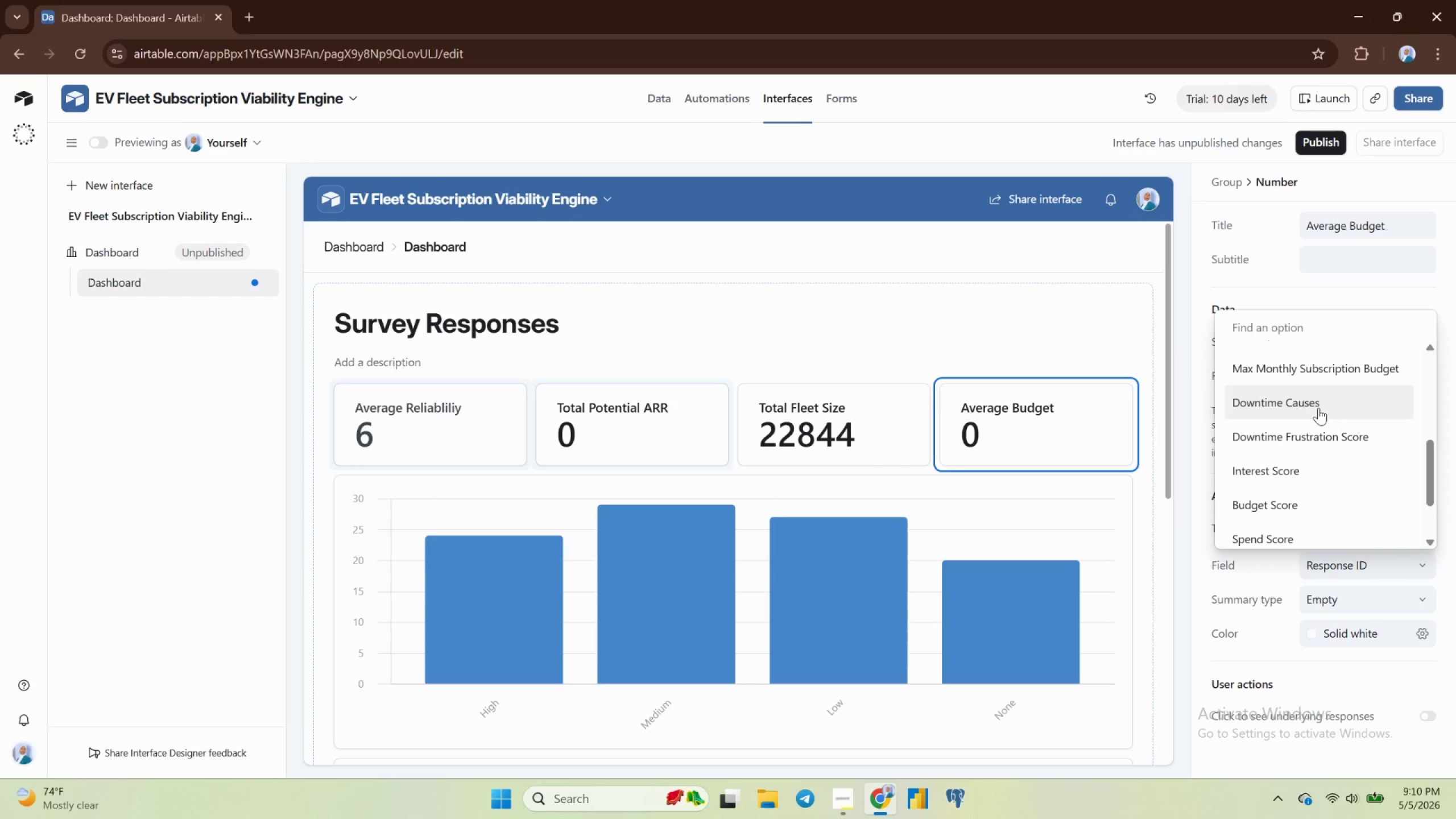 
left_click([1341, 378])
 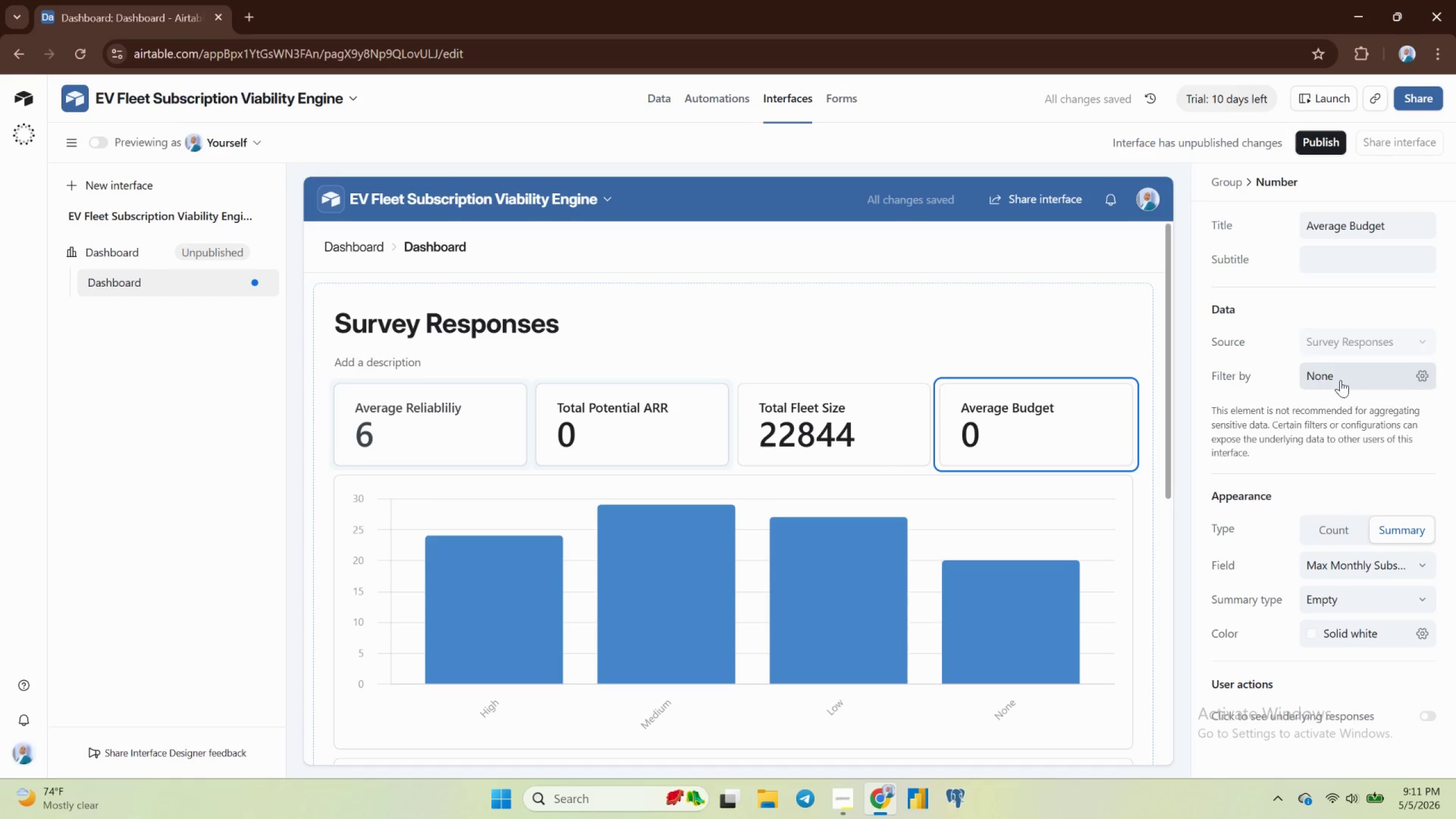 
wait(5.88)
 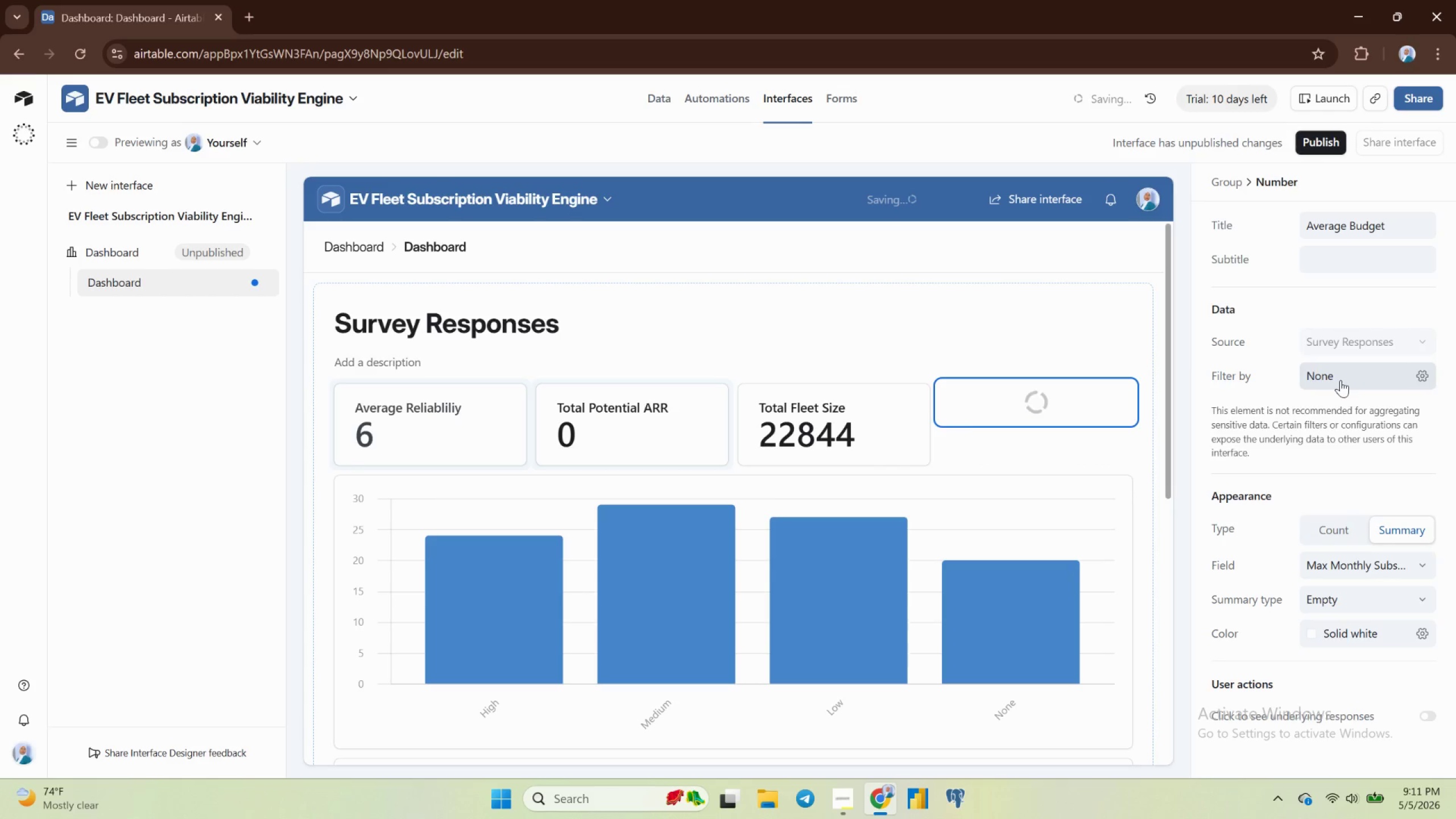 
left_click([1355, 600])
 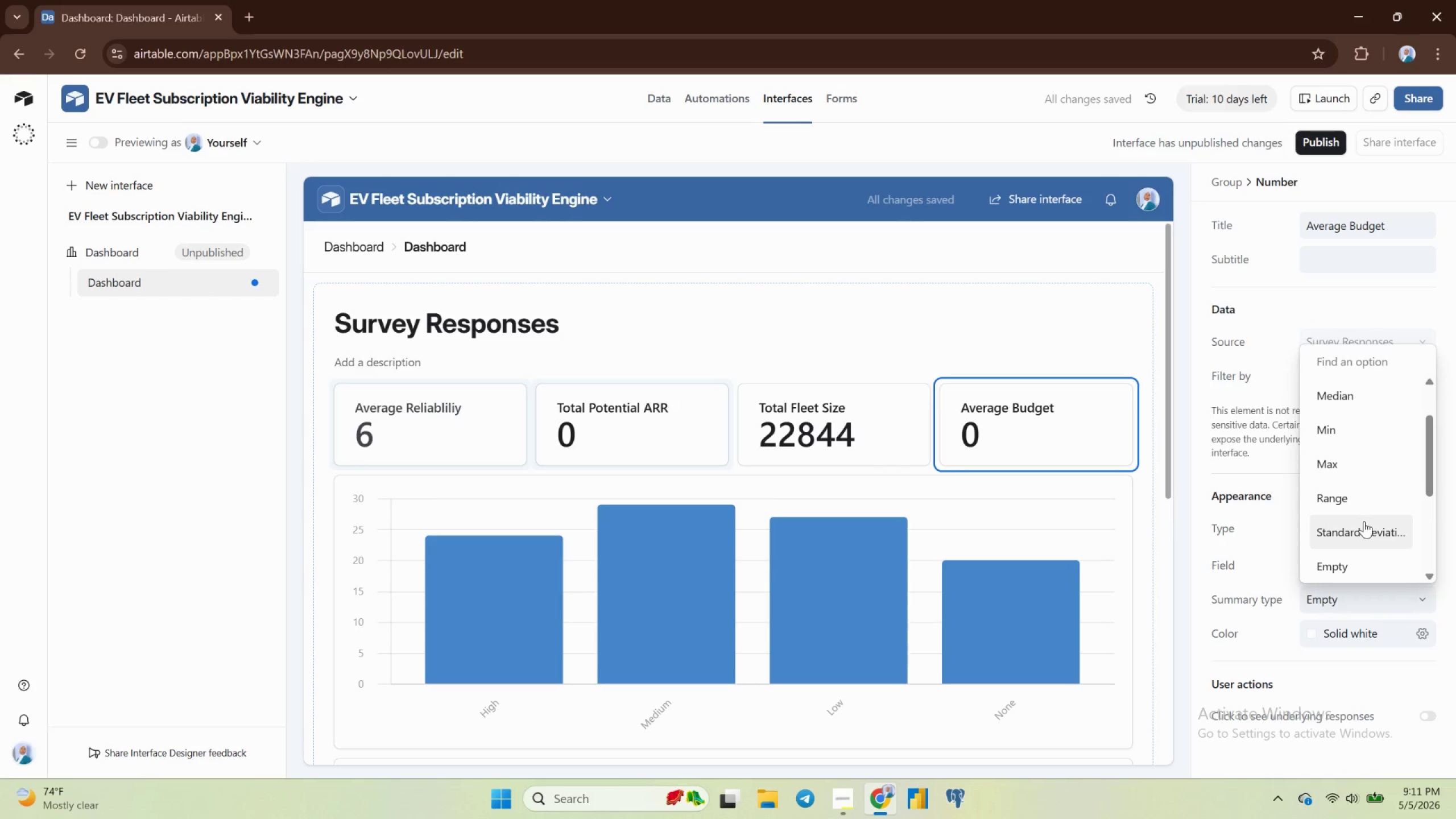 
scroll: coordinate [1363, 522], scroll_direction: up, amount: 4.0
 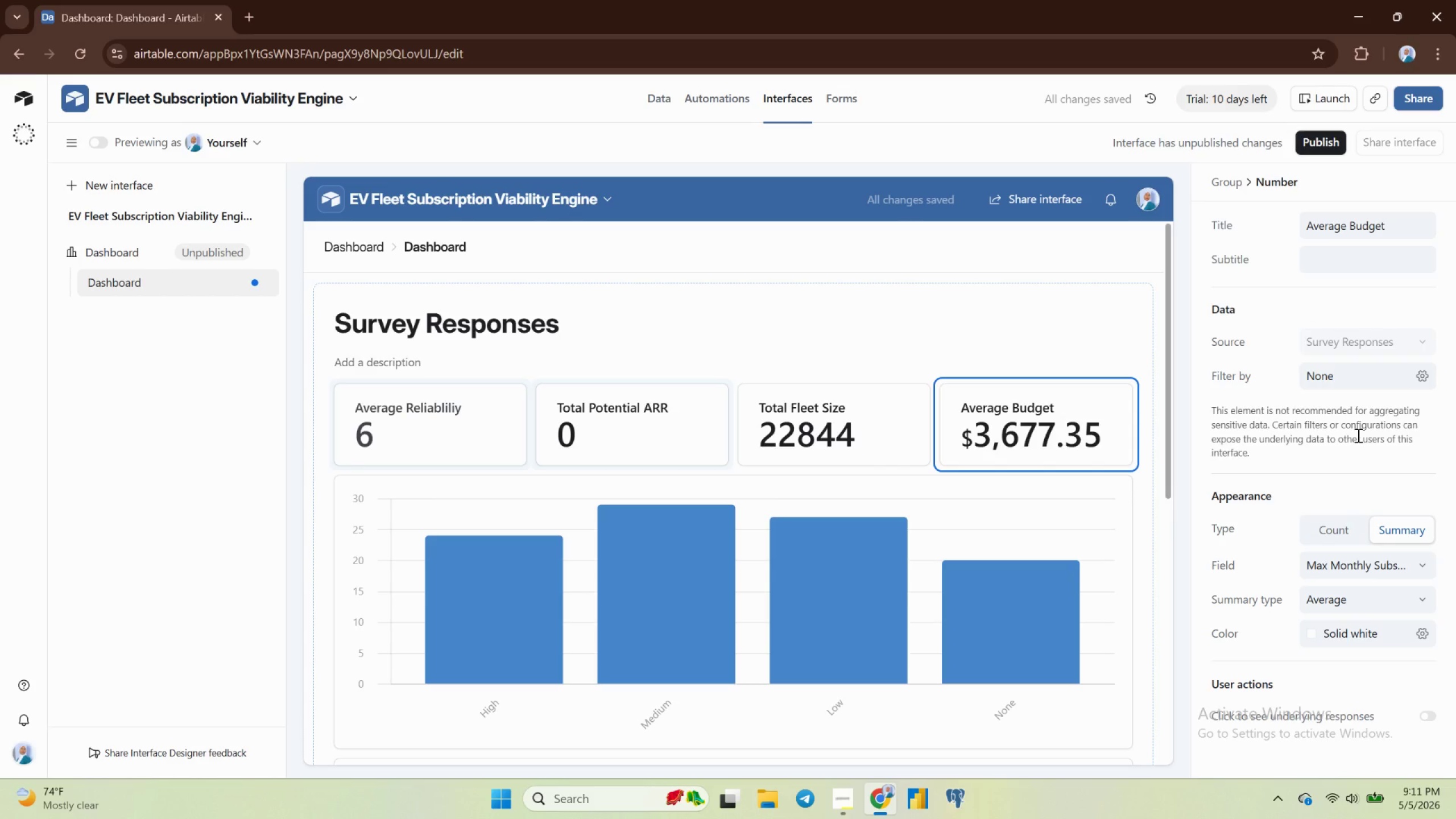 
wait(10.1)
 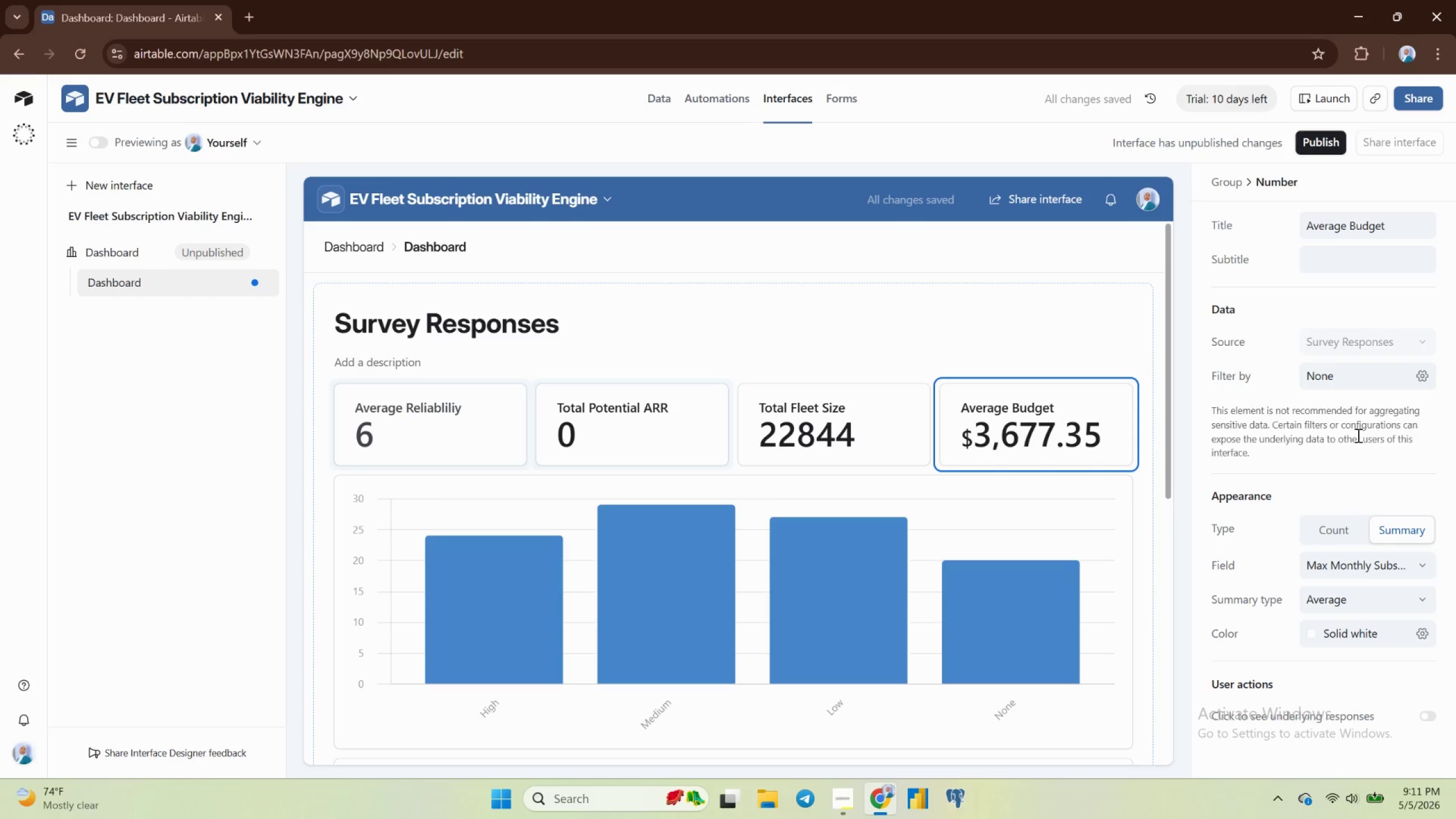 
left_click([1355, 228])
 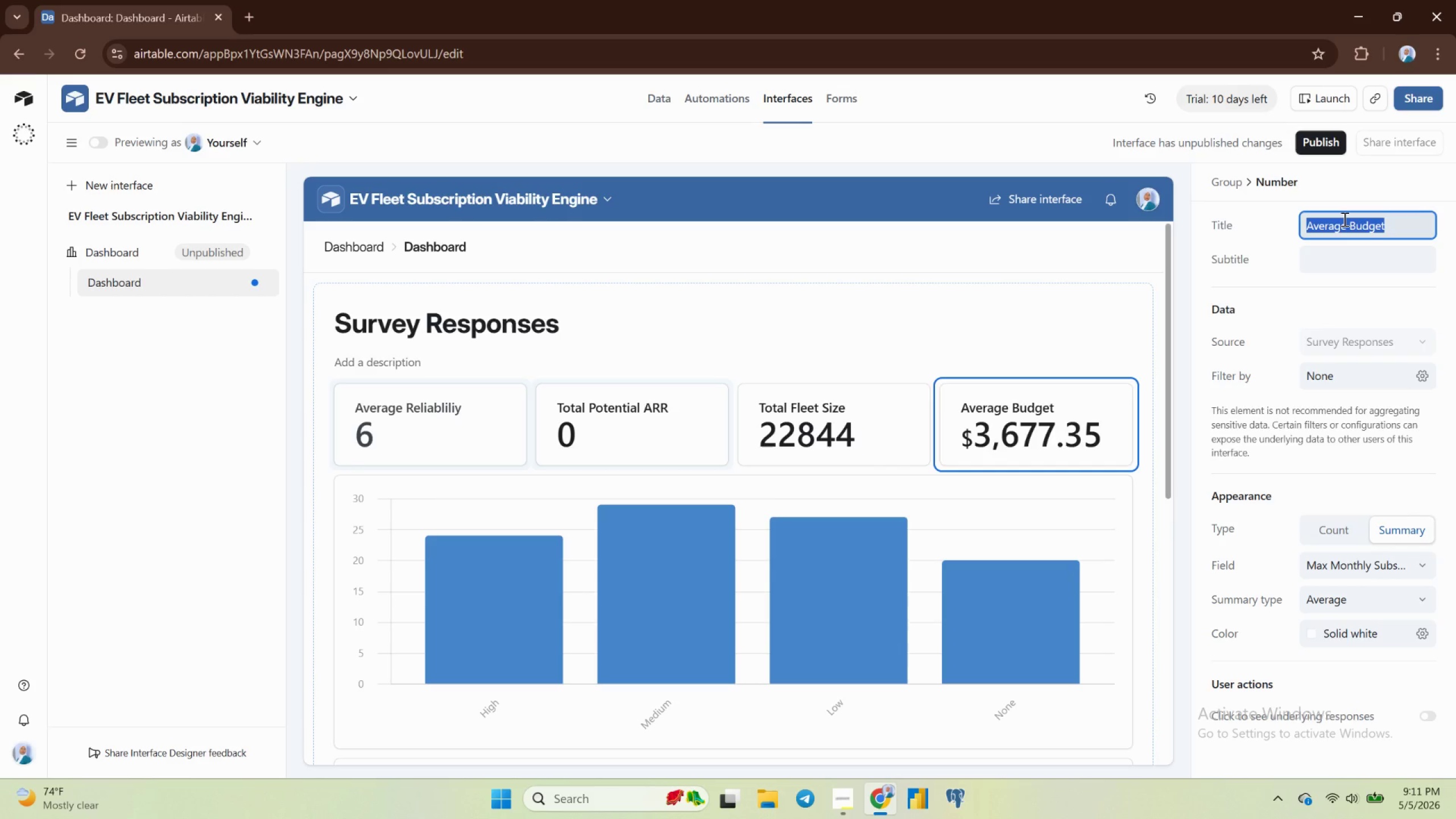 
left_click([1343, 219])
 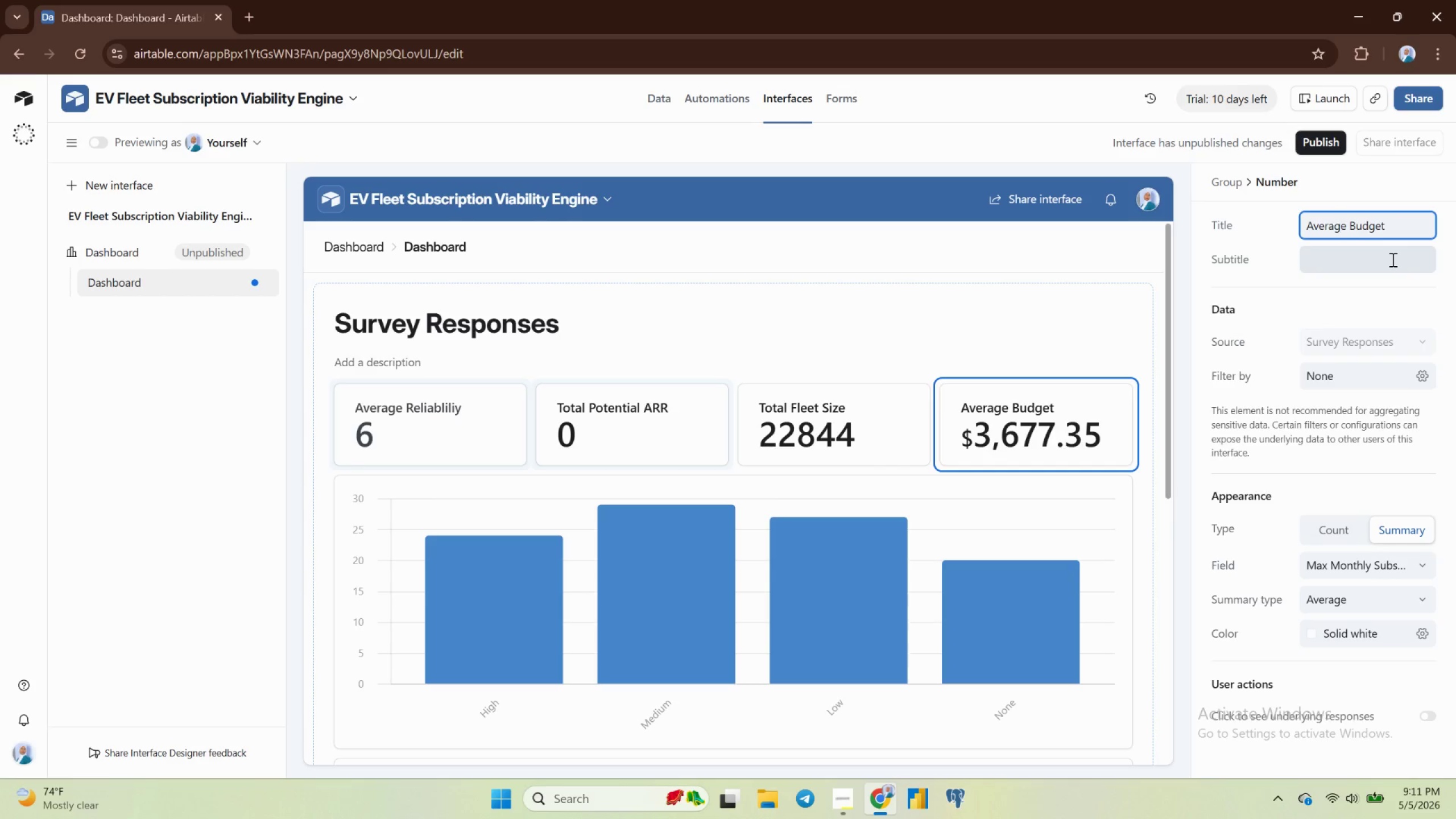 
key(ArrowRight)
 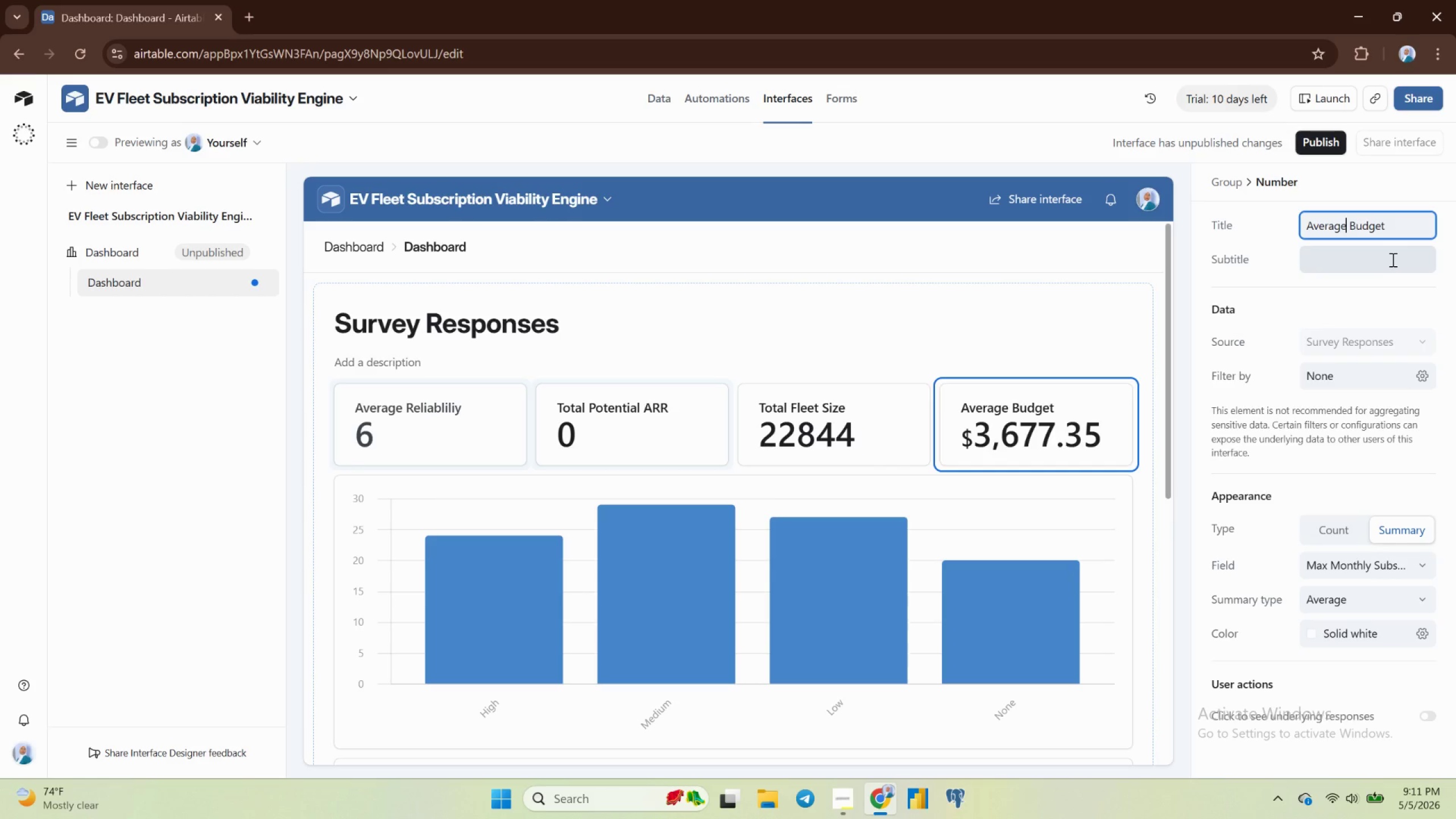 
type( Monthly)
 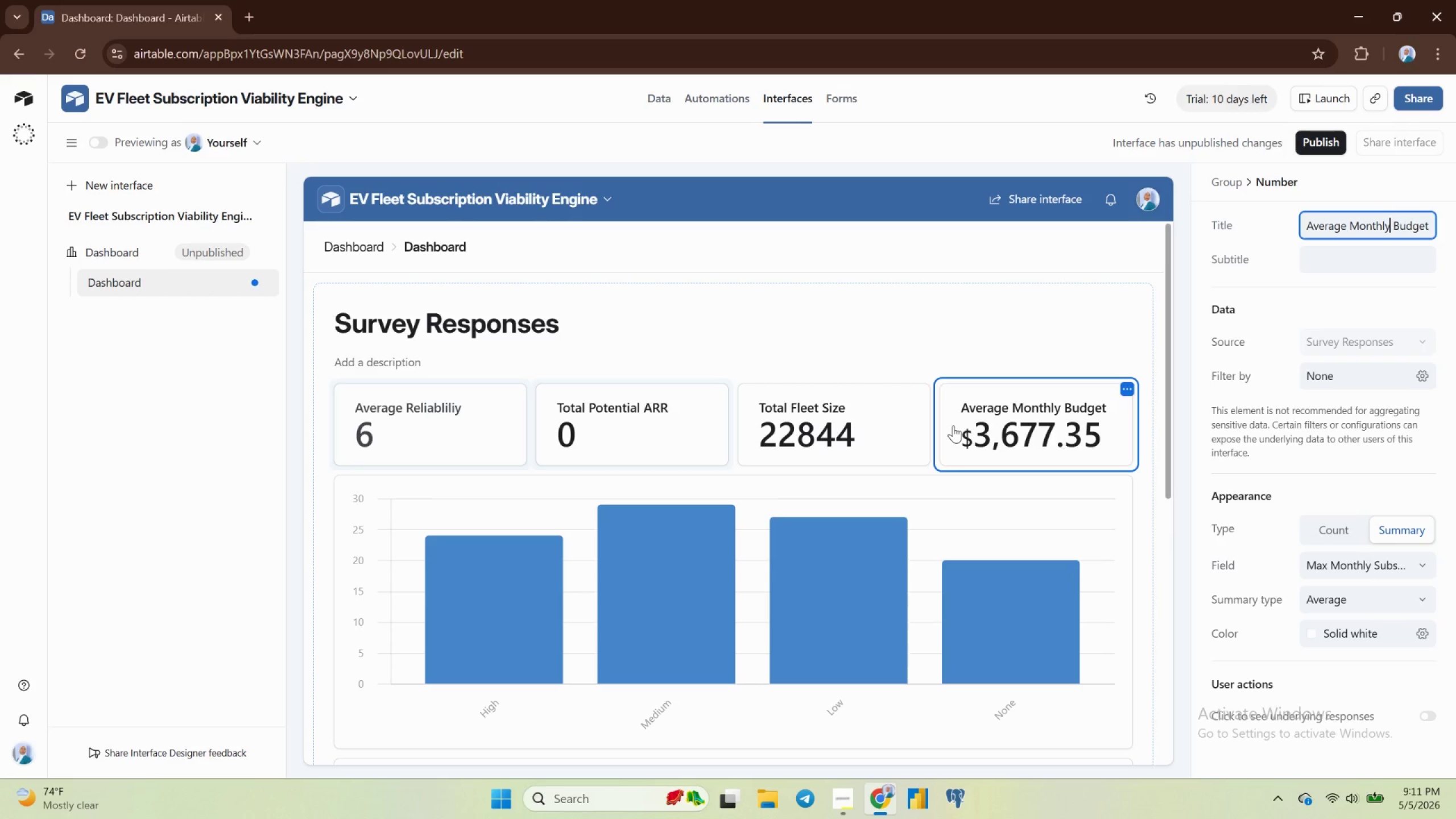 
wait(14.55)
 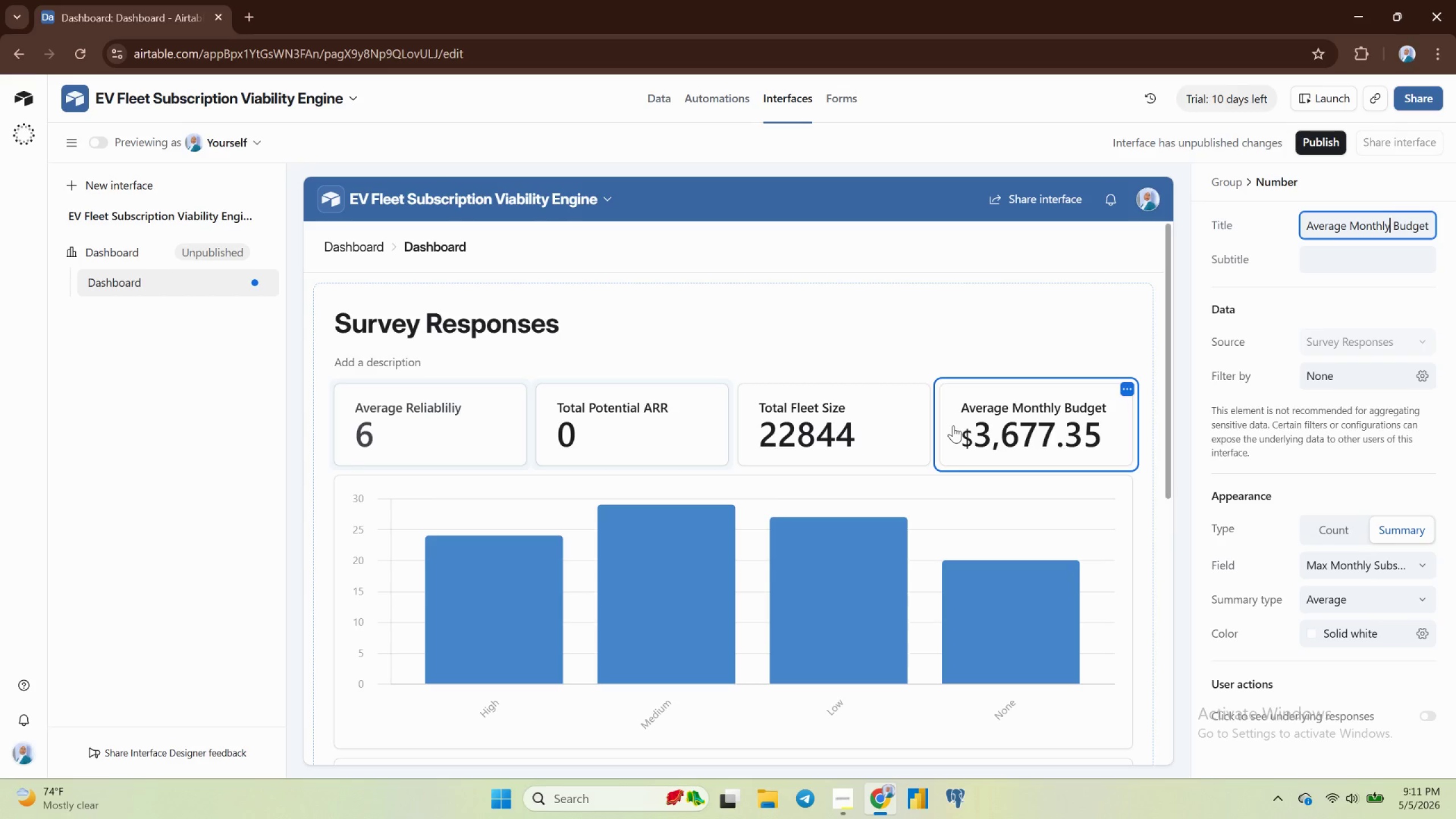 
left_click([462, 408])
 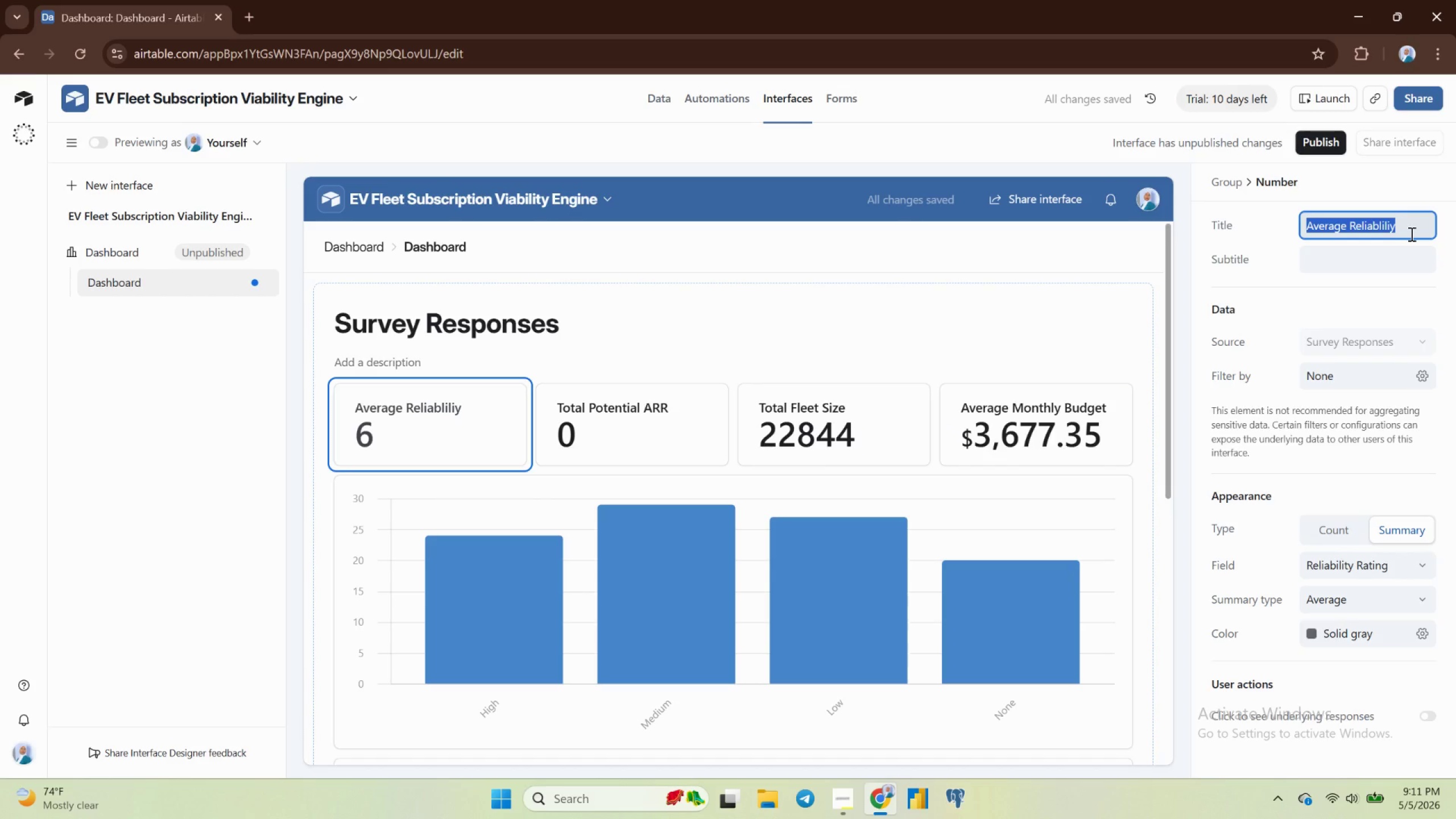 
key(ArrowRight)
 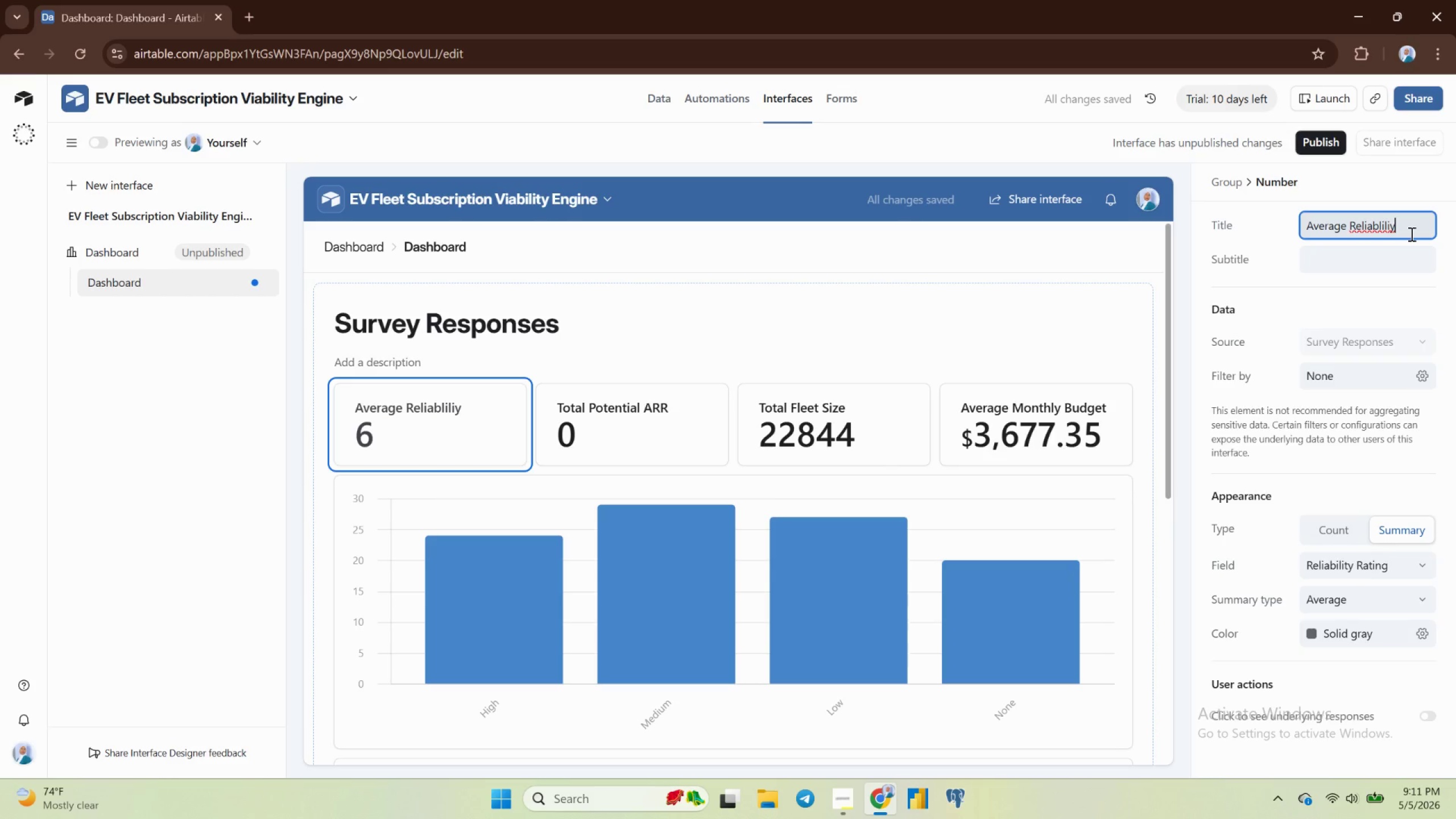 
type( s)
key(Backspace)
type(Score)
 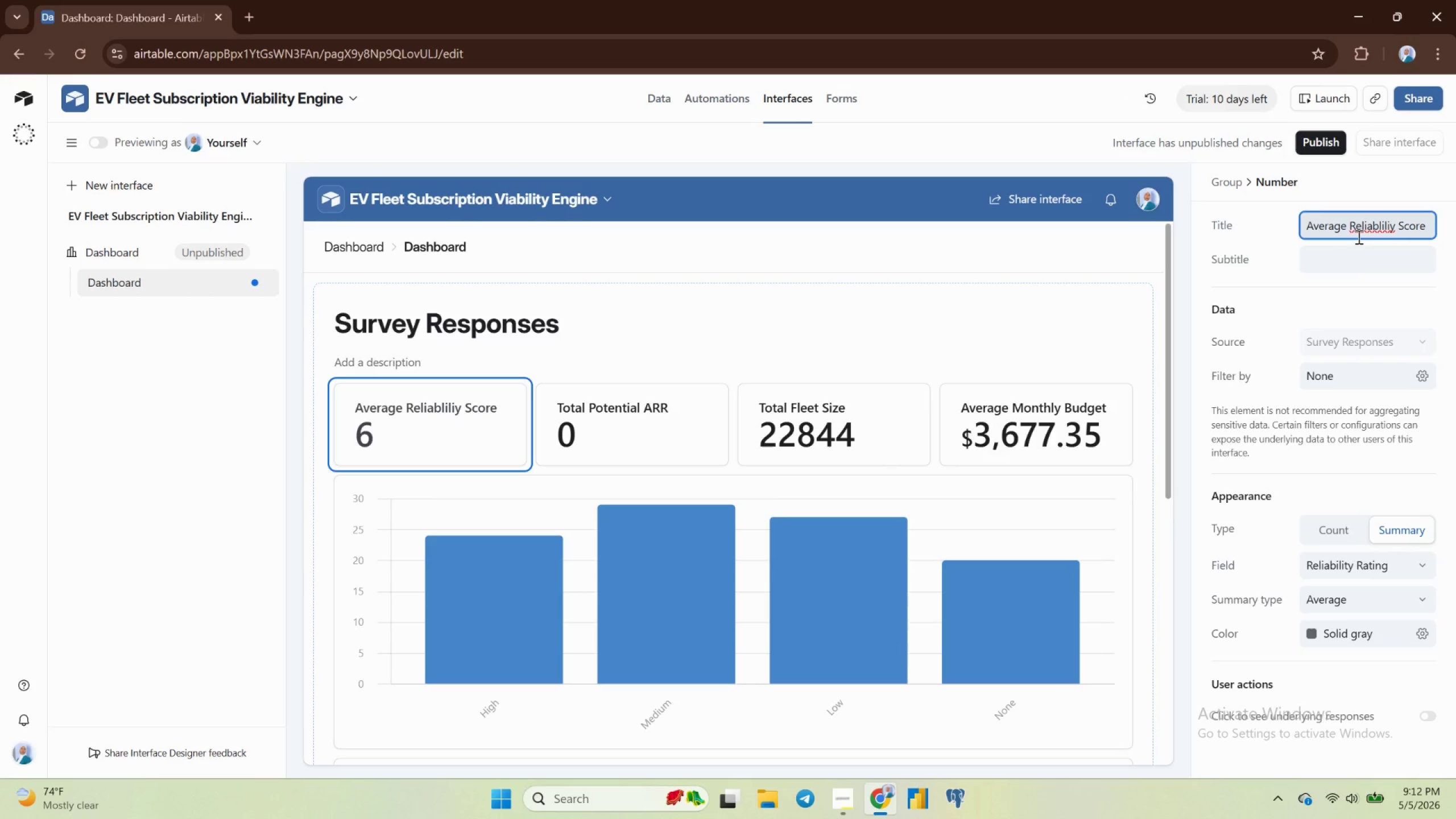 
wait(14.44)
 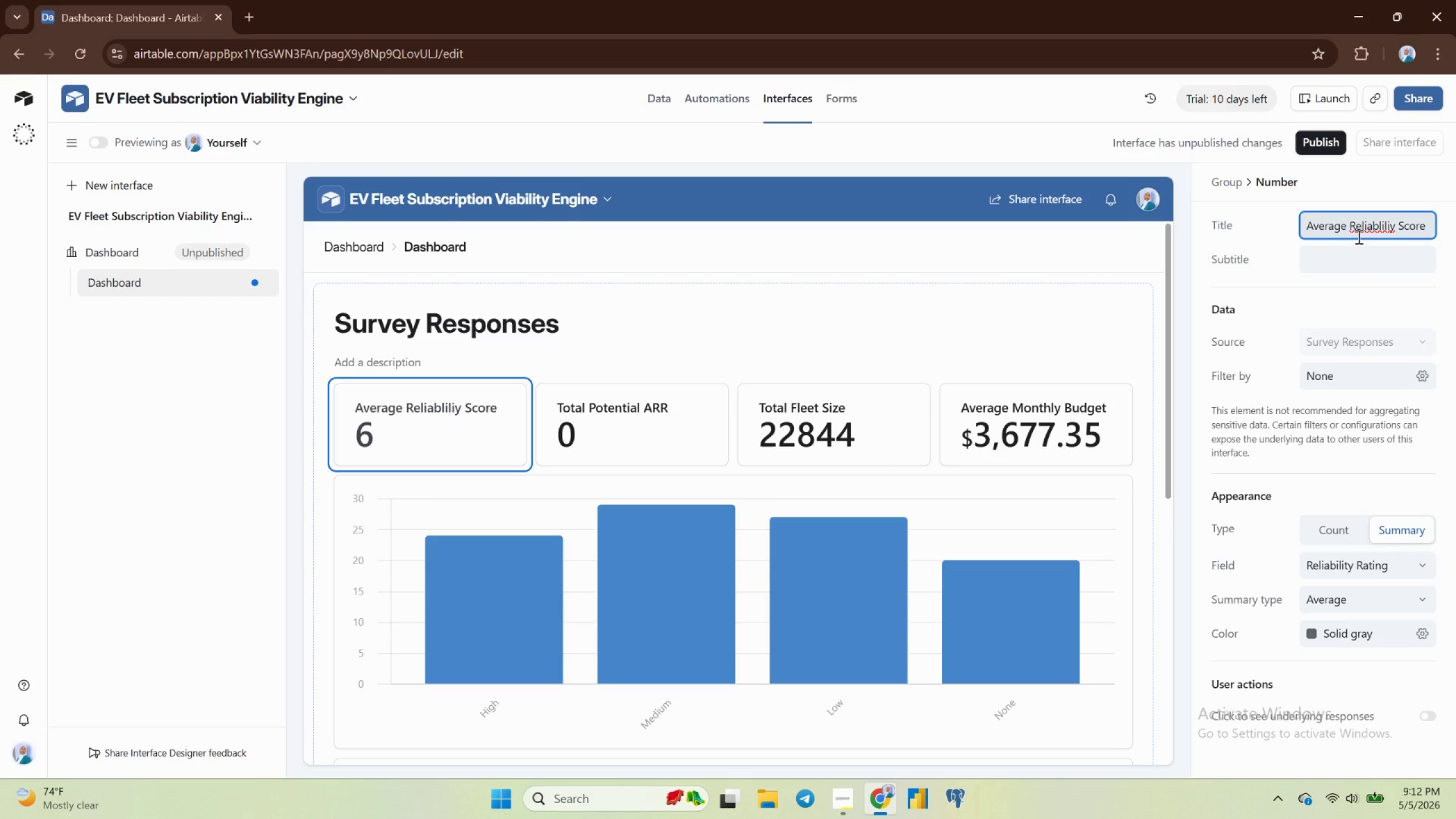 
left_click([1379, 225])
 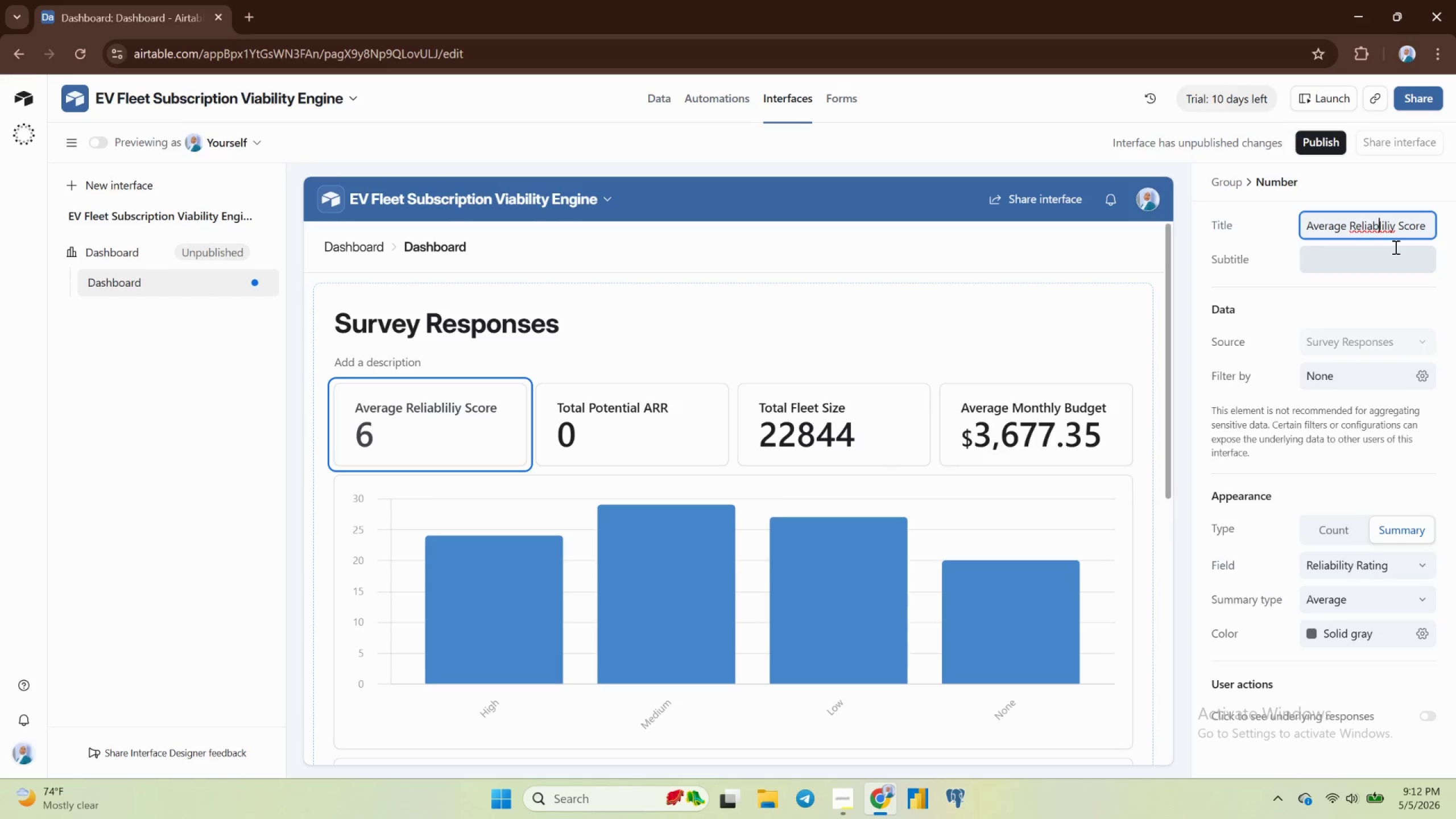 
key(I)
 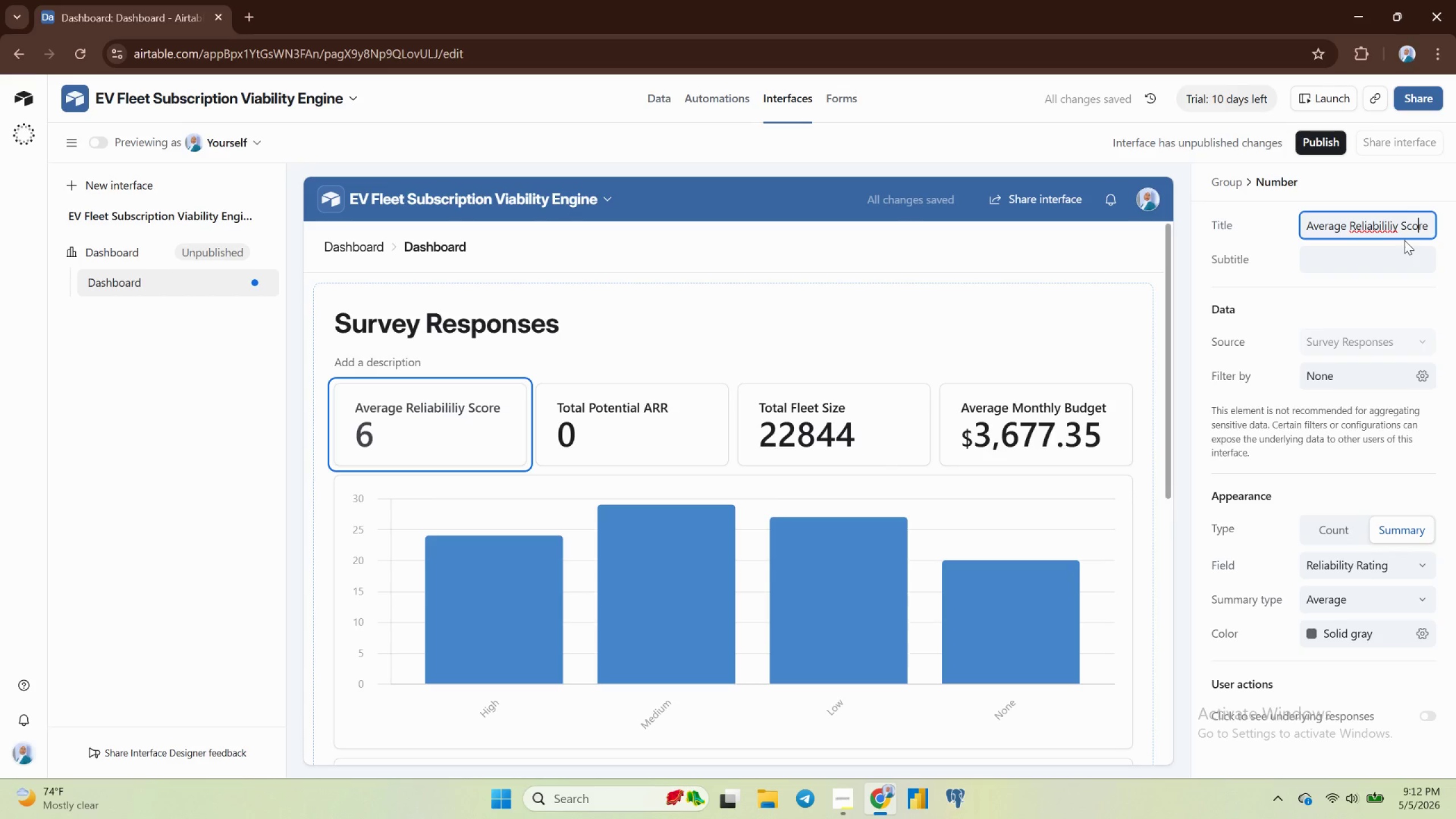 
wait(5.02)
 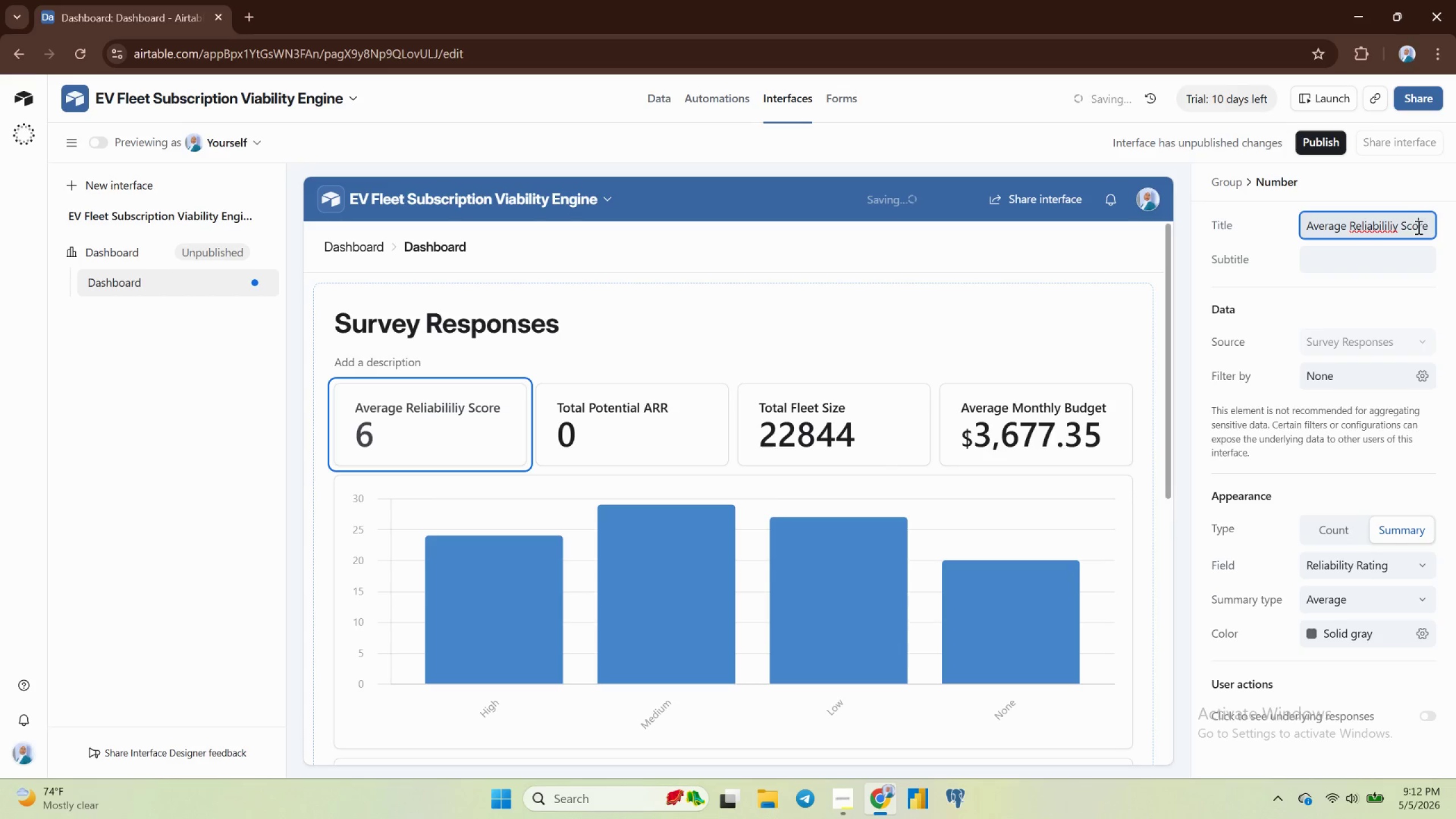 
left_click([1399, 228])
 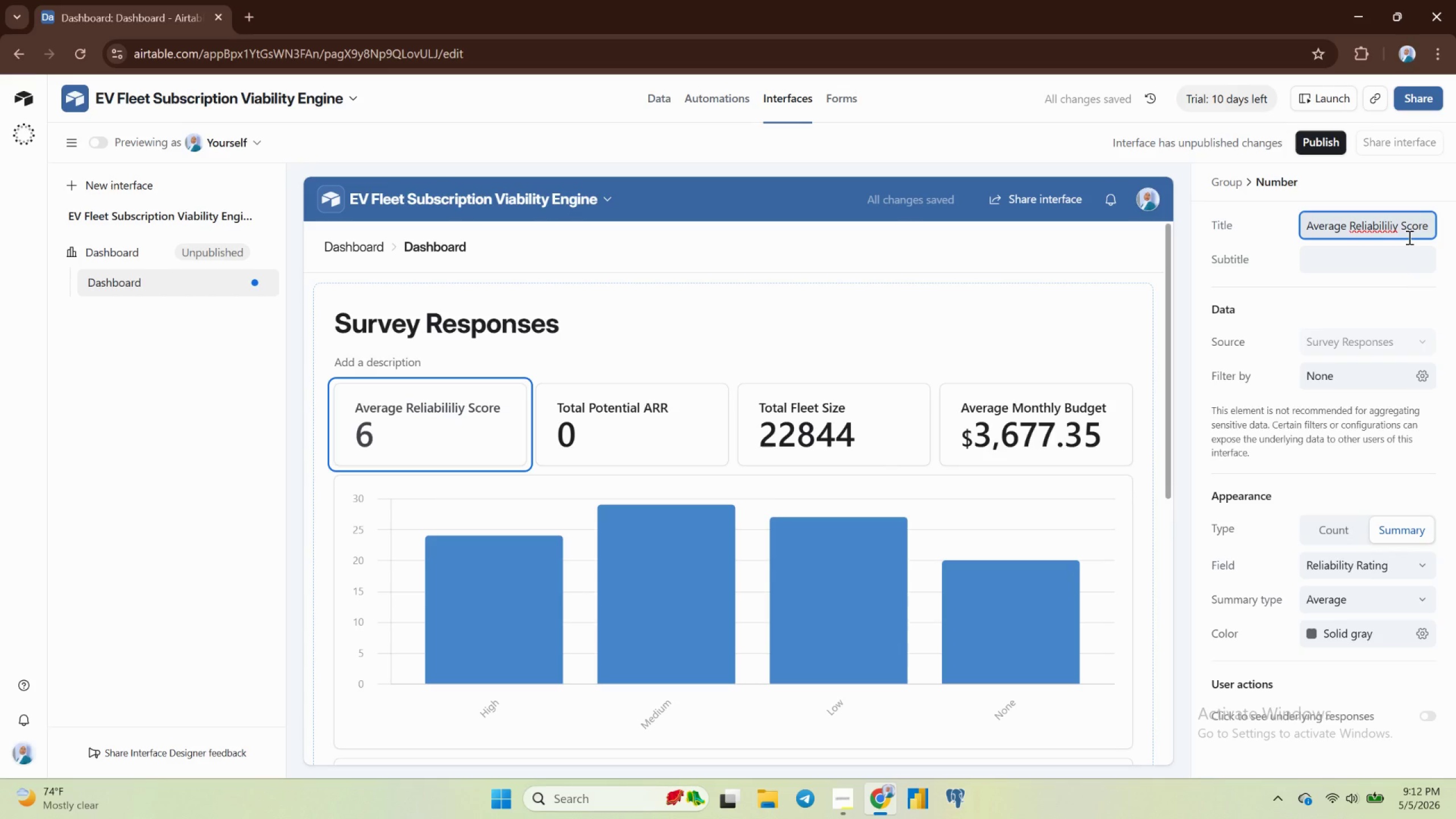 
key(Backspace)
 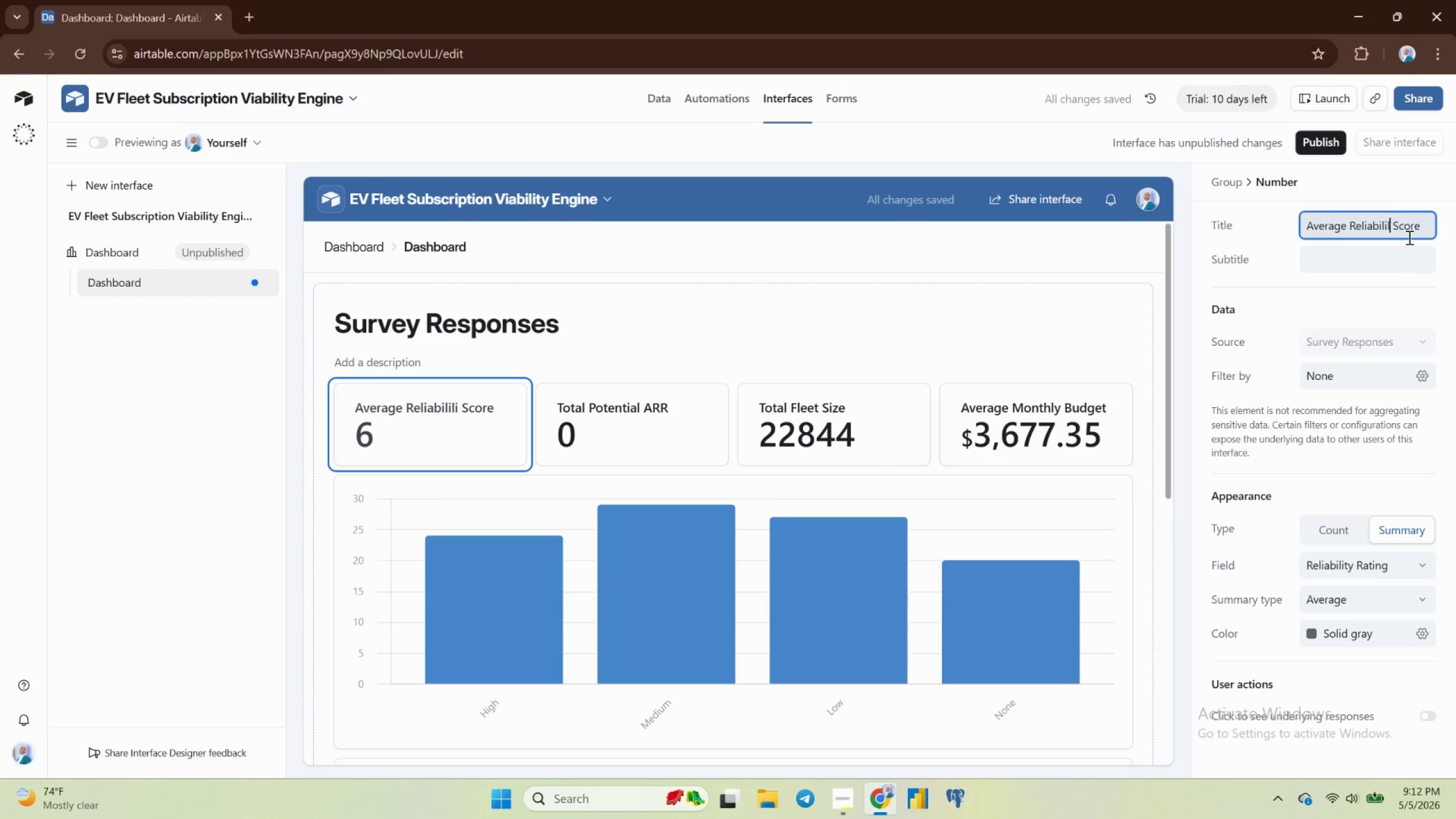 
key(Backspace)
 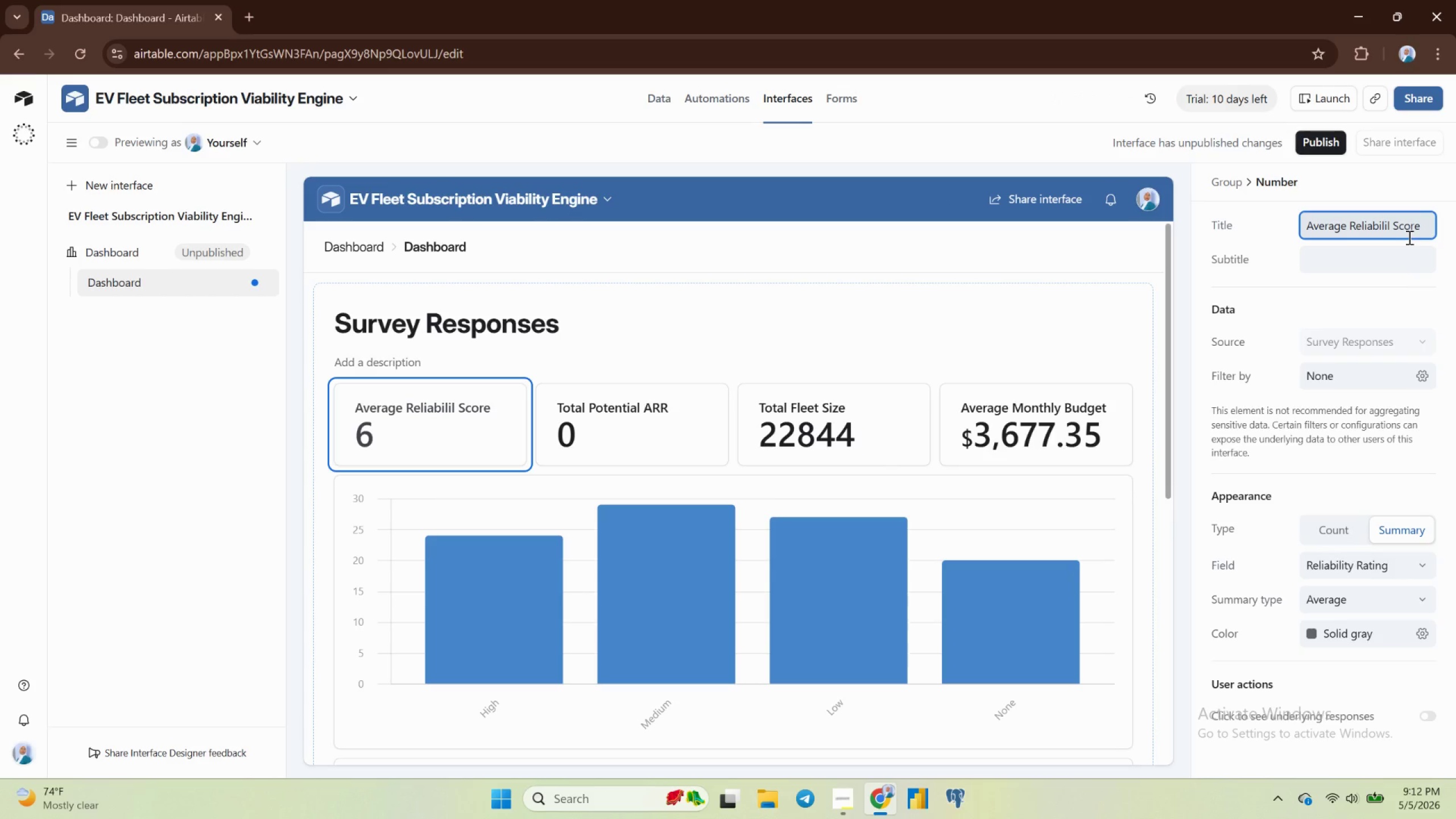 
key(Backspace)
 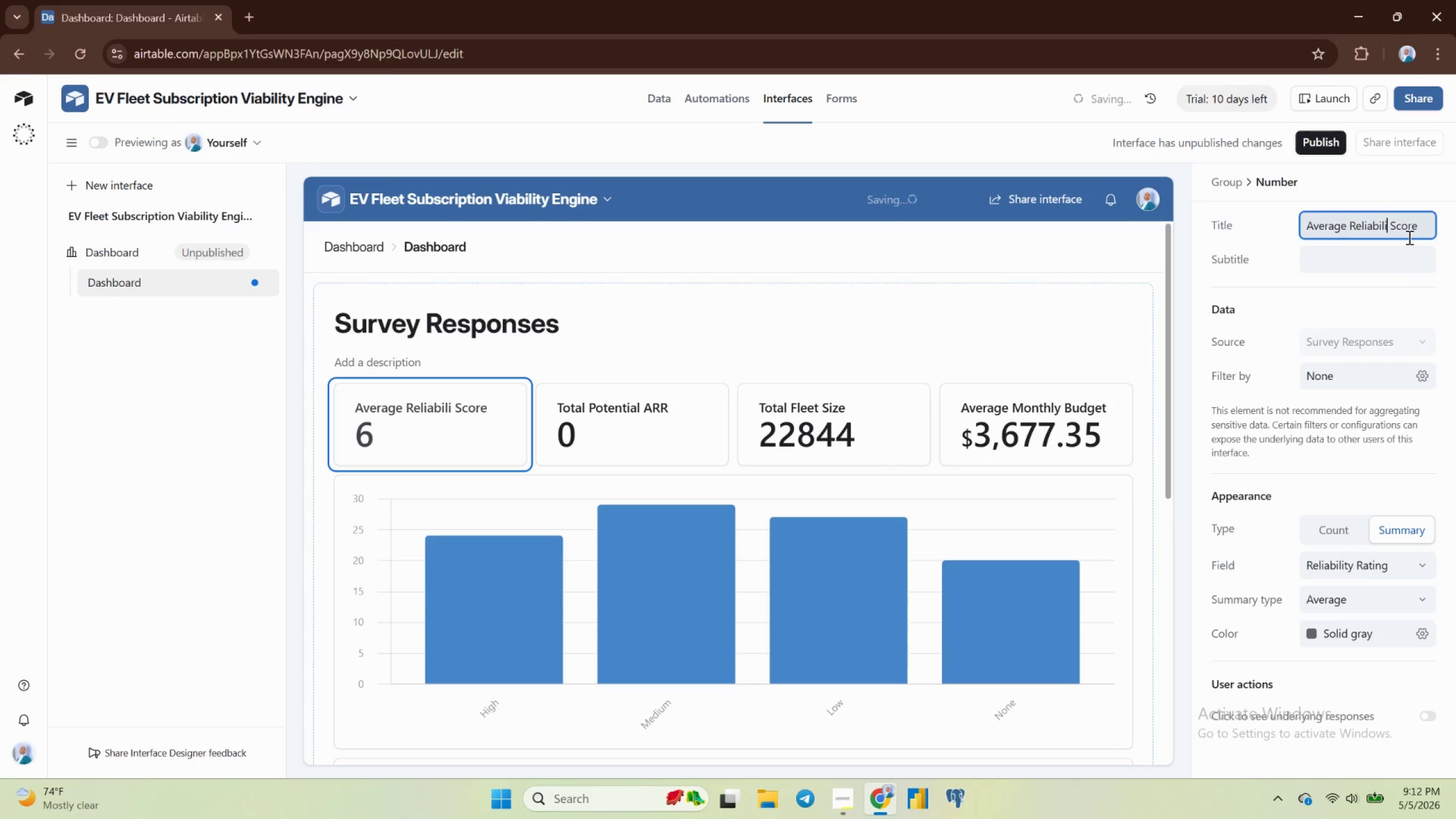 
key(Backspace)
 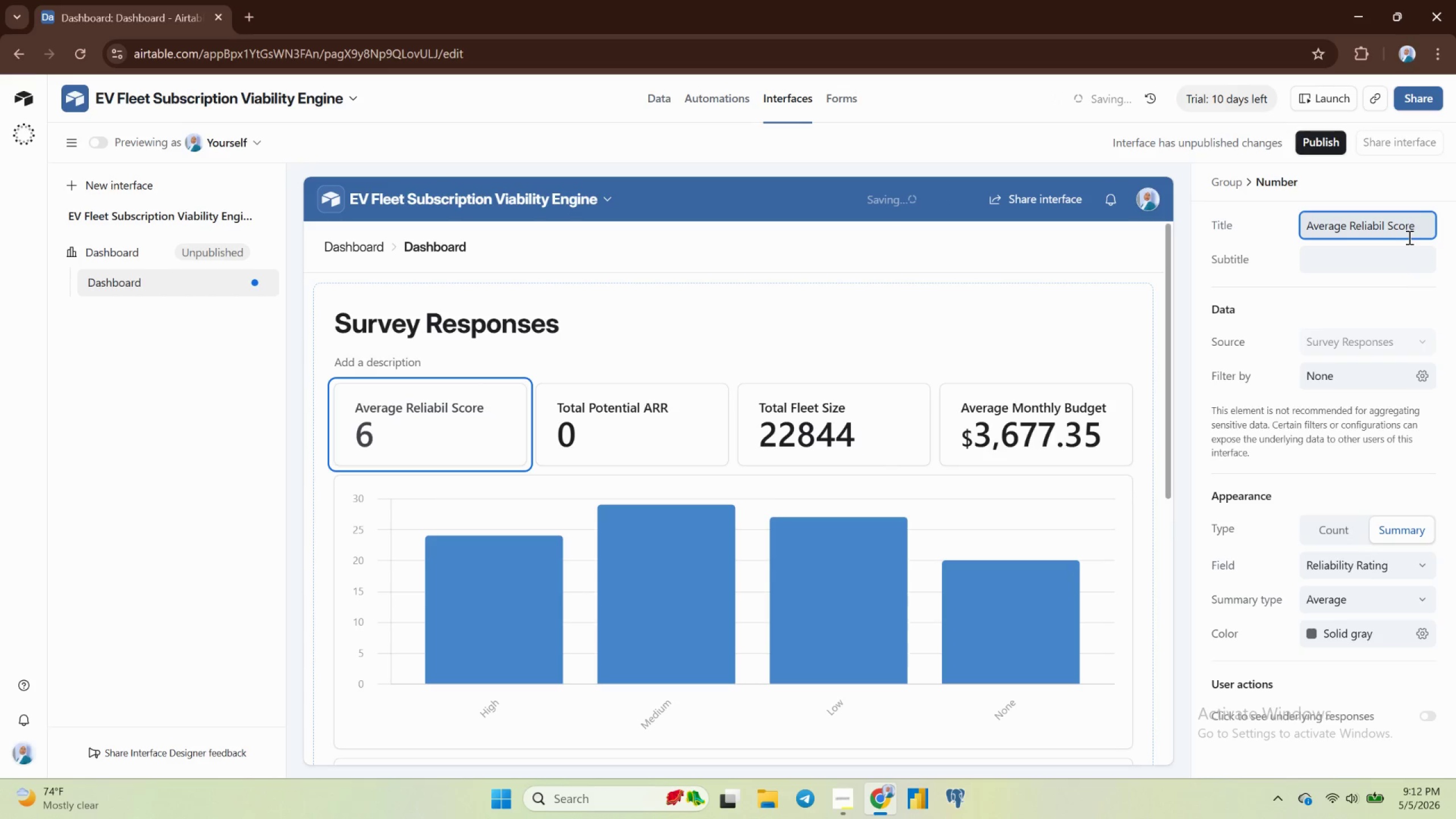 
key(Backspace)
 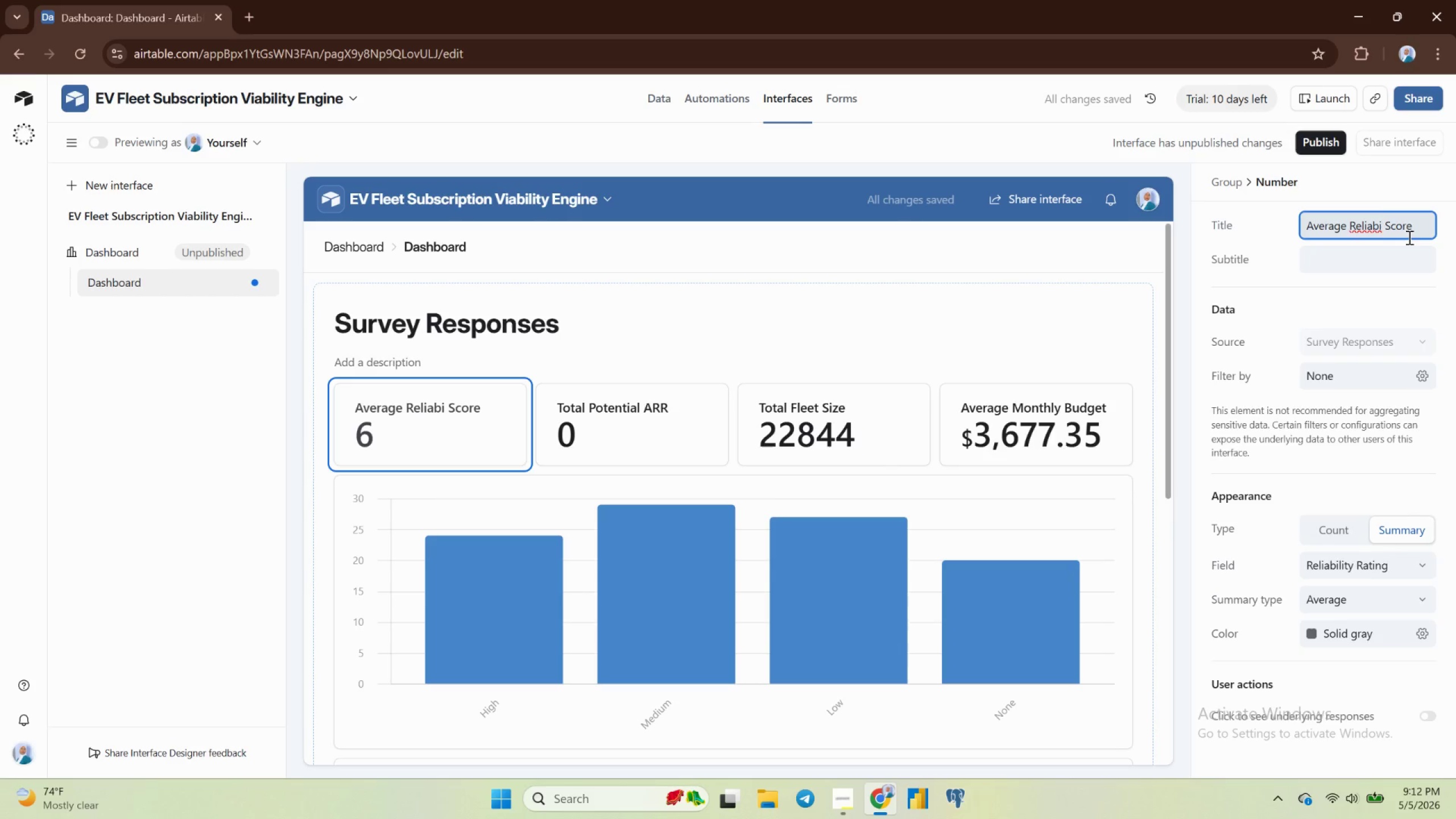 
wait(5.25)
 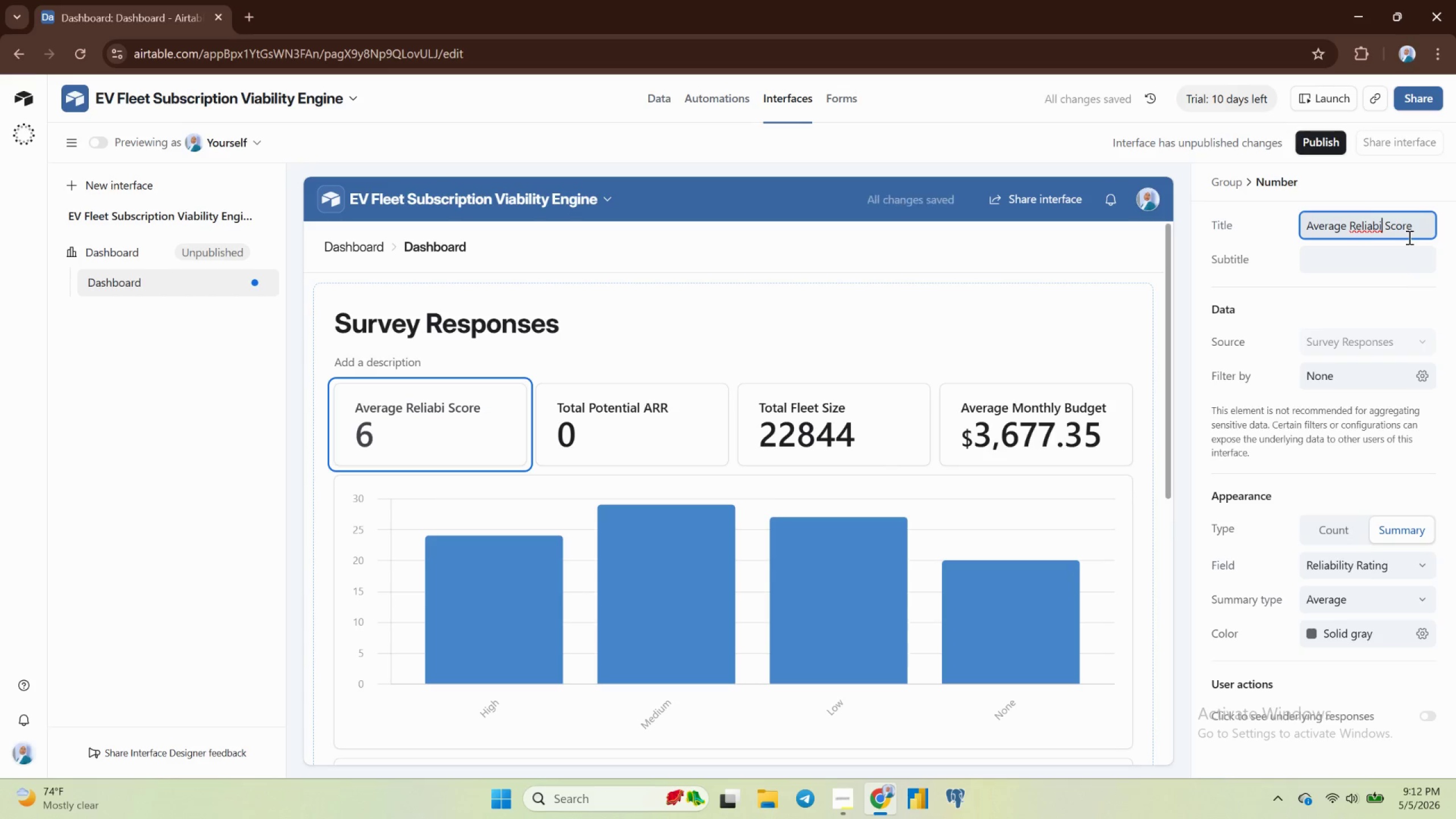 
type(lity)
 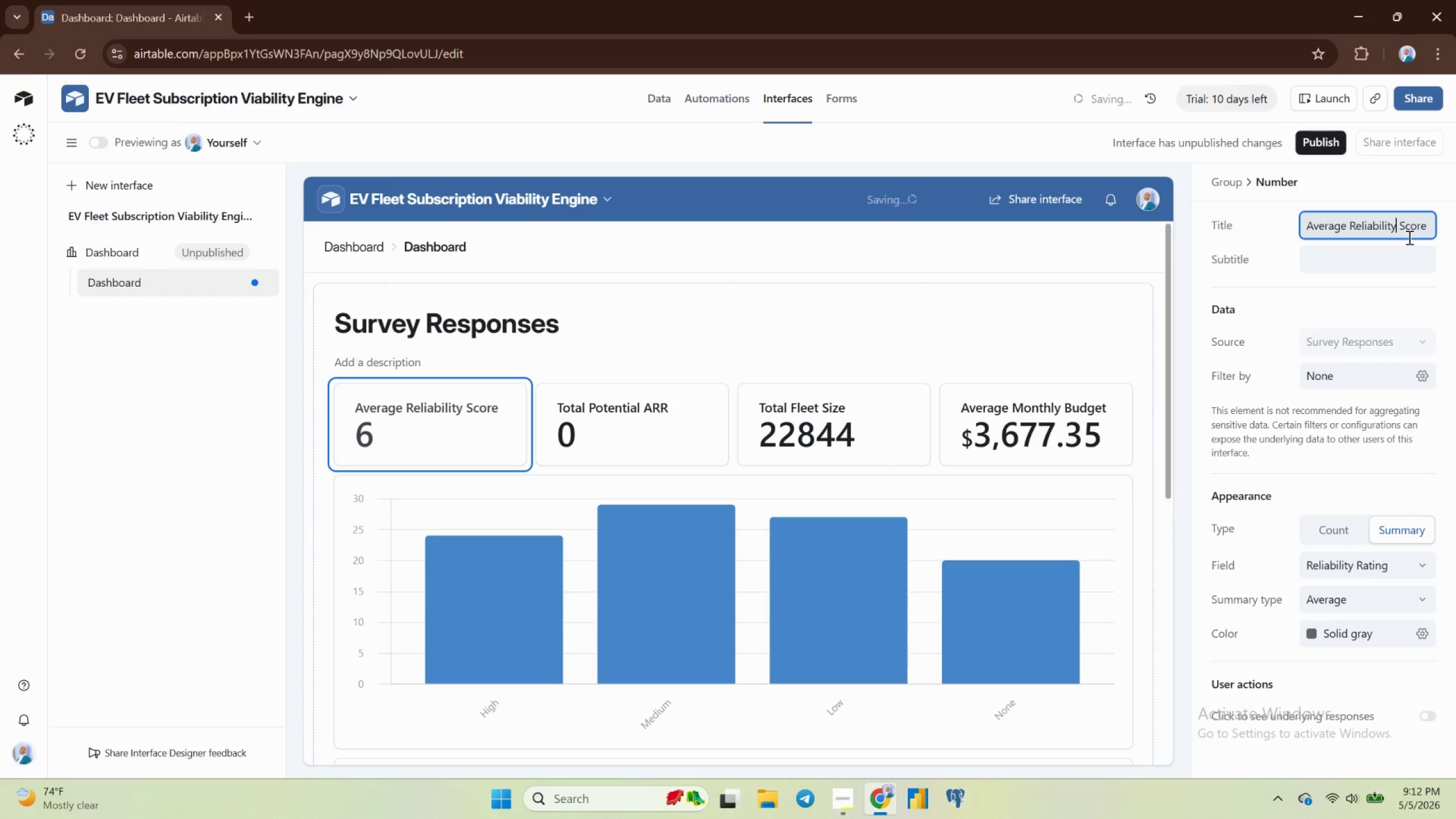 
left_click([1416, 217])
 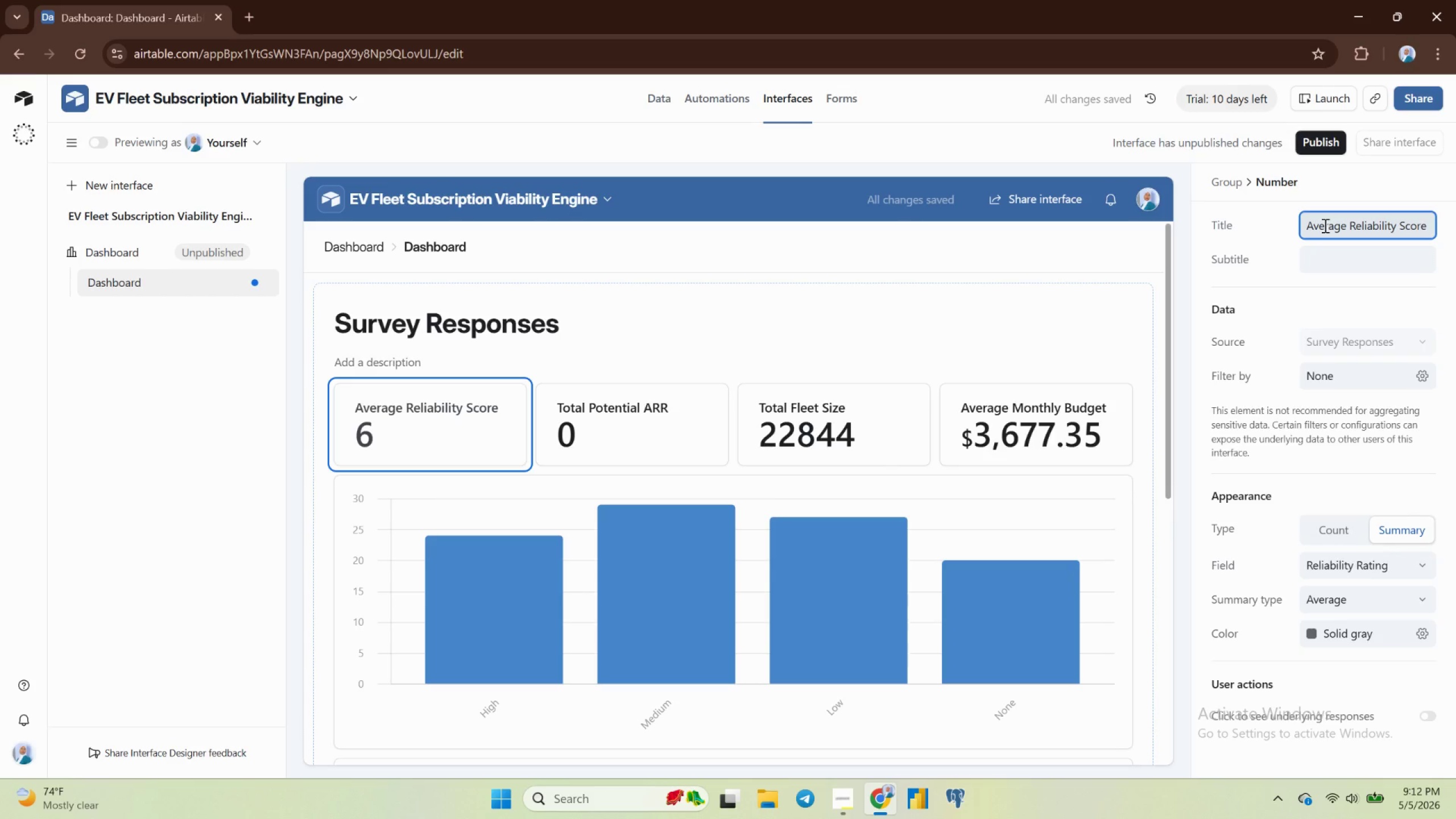 
wait(5.2)
 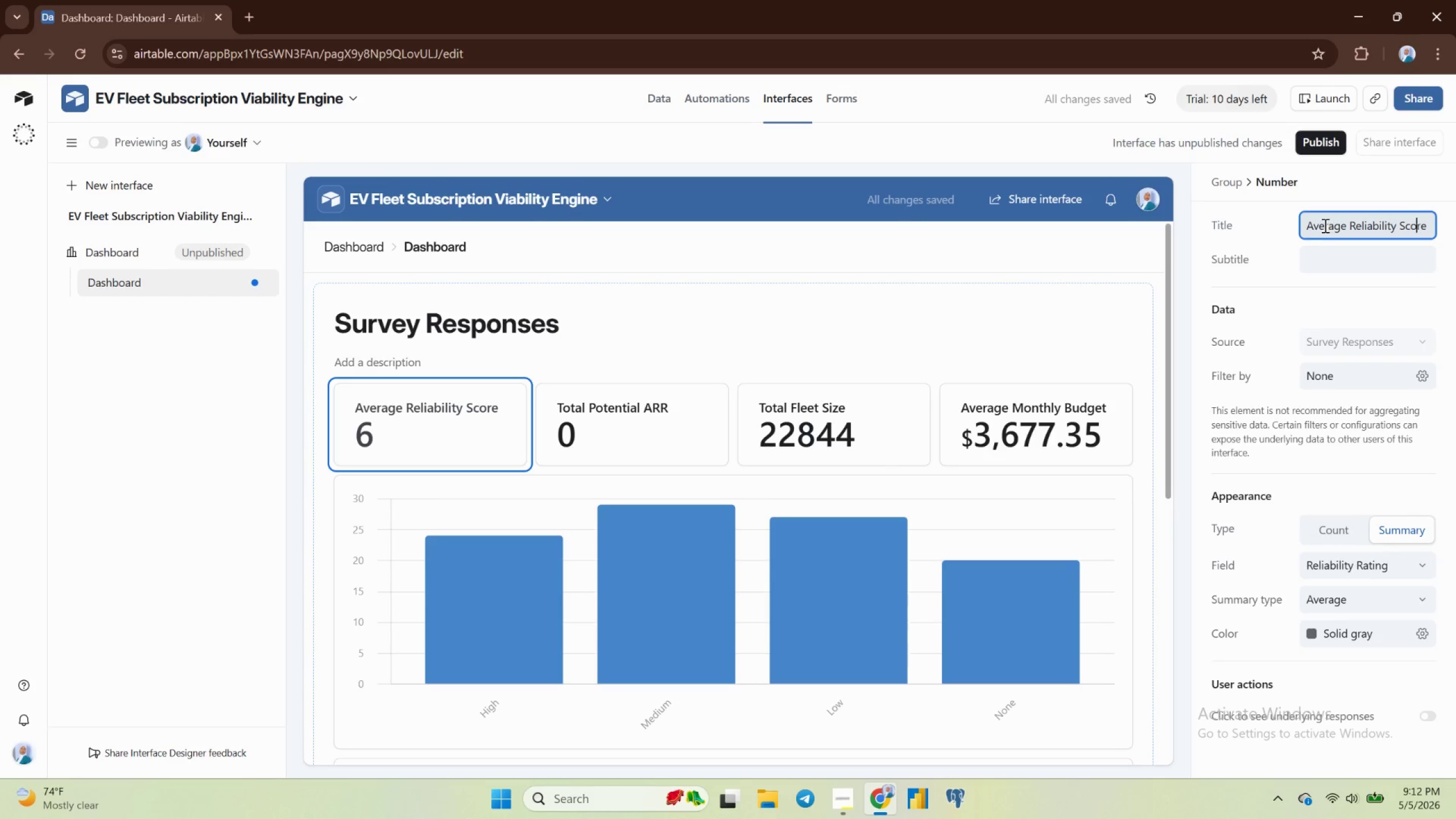 
key(Enter)
 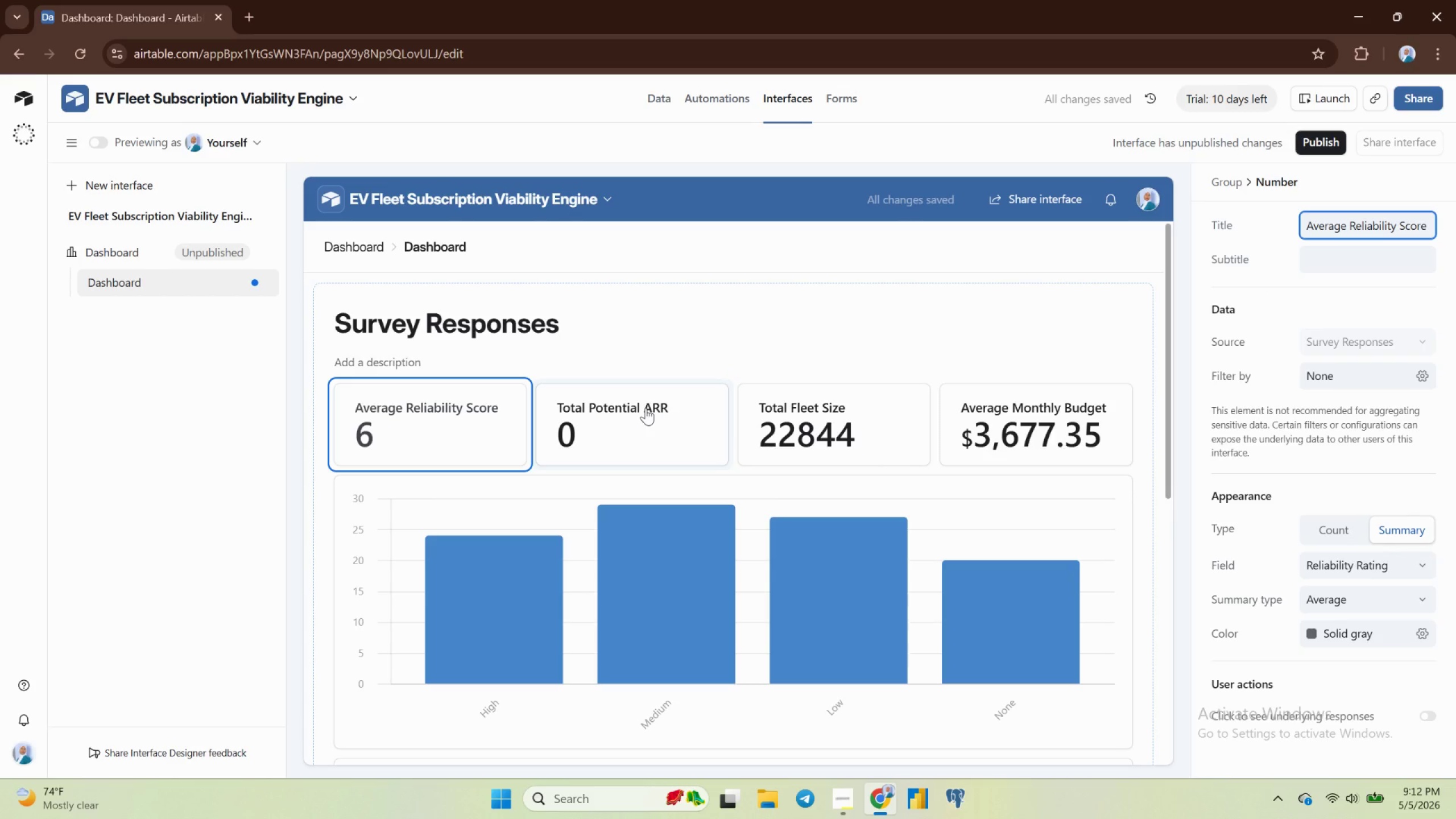 
wait(9.08)
 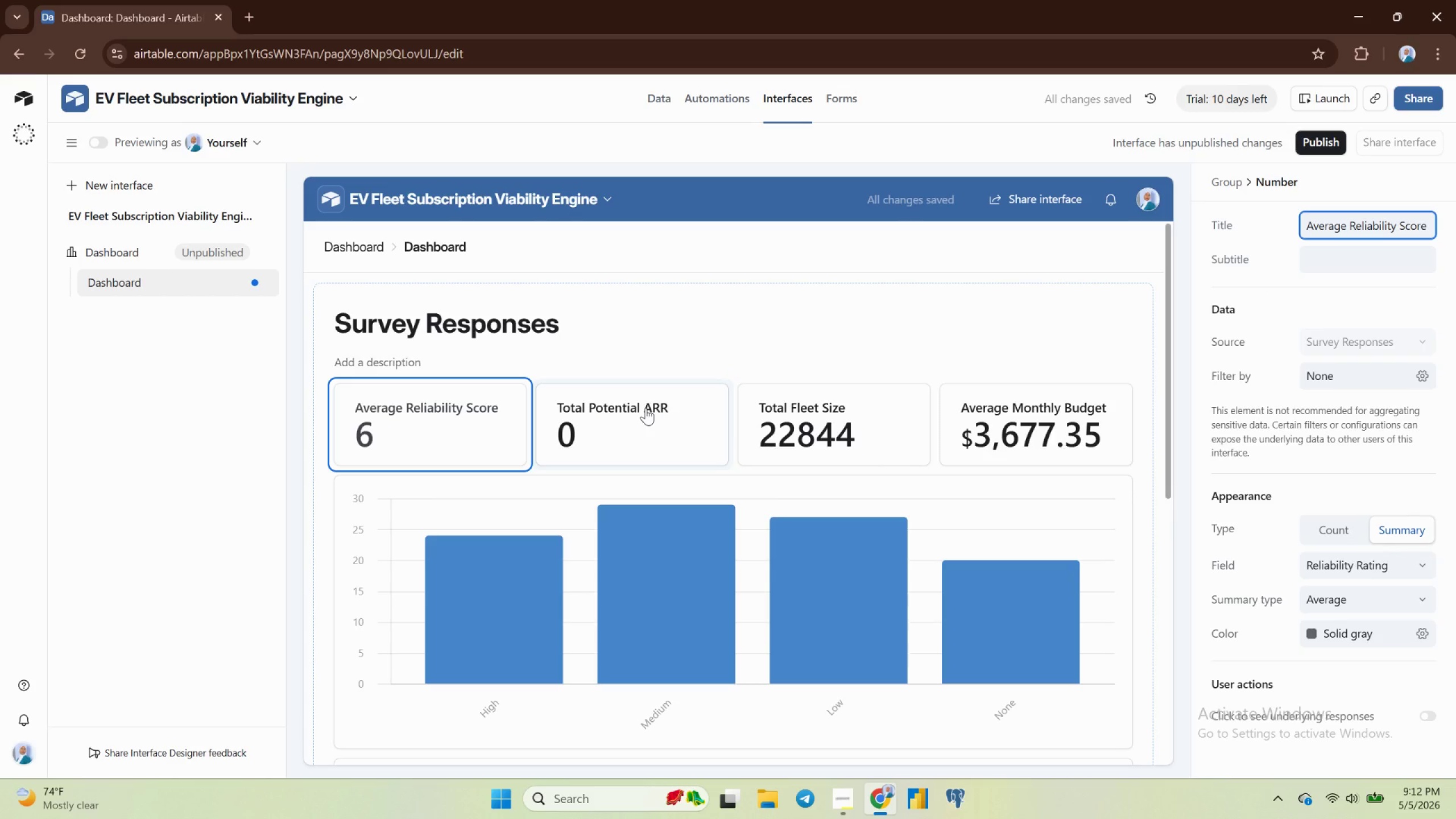 
left_click([1159, 467])
 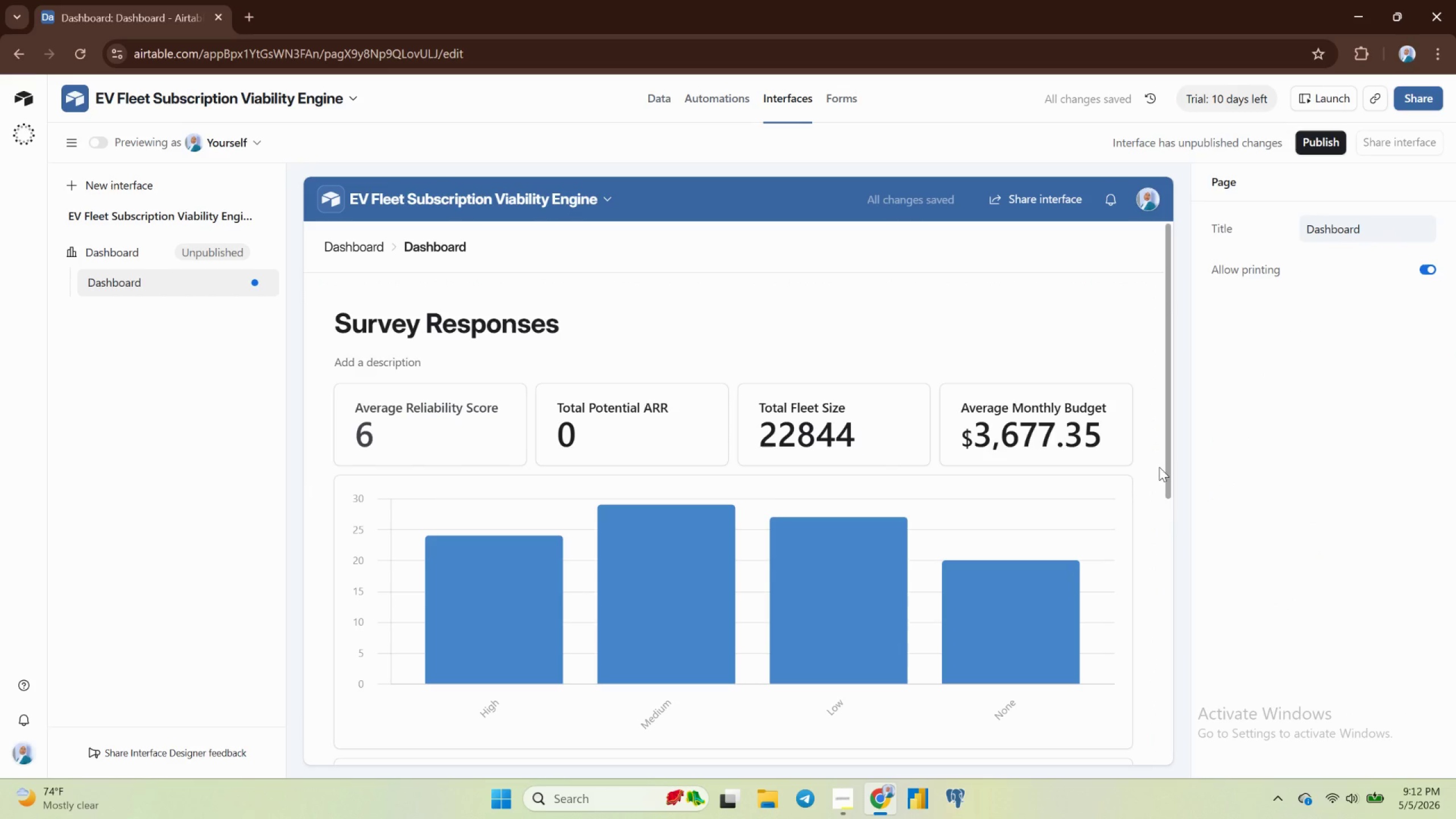 
wait(8.88)
 